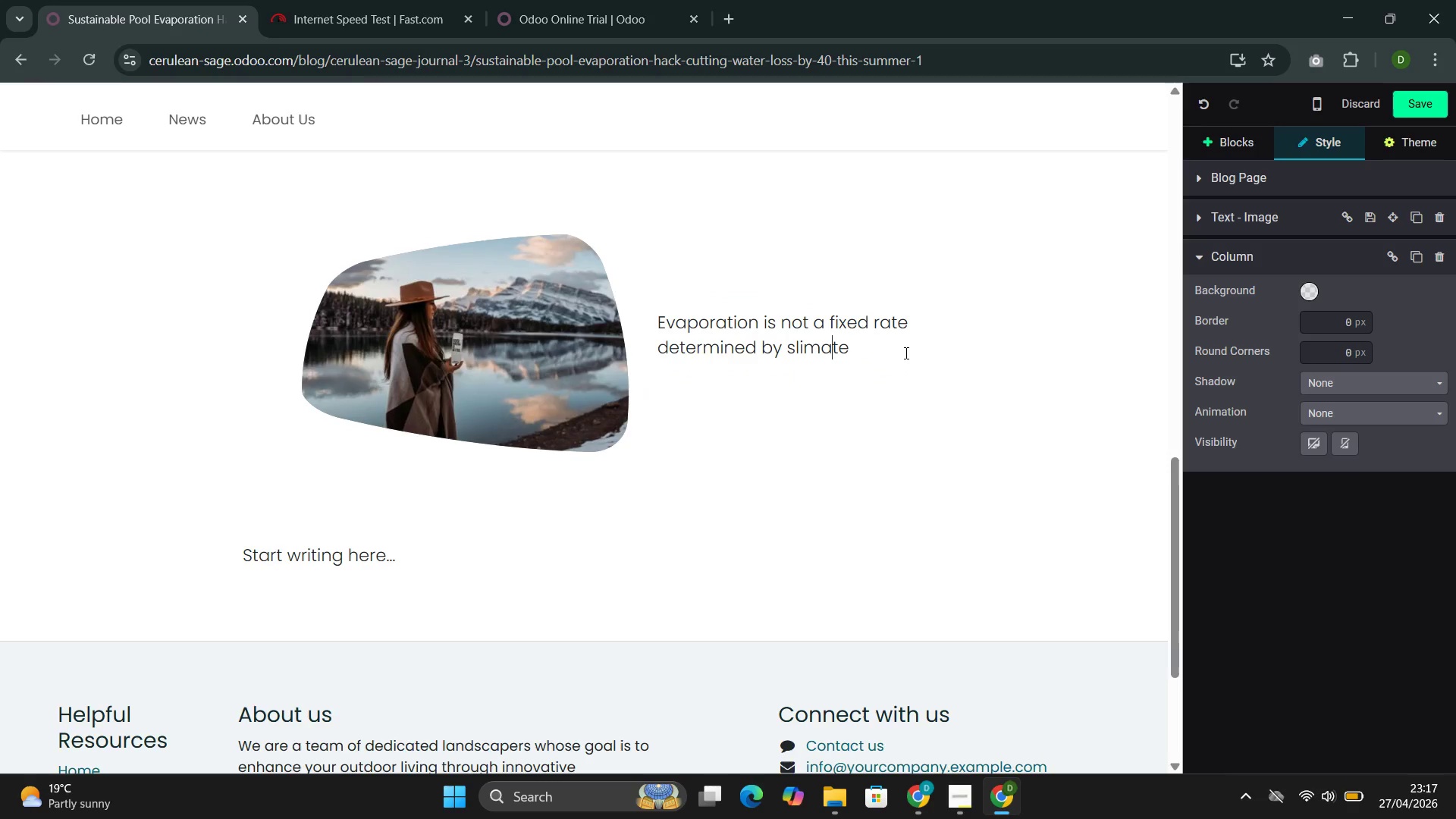 
key(ArrowLeft)
 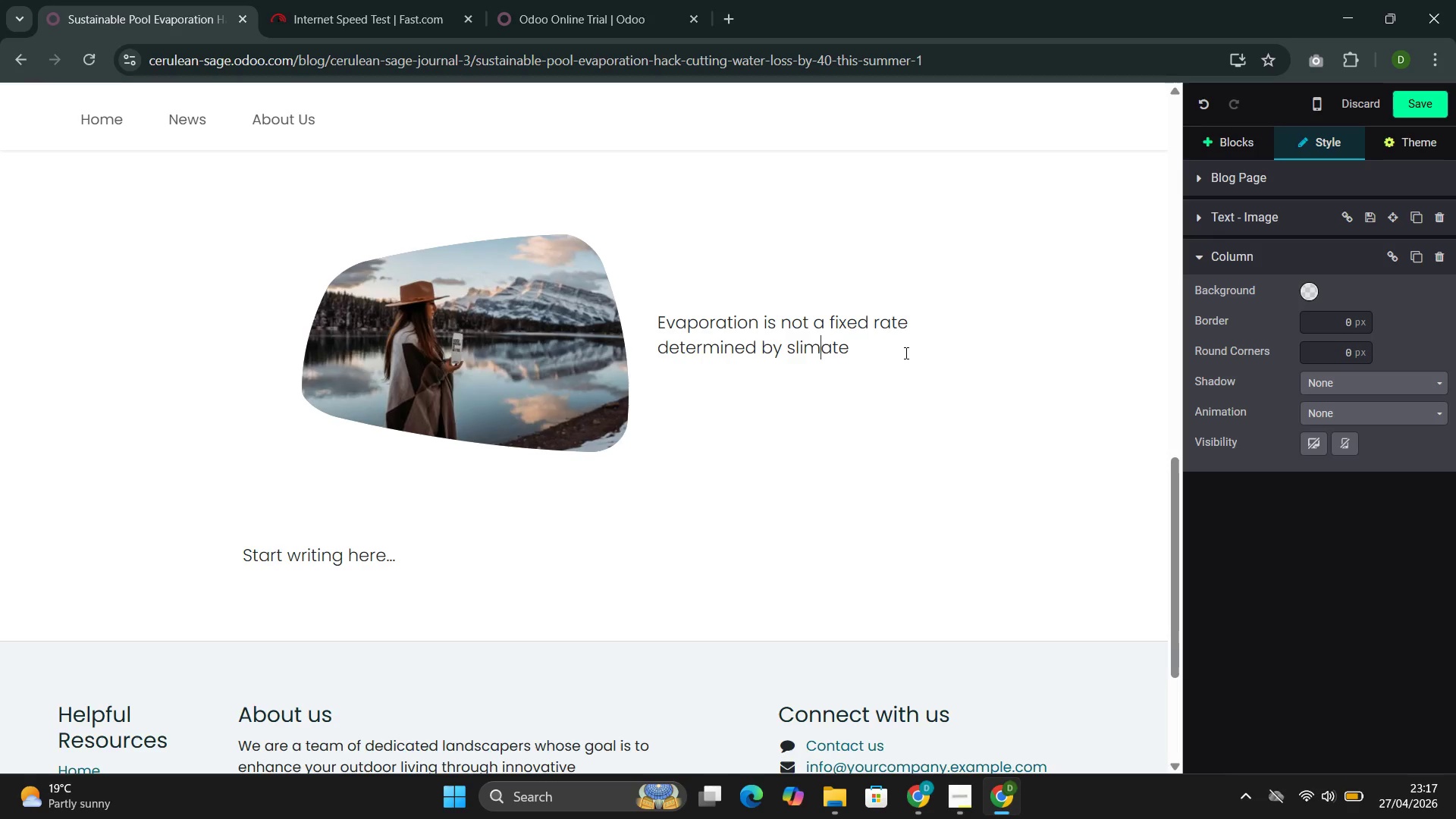 
key(ArrowLeft)
 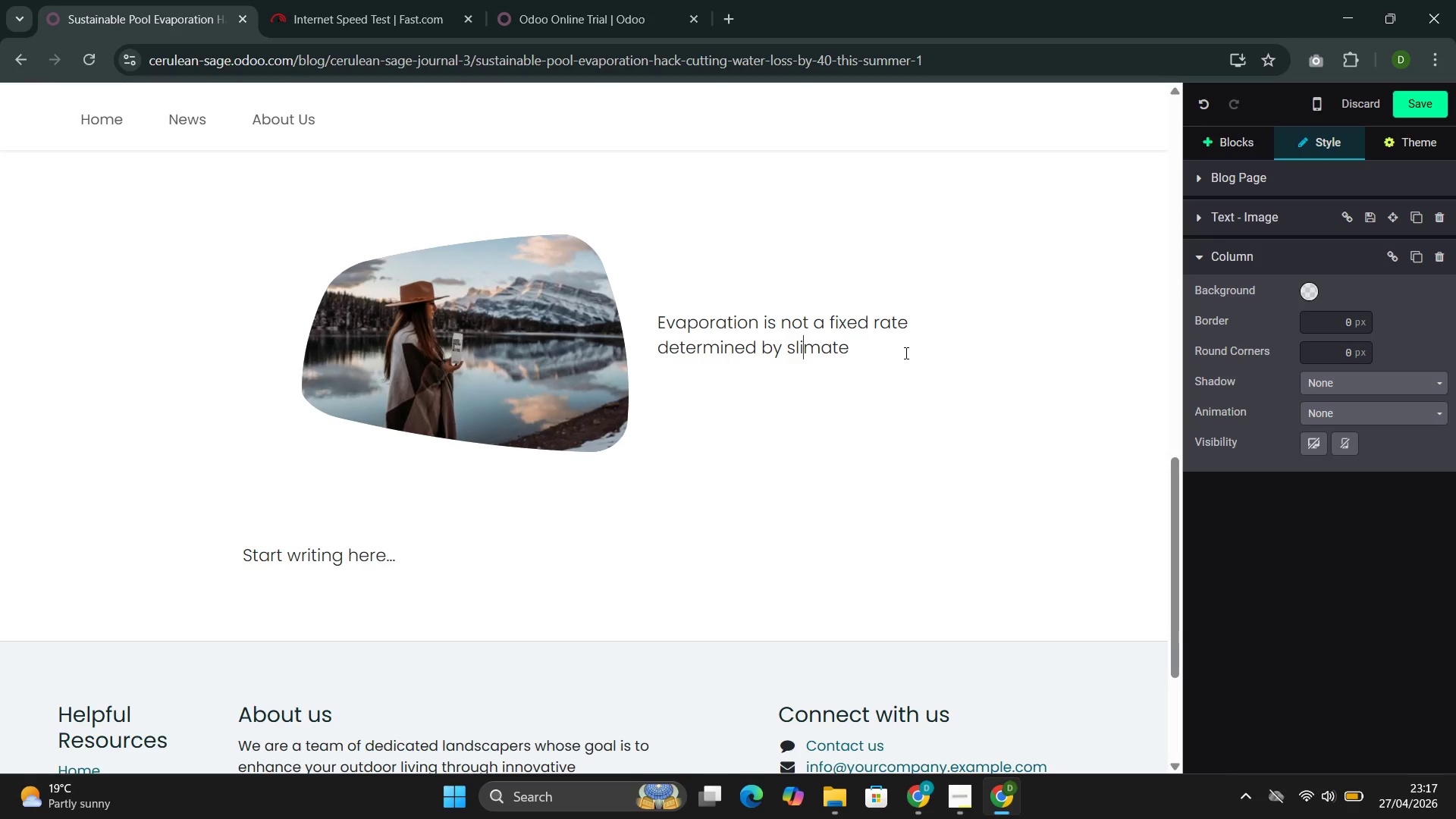 
key(ArrowLeft)
 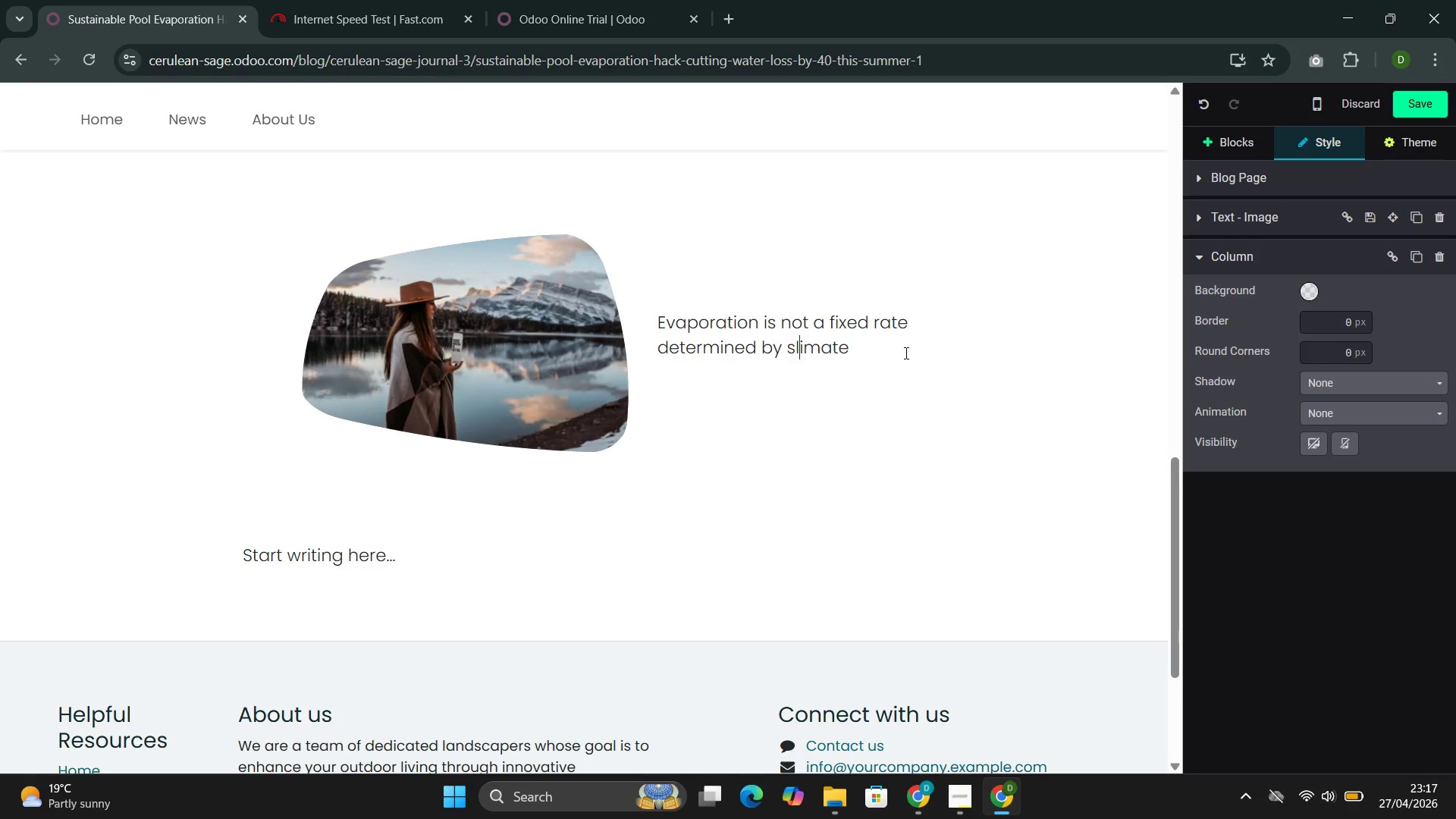 
key(ArrowLeft)
 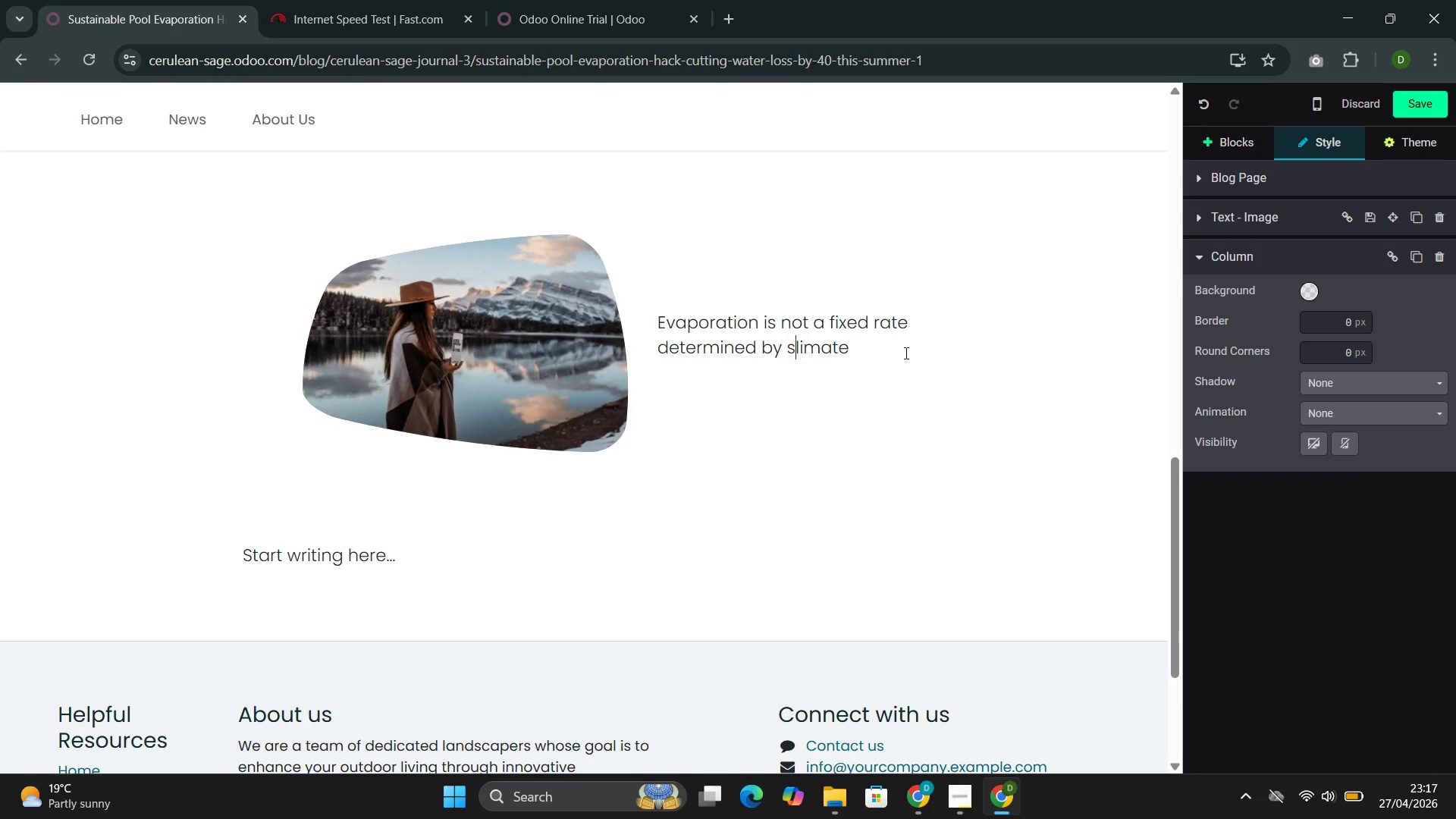 
key(Backspace)
 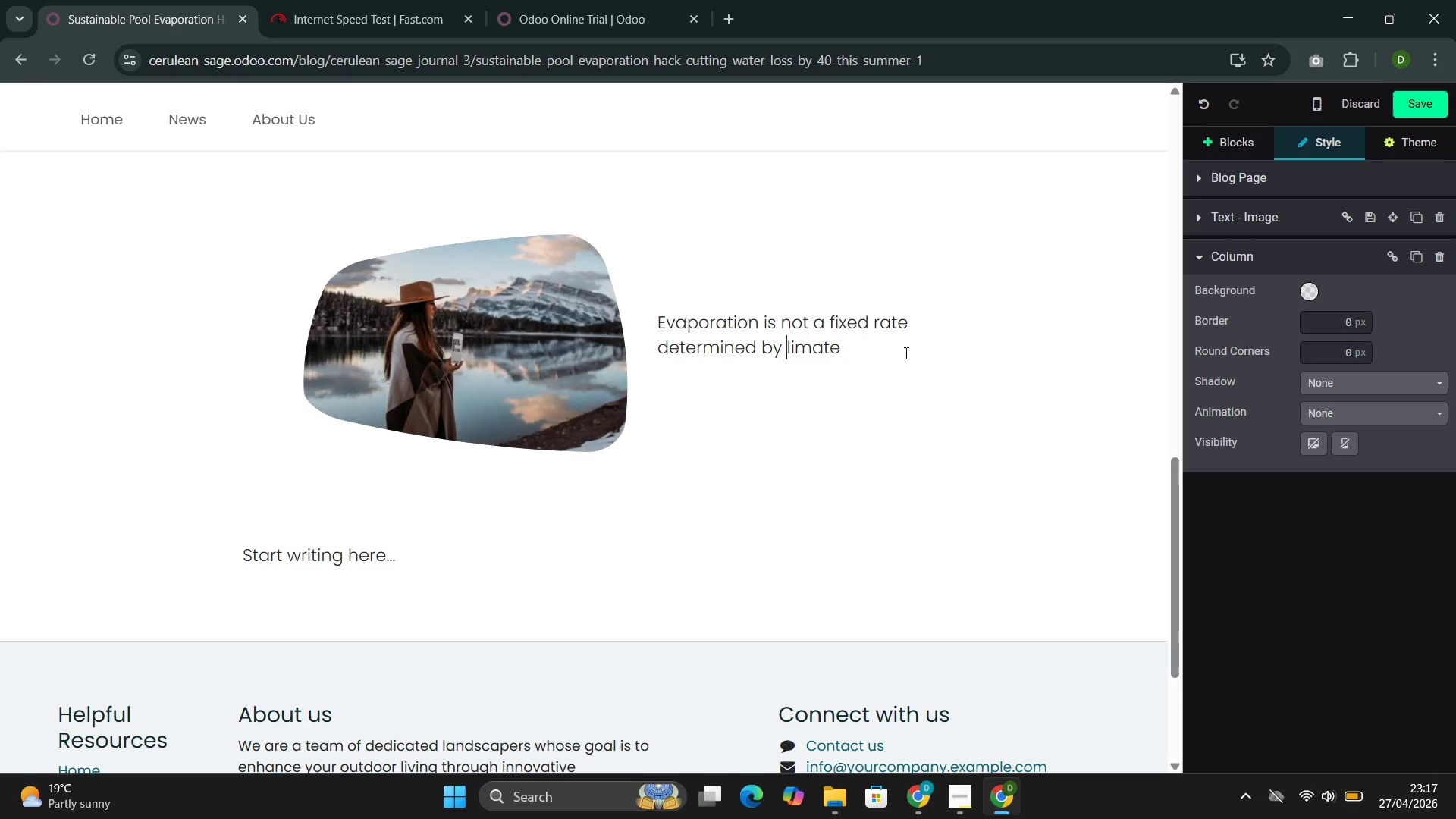 
key(C)
 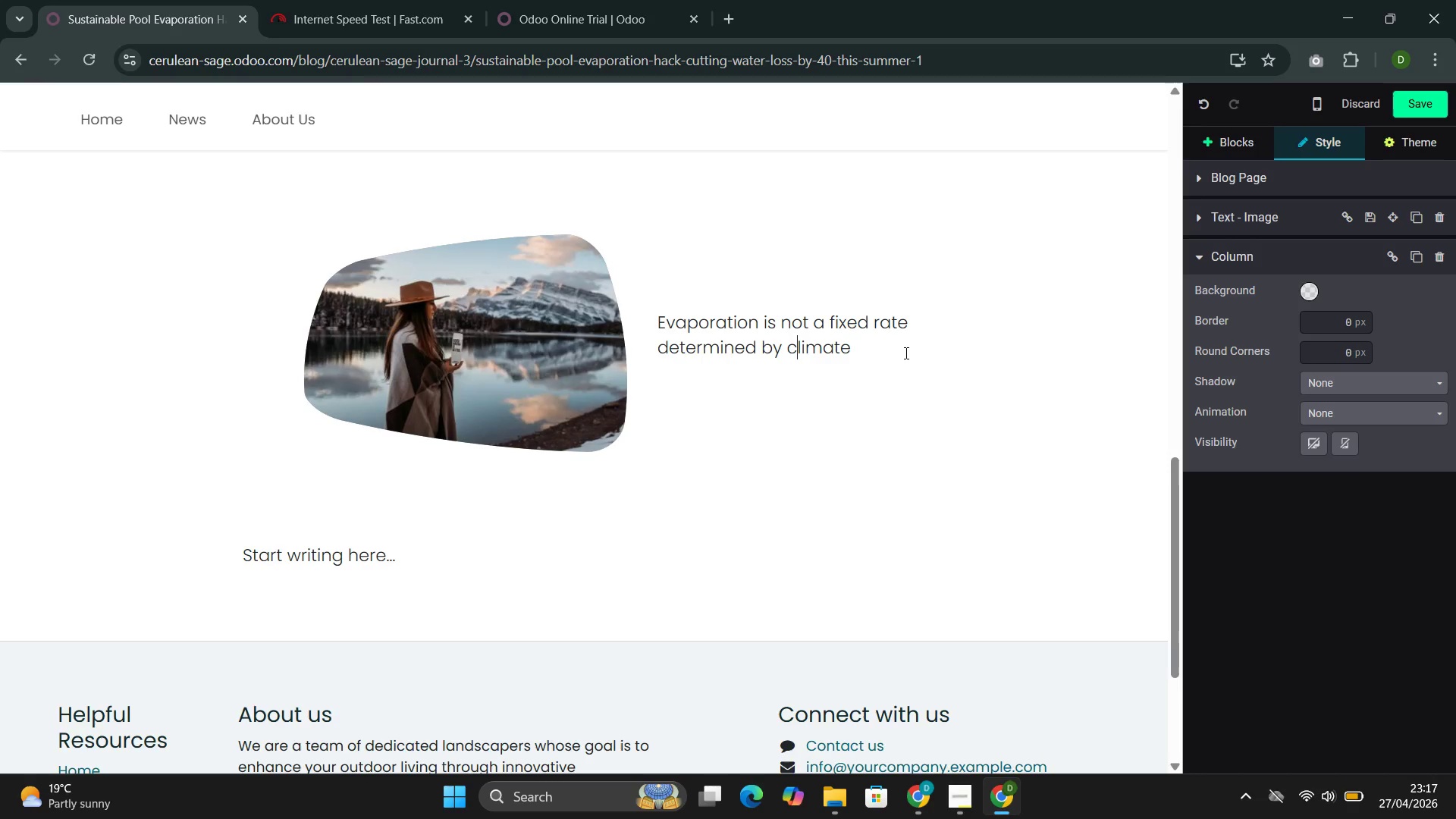 
key(ArrowRight)
 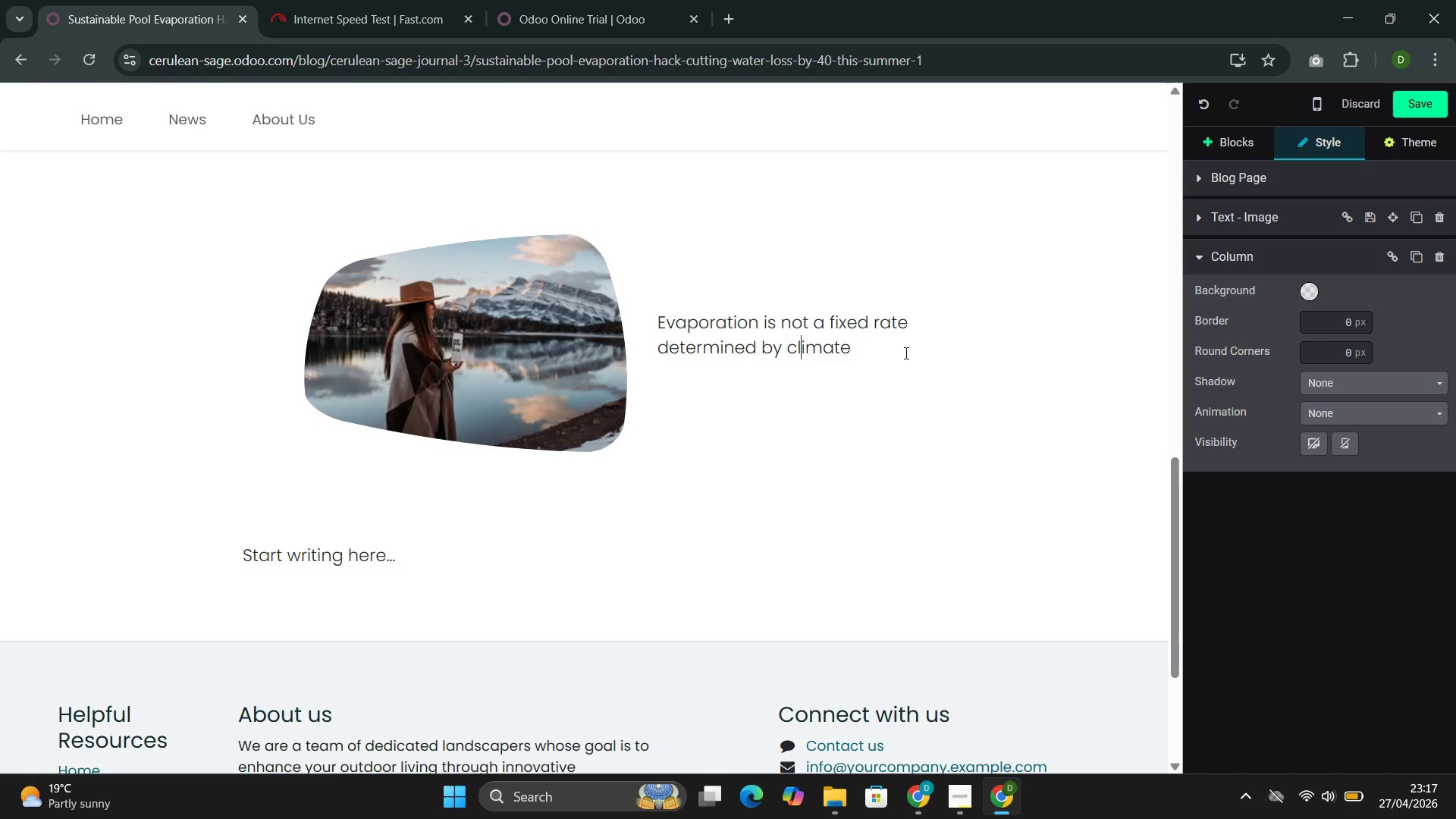 
key(ArrowRight)
 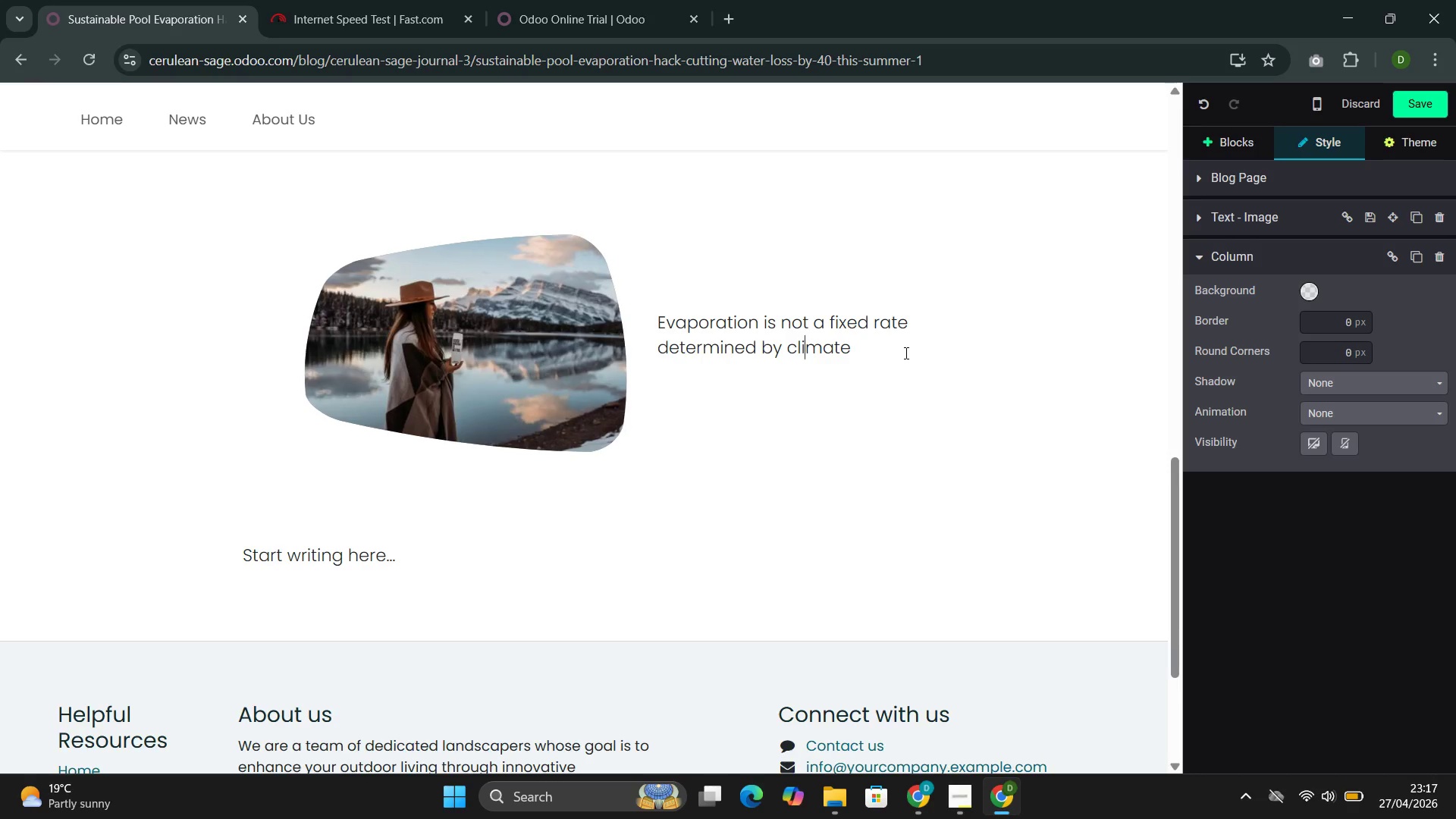 
key(ArrowRight)
 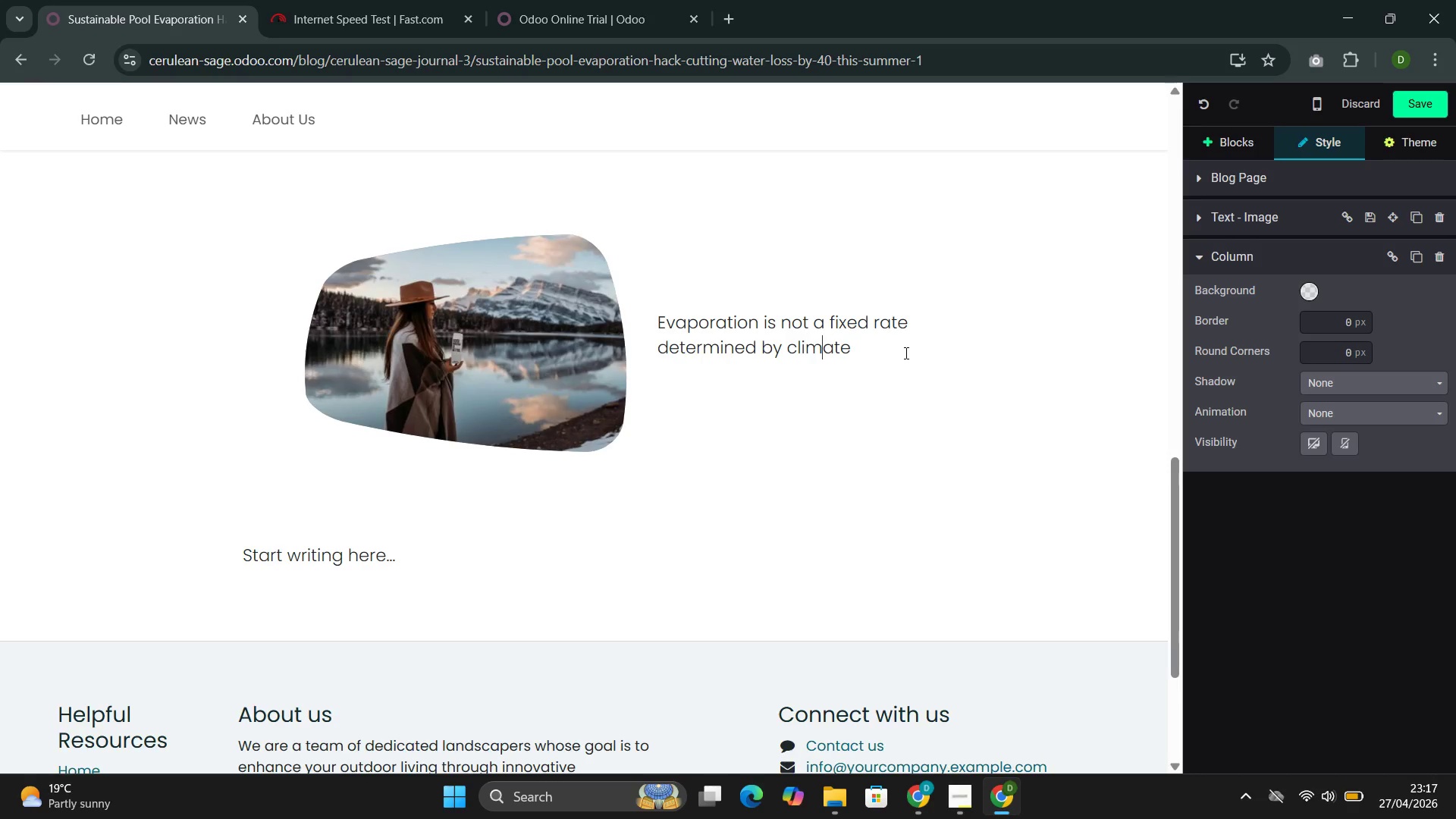 
key(ArrowRight)
 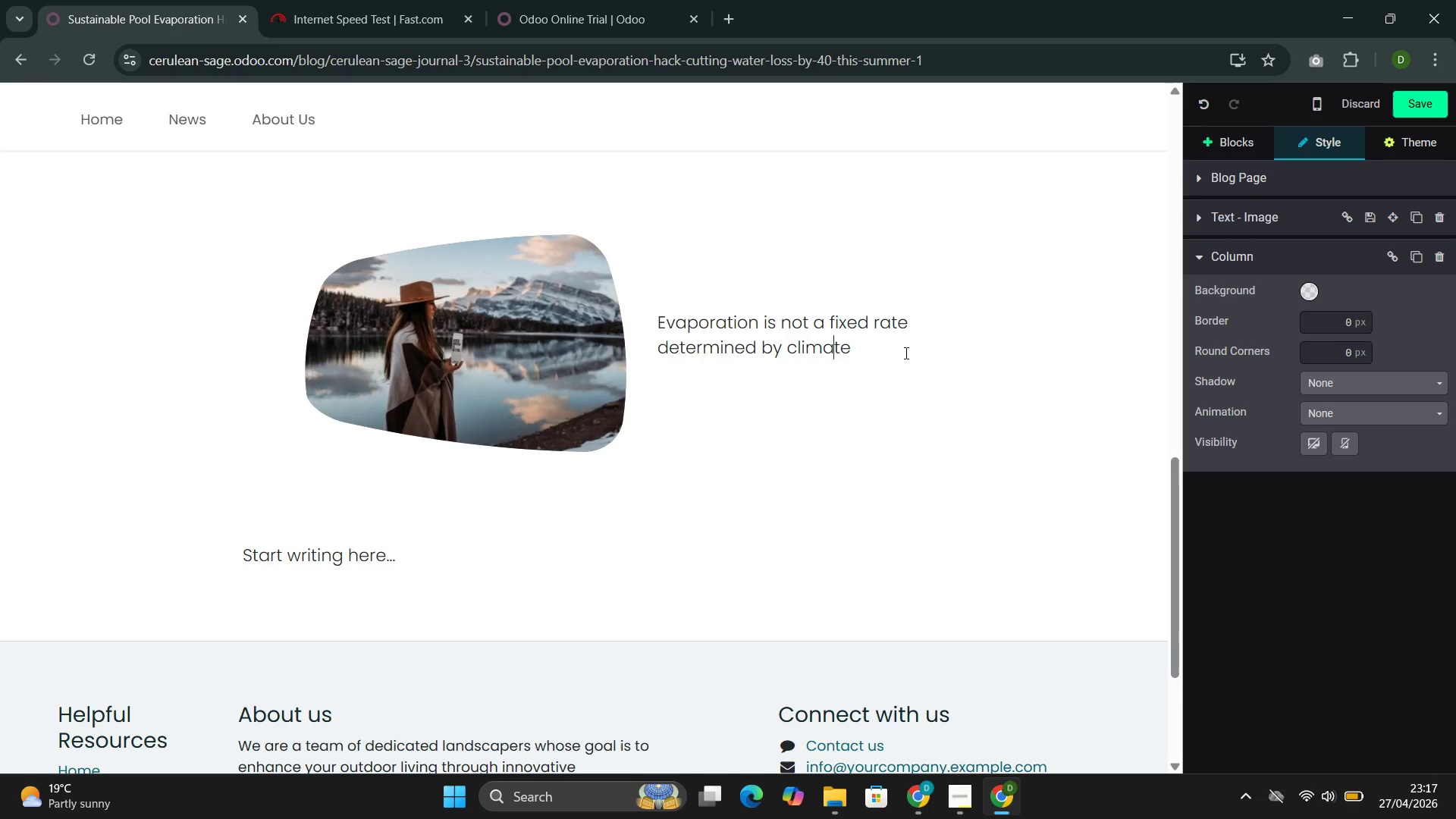 
key(ArrowRight)
 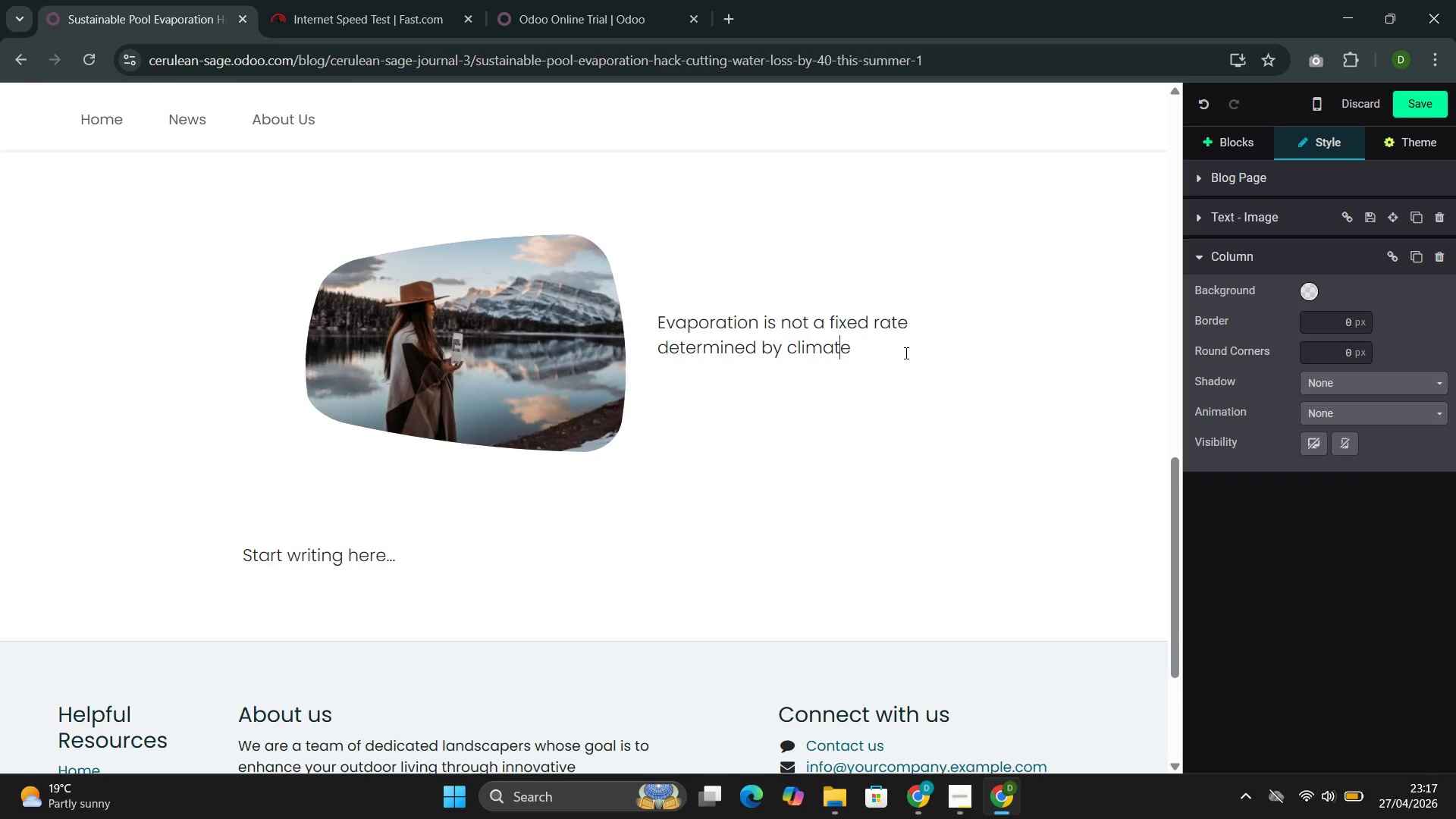 
key(ArrowRight)
 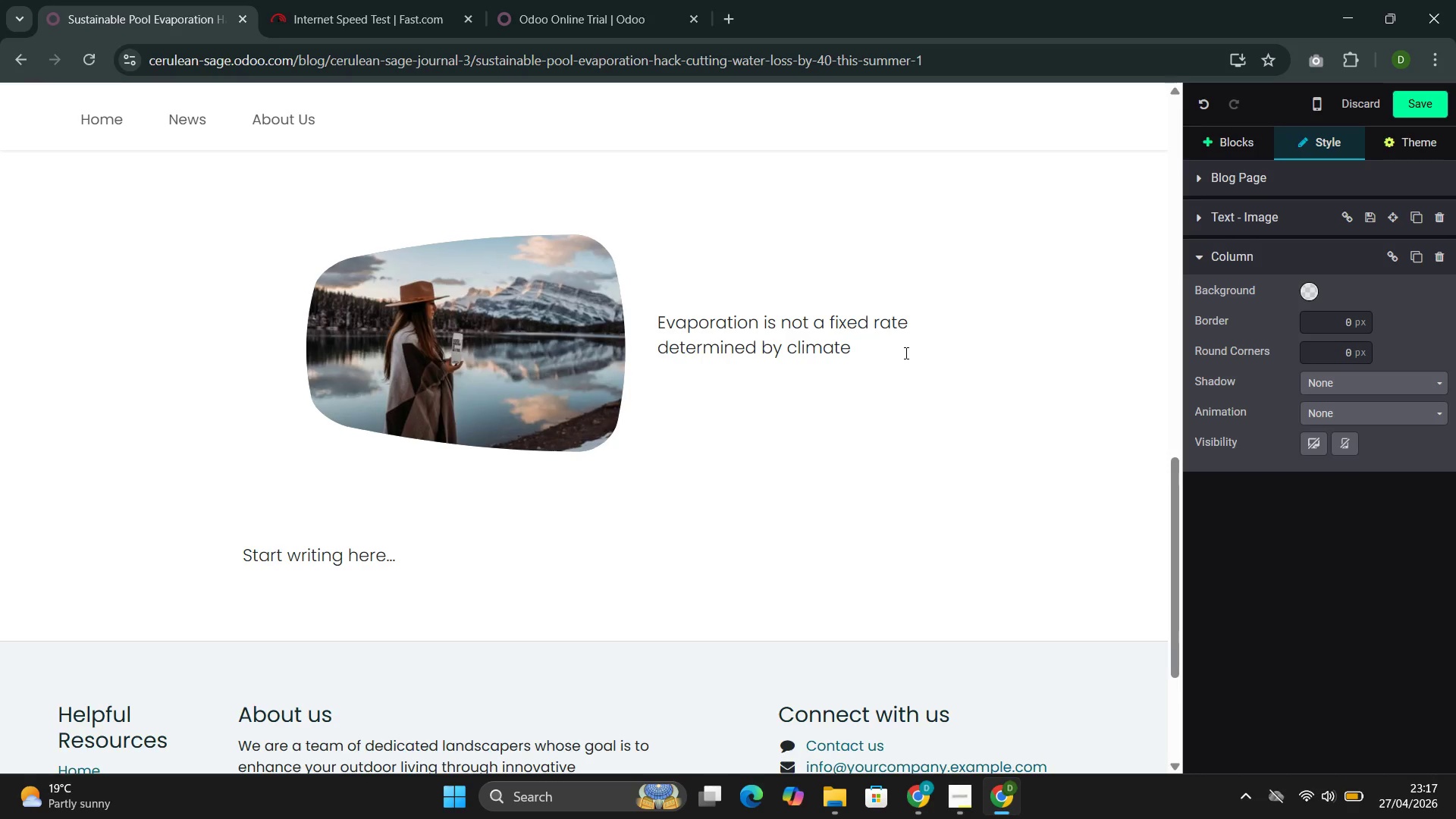 
type(. It is a variable that )
 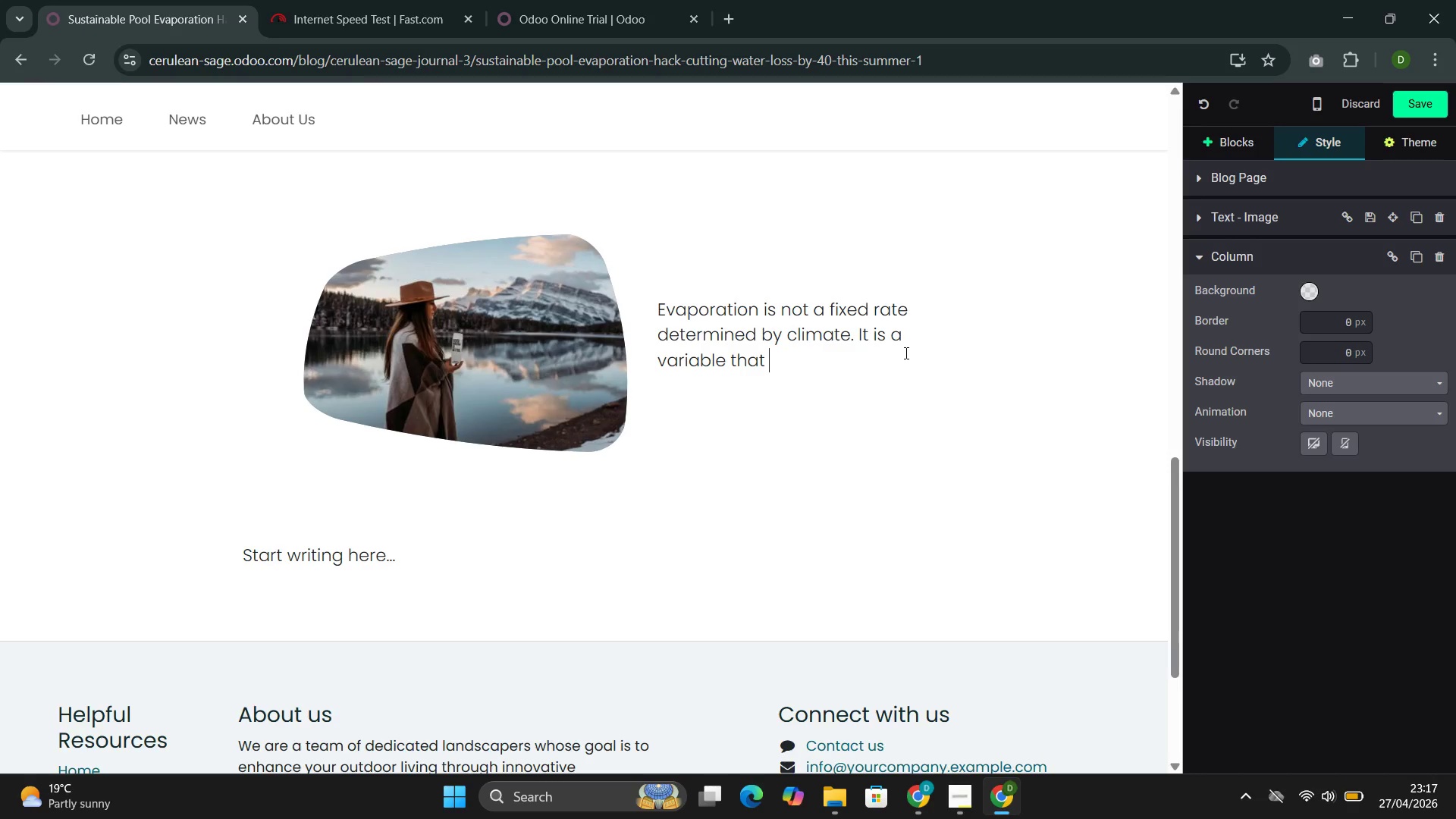 
type(responds )
 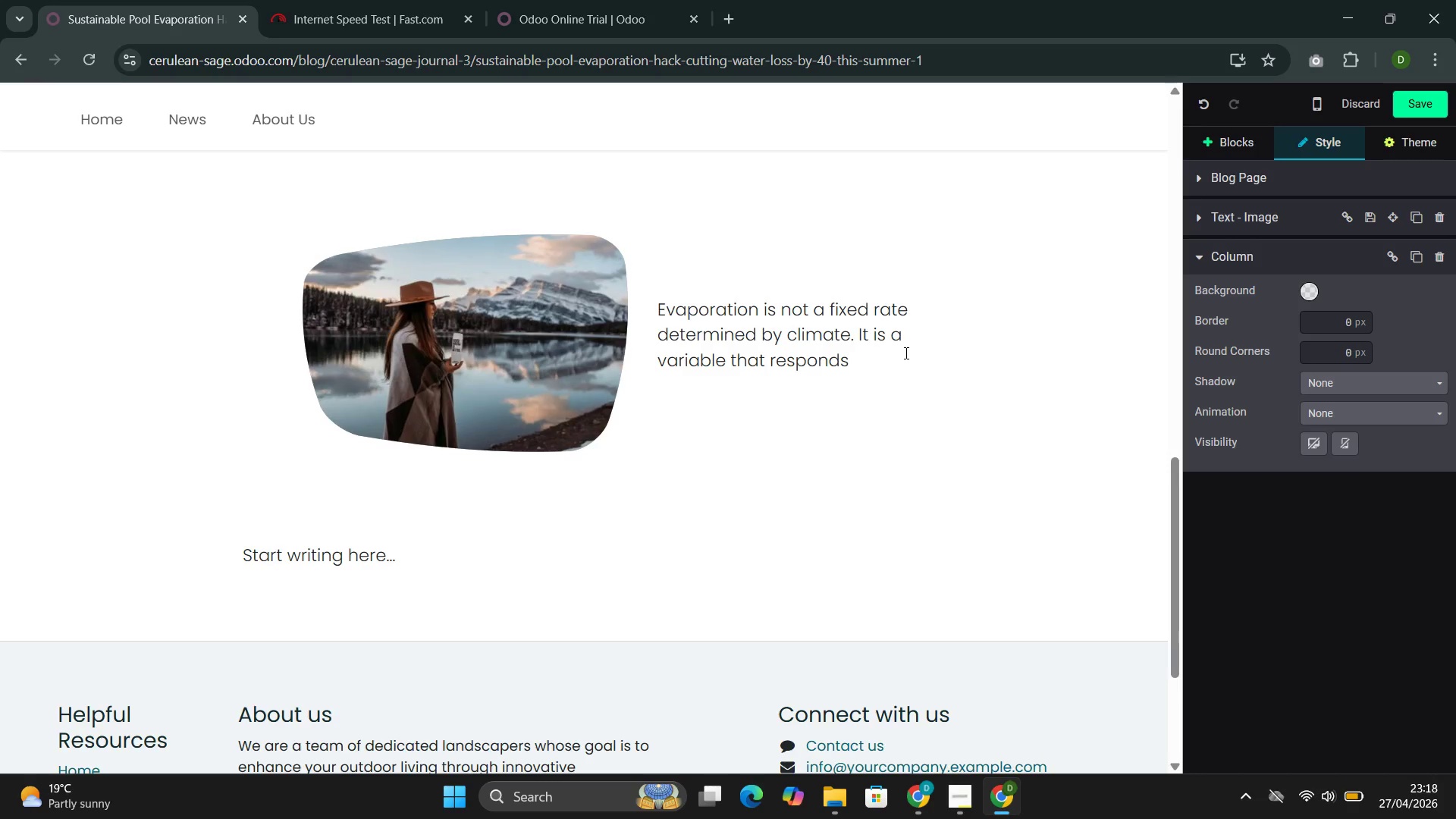 
wait(48.44)
 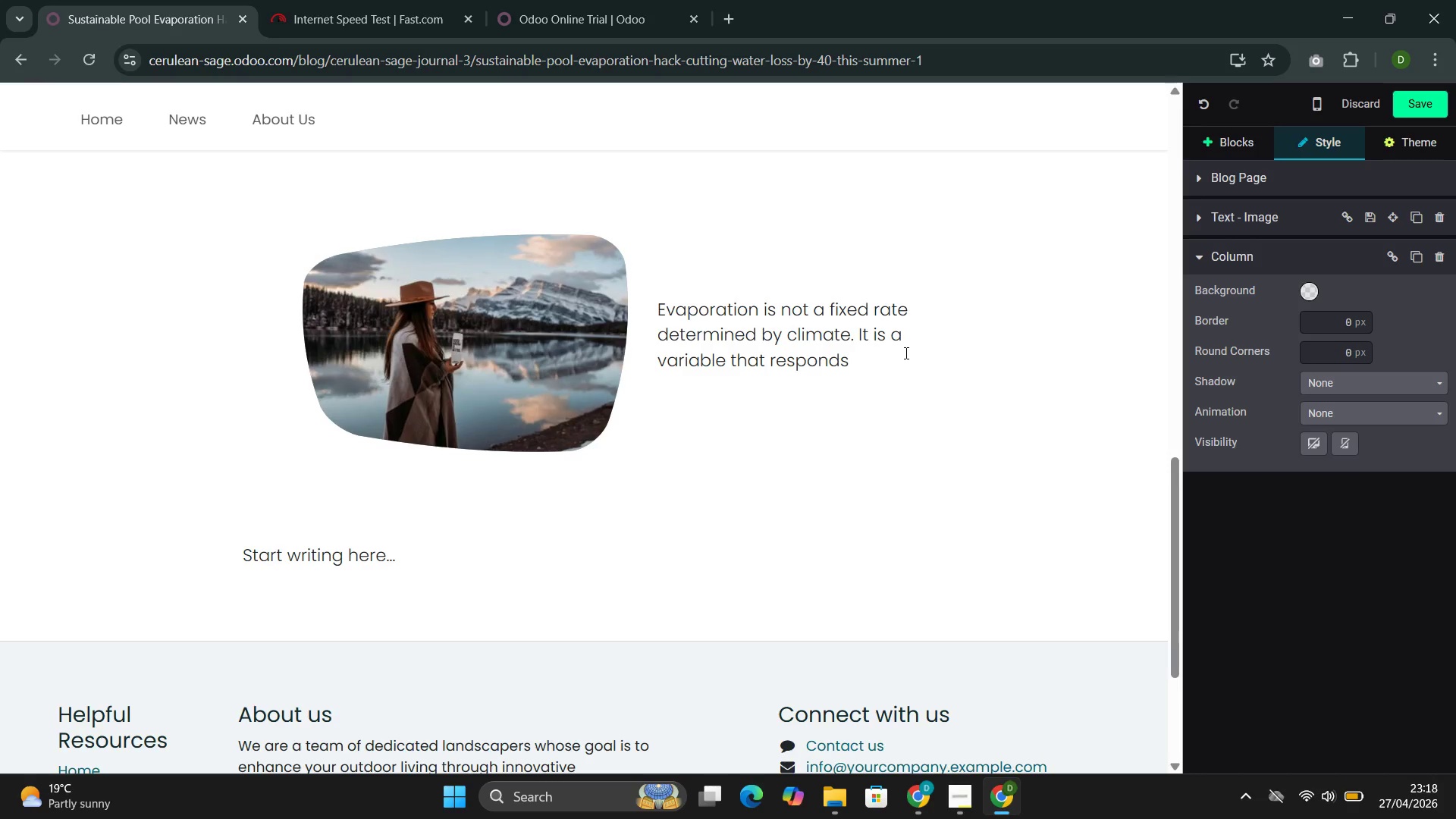 
type(to specig)
key(Backspace)
type(fic )
key(Backspace)
type(, controllable factors: water temperature, surface agitation, wind expose)
 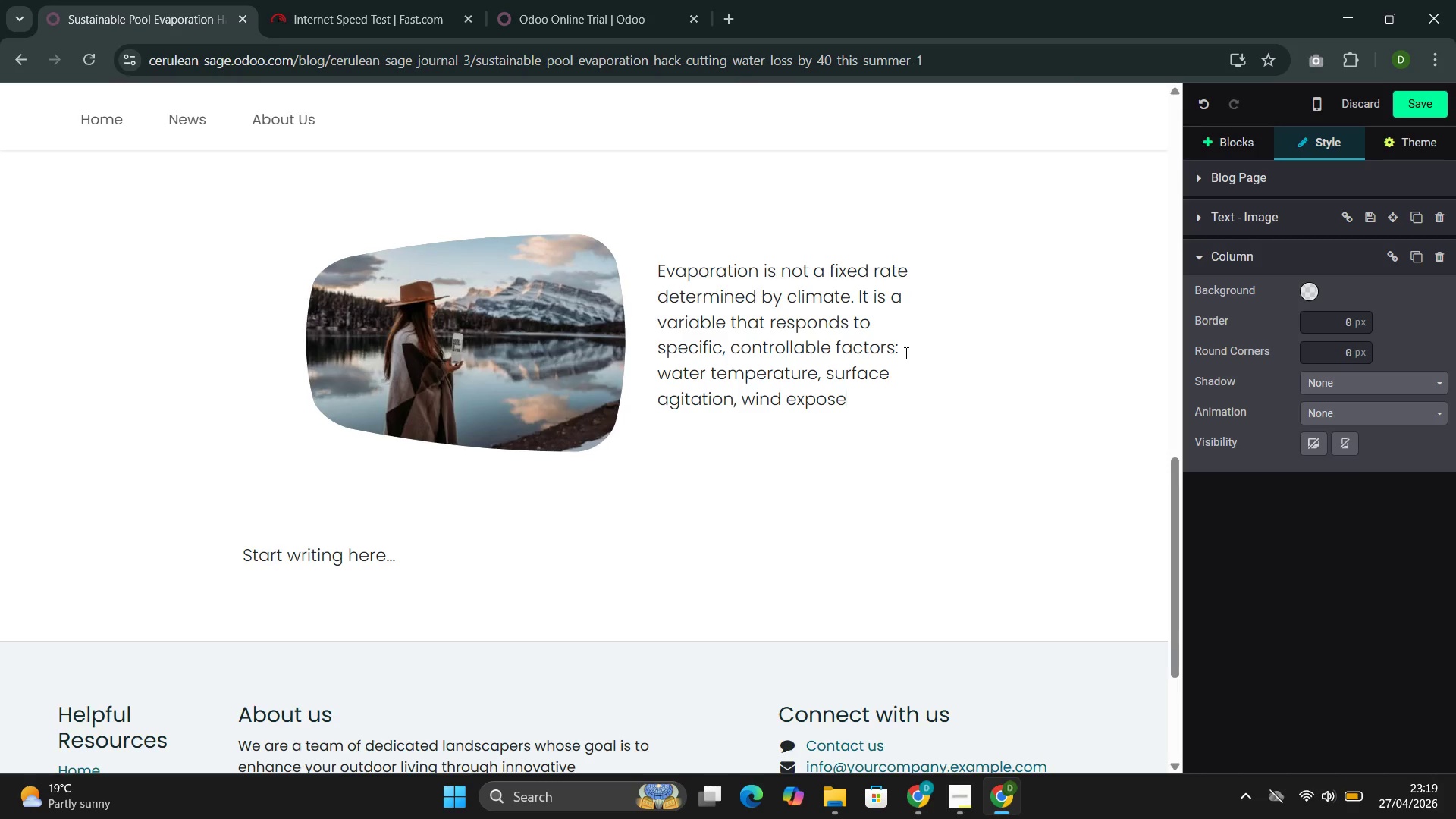 
key(Backspace)
type(ure, and the )
 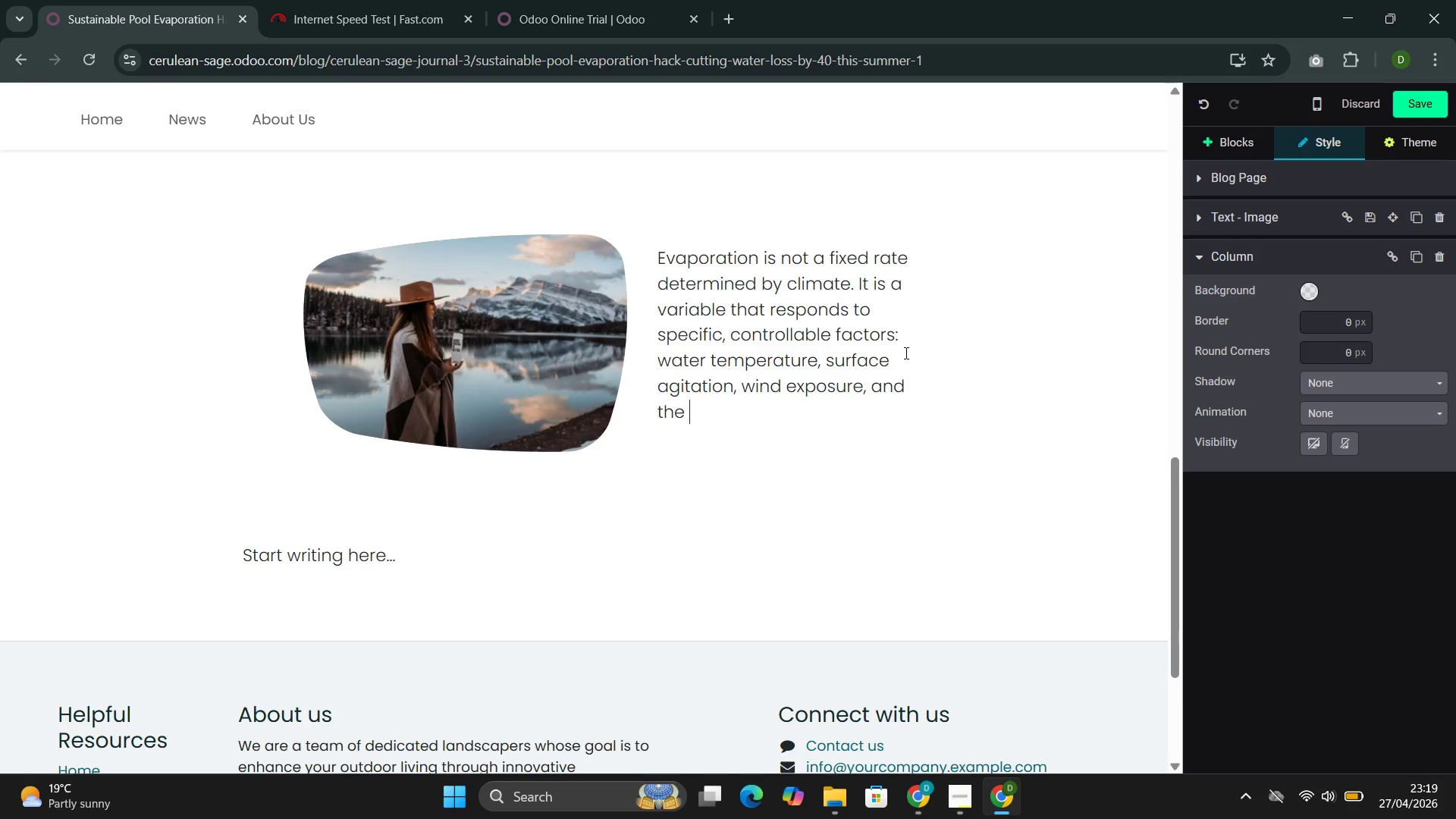 
type(presence ot)
key(Backspace)
type(r absra)
key(Backspace)
key(Backspace)
type(ence of a protective barrier during non-use g)
key(Backspace)
type(hour )
key(Backspace)
type(s. Modifying tho)
key(Backspace)
type(ese factors can reduce eva)
 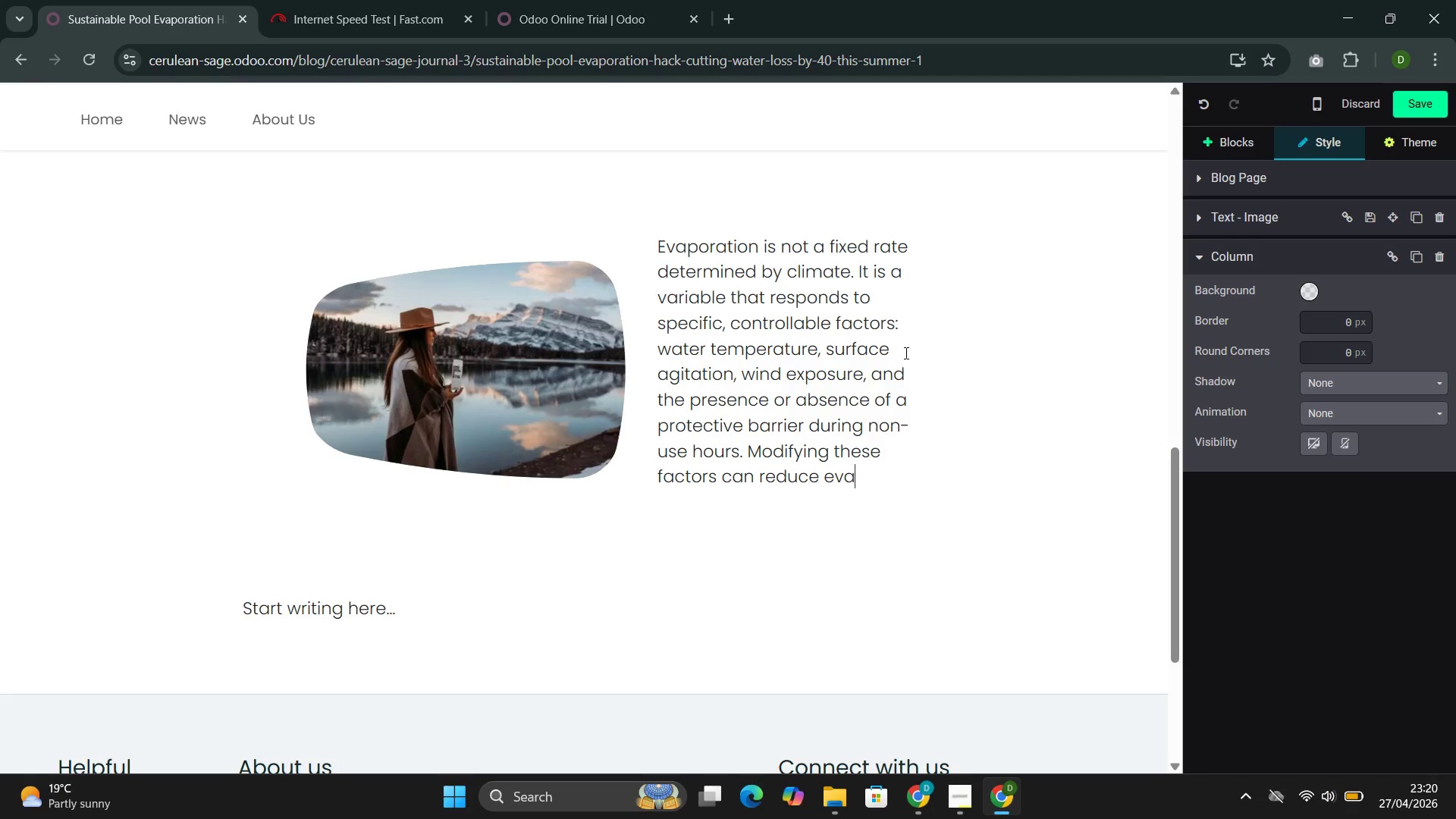 
type(poration by 40% or more without affecting h)
key(Backspace)
type(the swinning expre)
 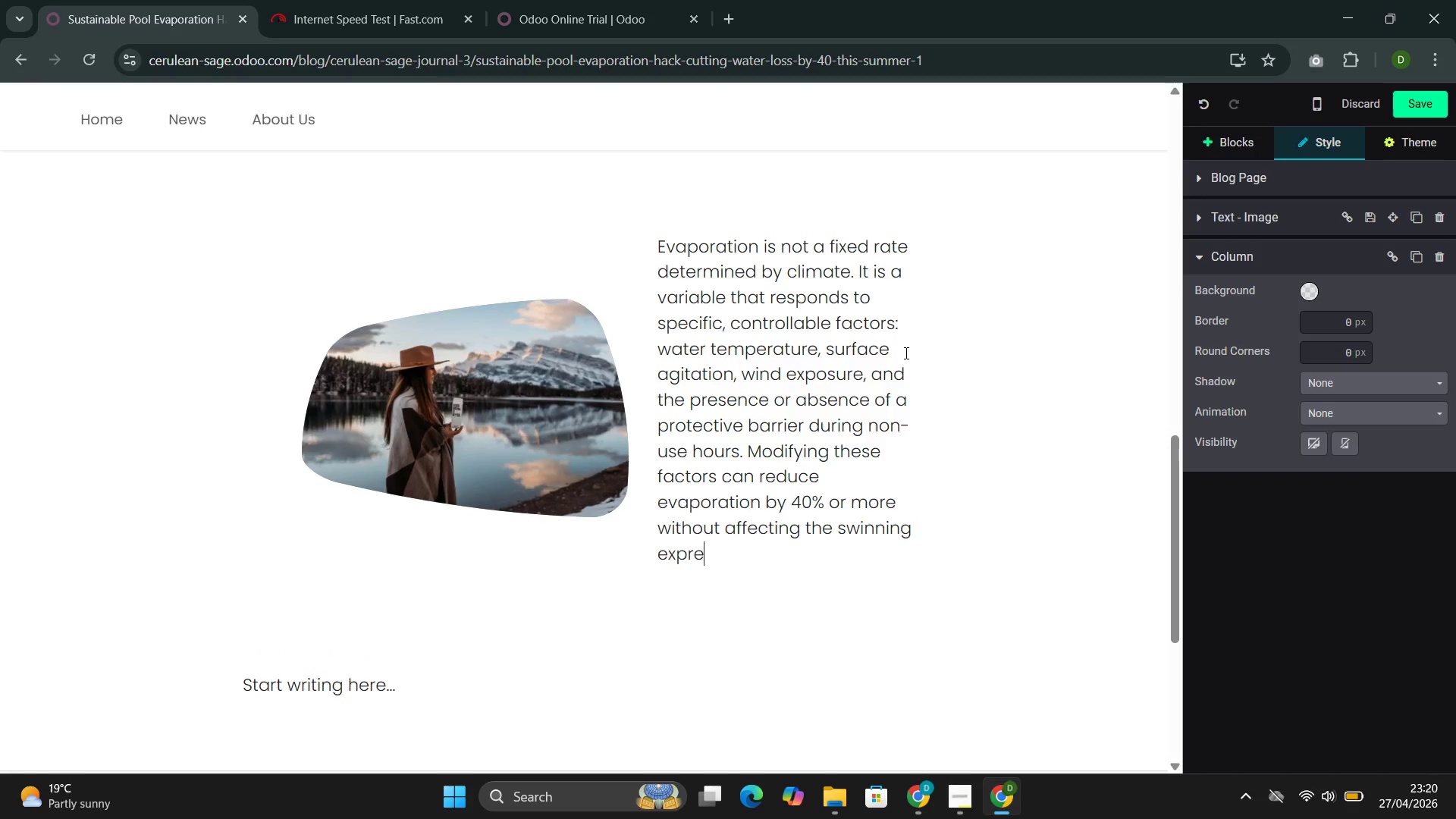 
type(ience )
key(Backspace)
type(.)
 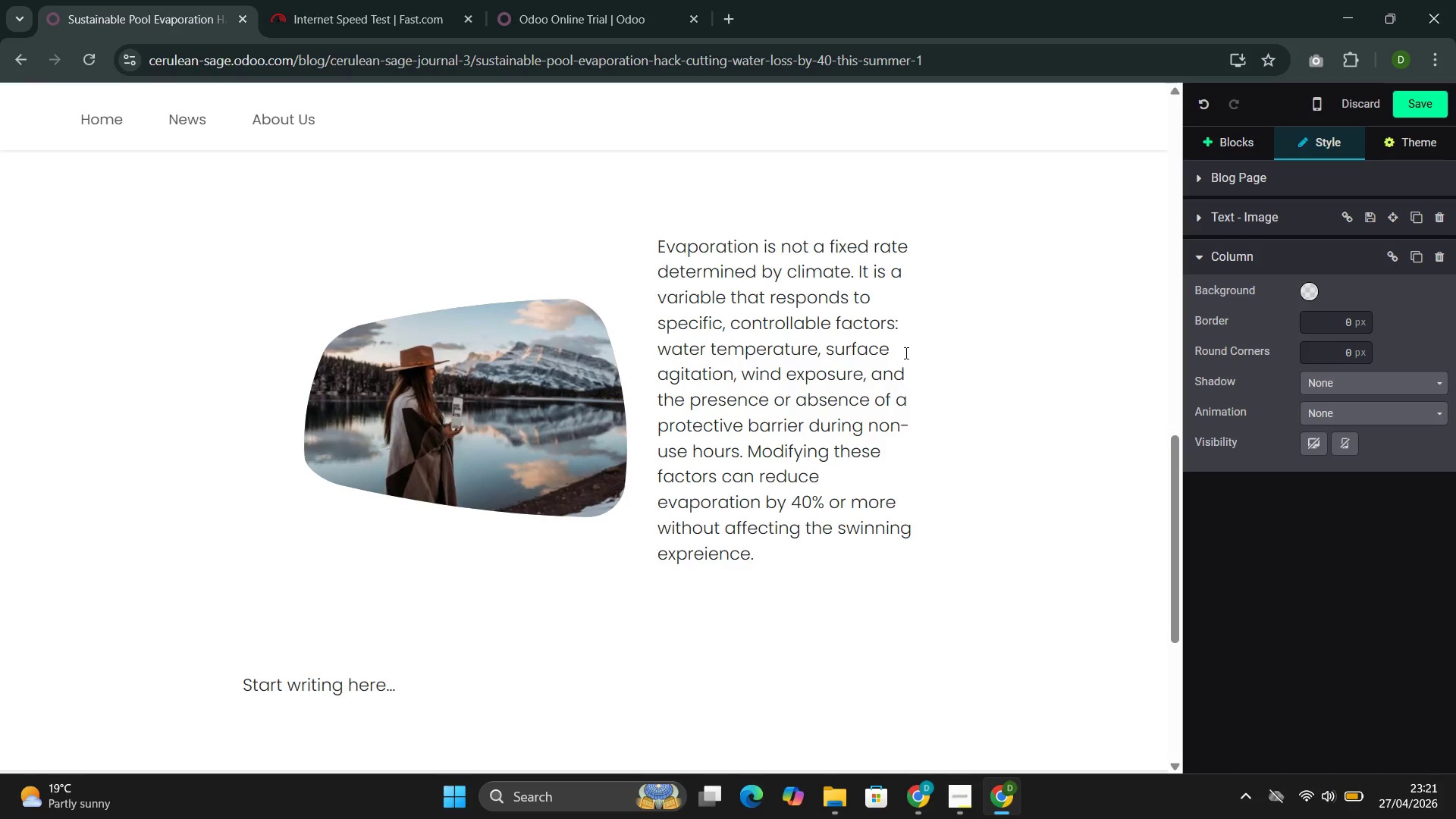 
wait(7.83)
 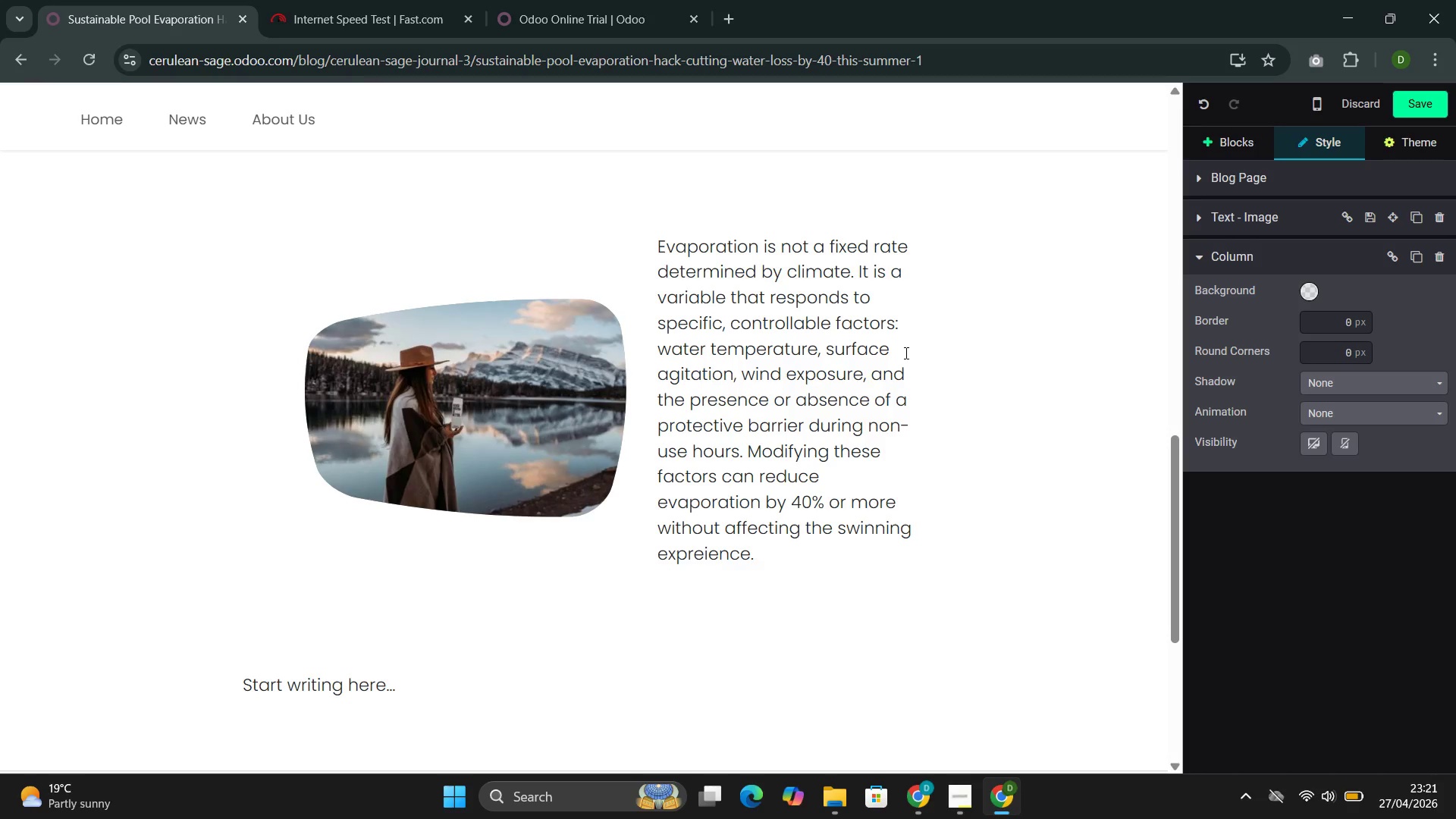 
left_click([717, 554])
 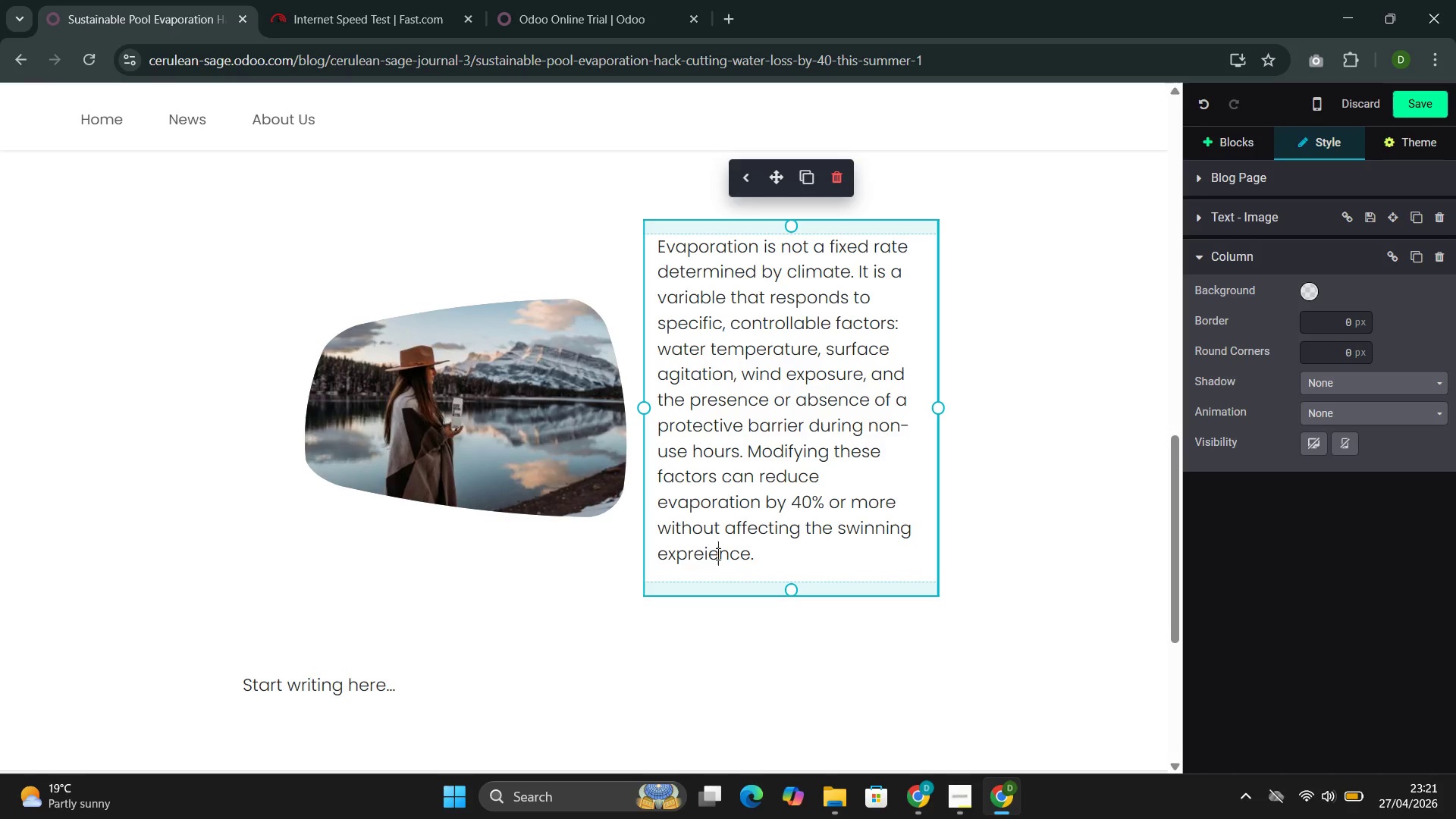 
key(Backspace)
key(Backspace)
key(Backspace)
type(ie)
 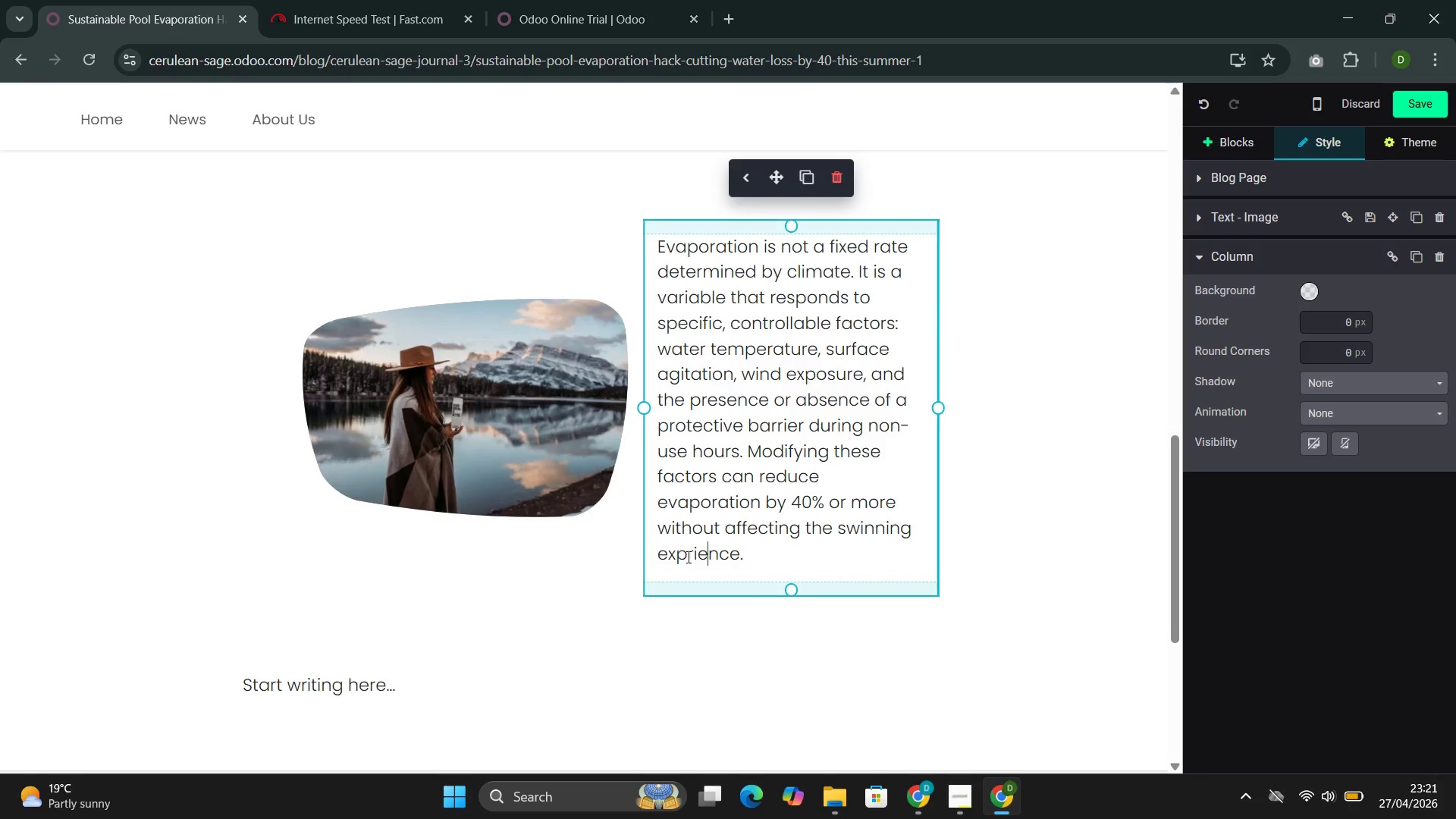 
left_click([688, 557])
 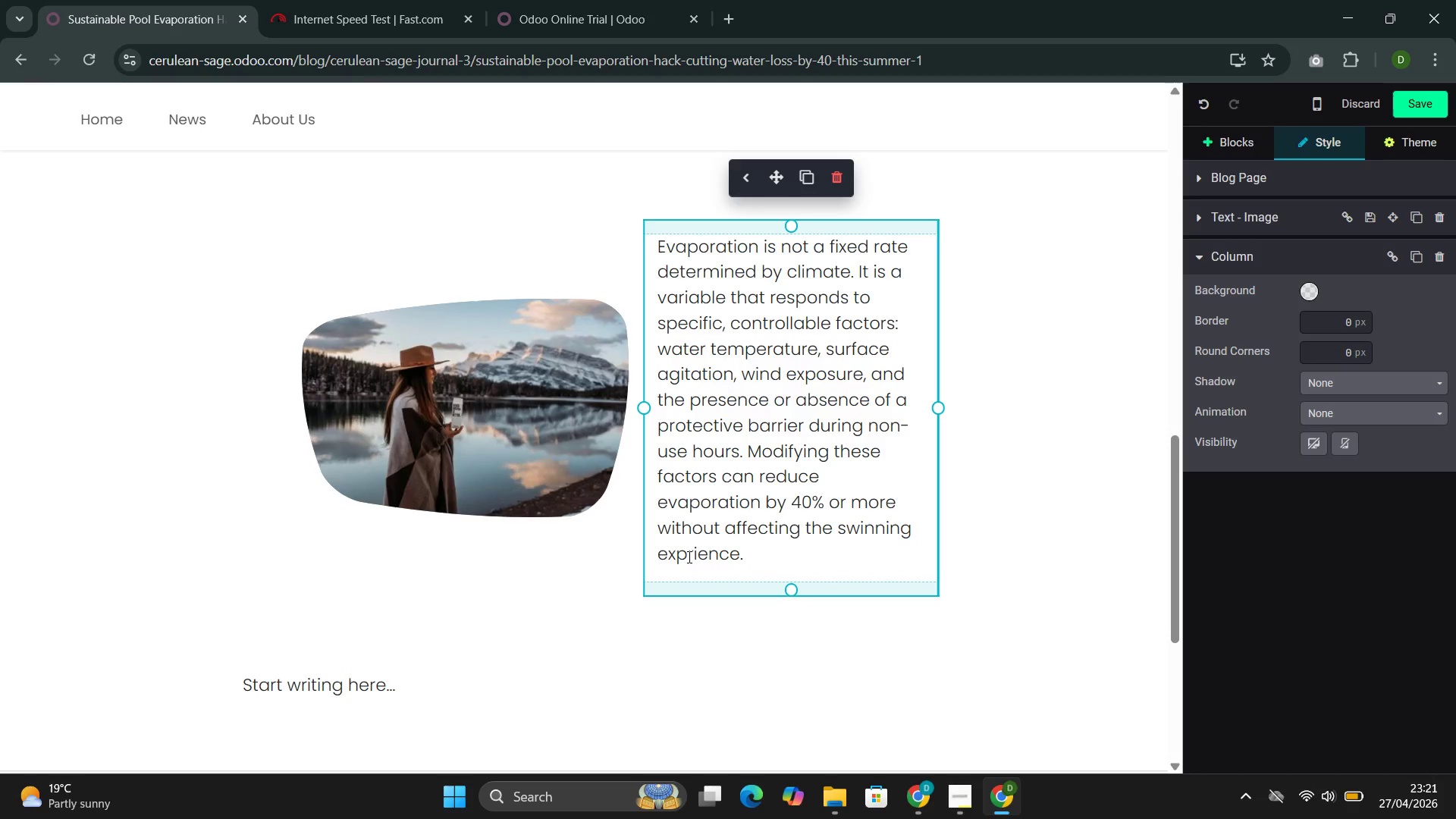 
key(E)
 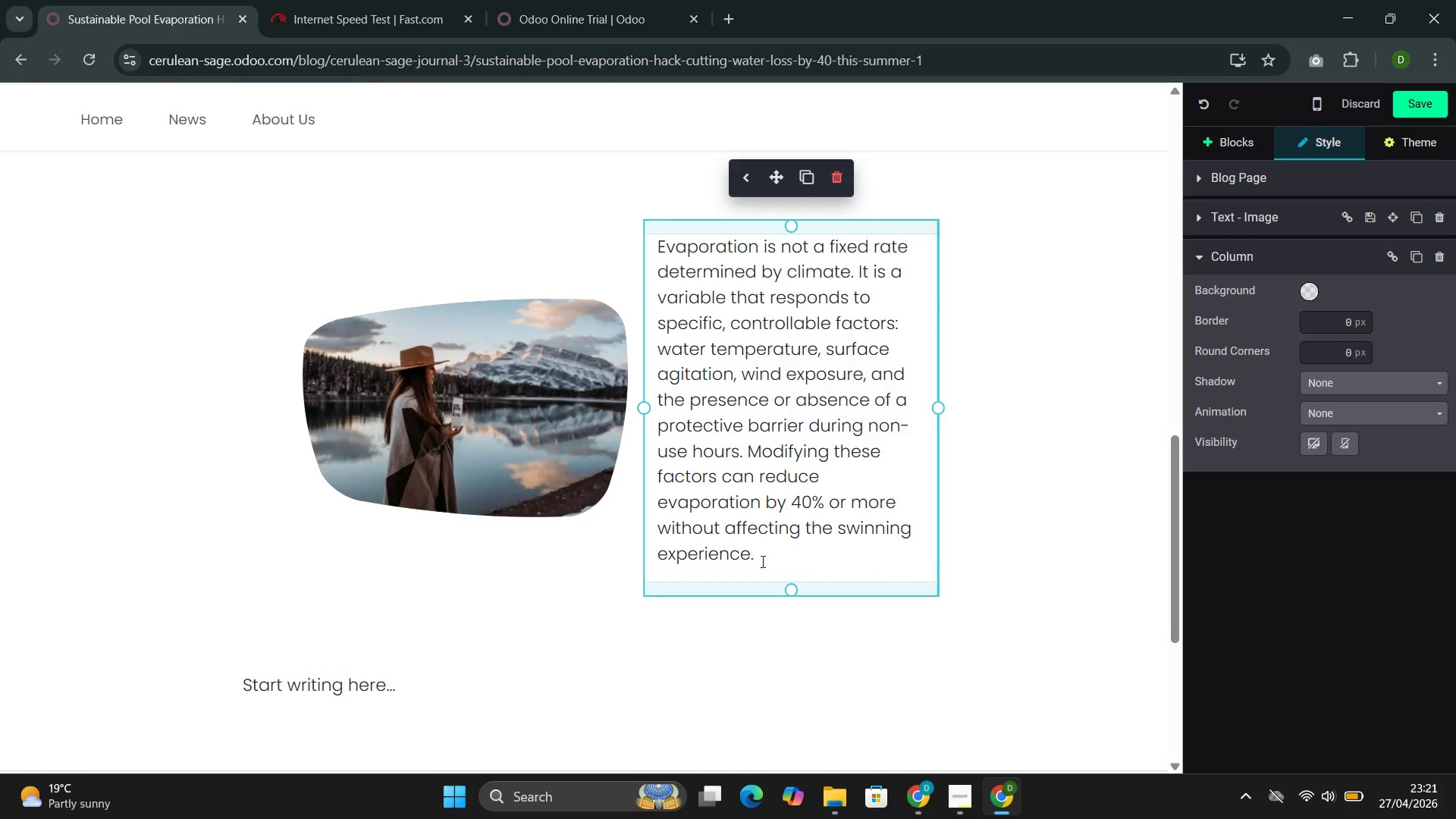 
left_click([770, 556])
 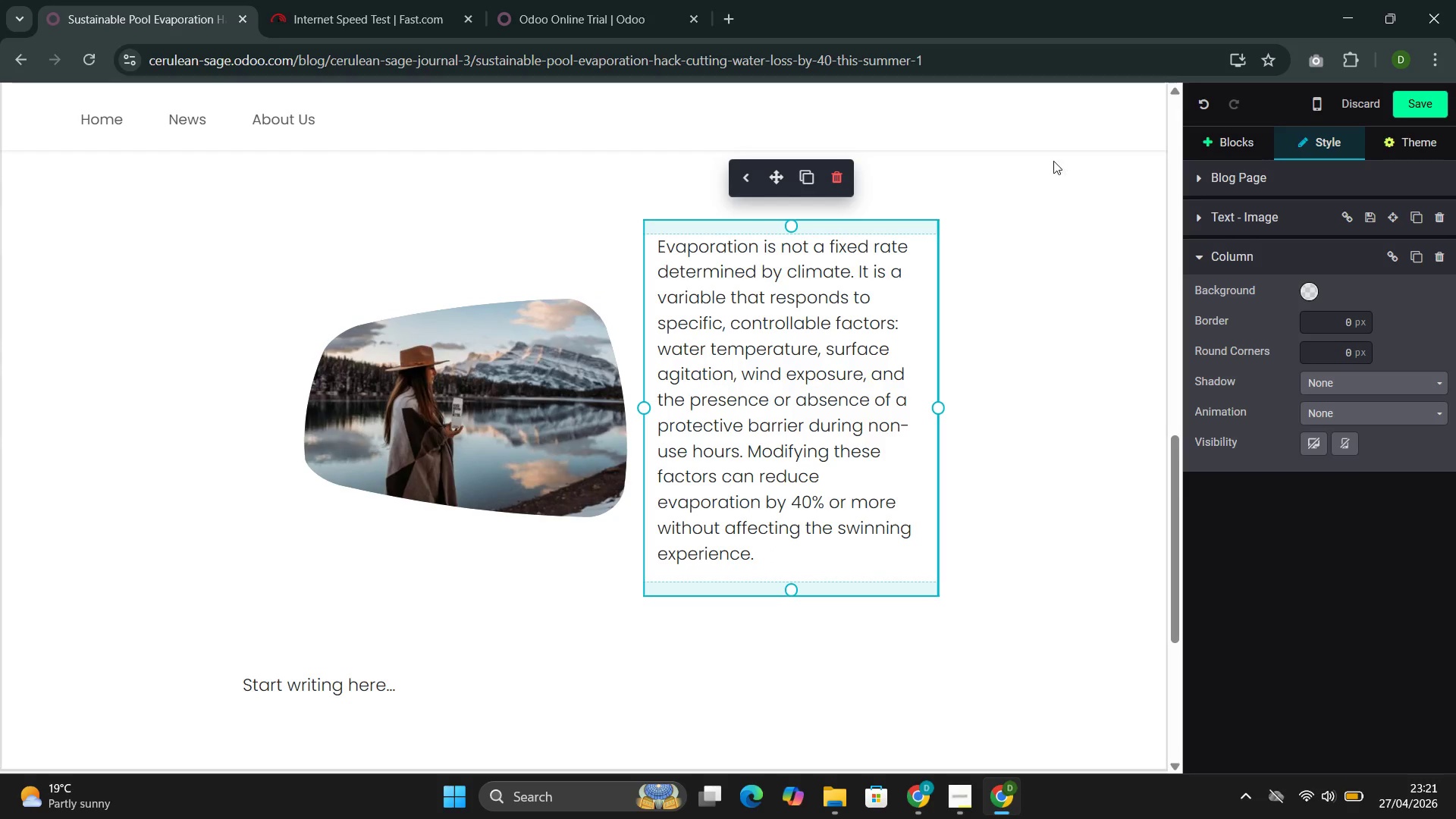 
wait(5.09)
 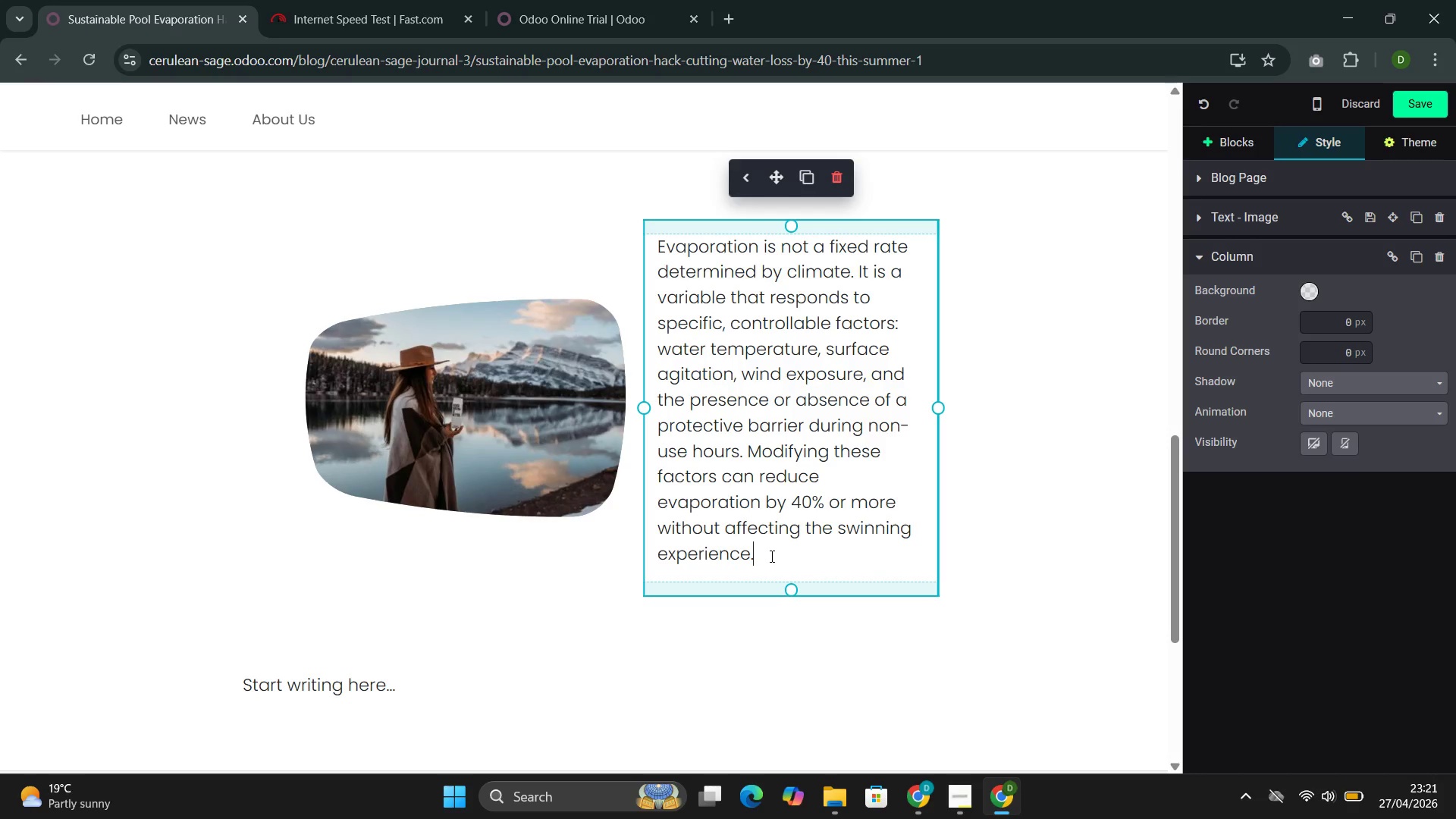 
left_click([1427, 107])
 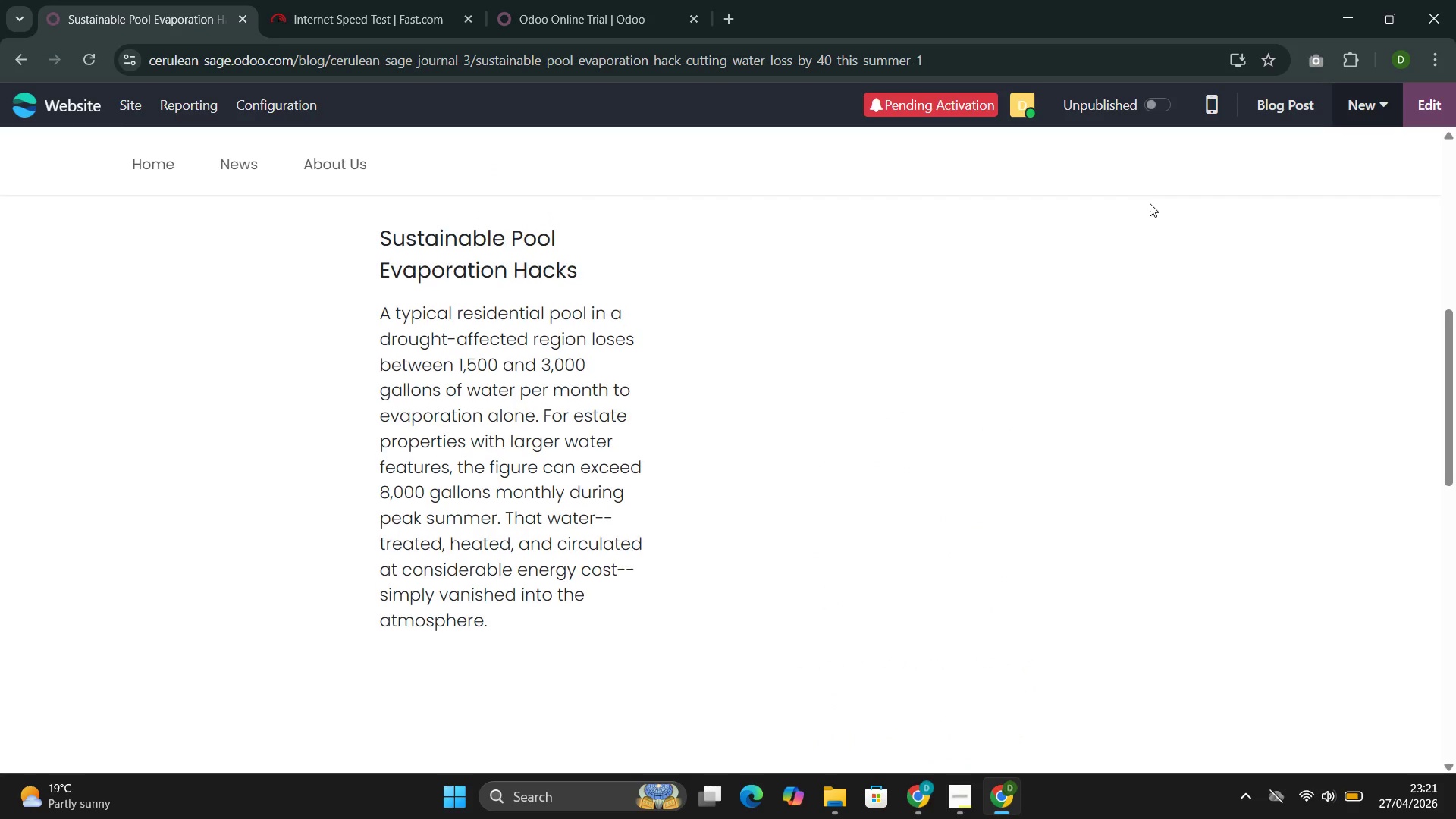 
left_click([1444, 100])
 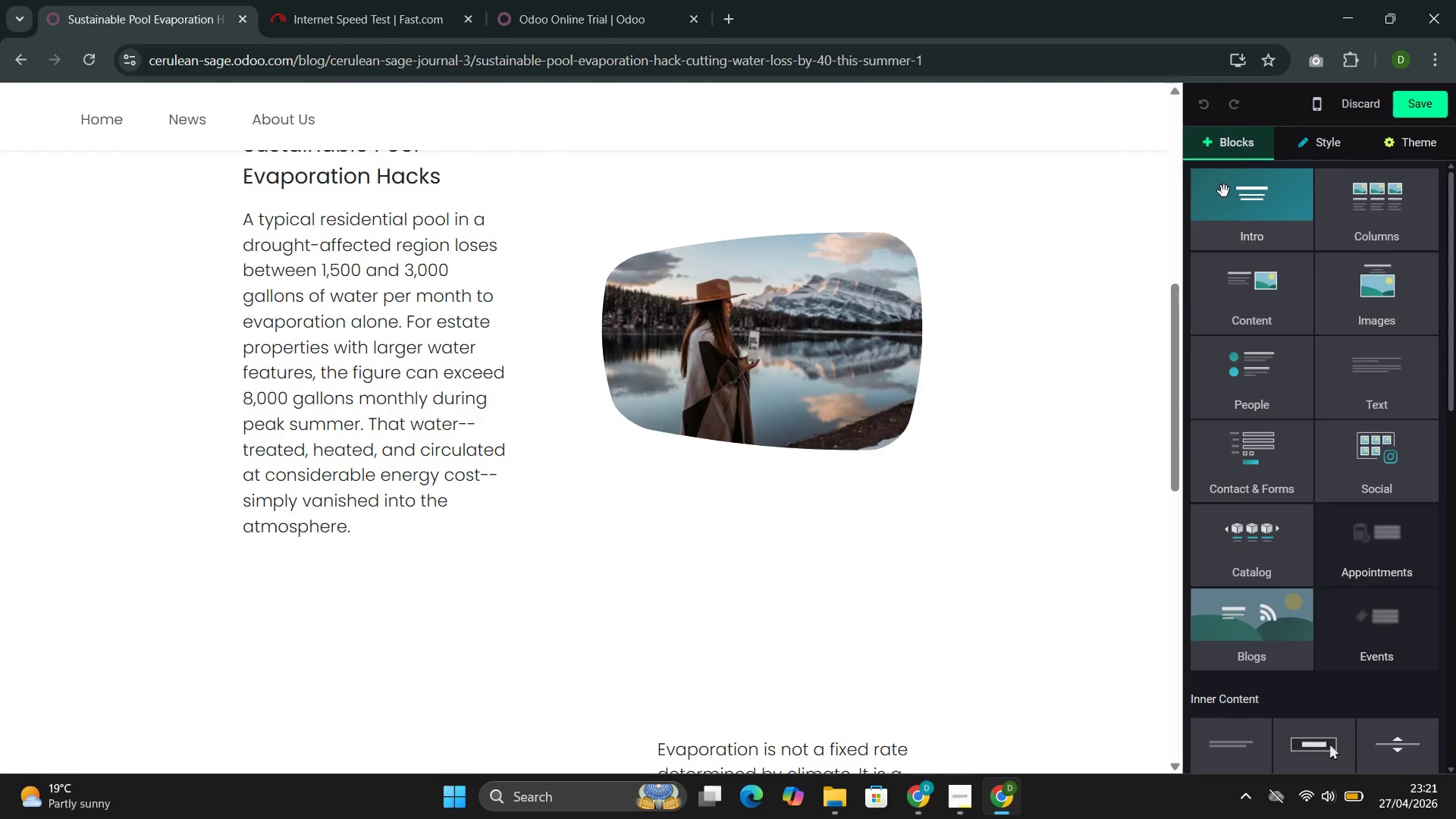 
left_click([1235, 259])
 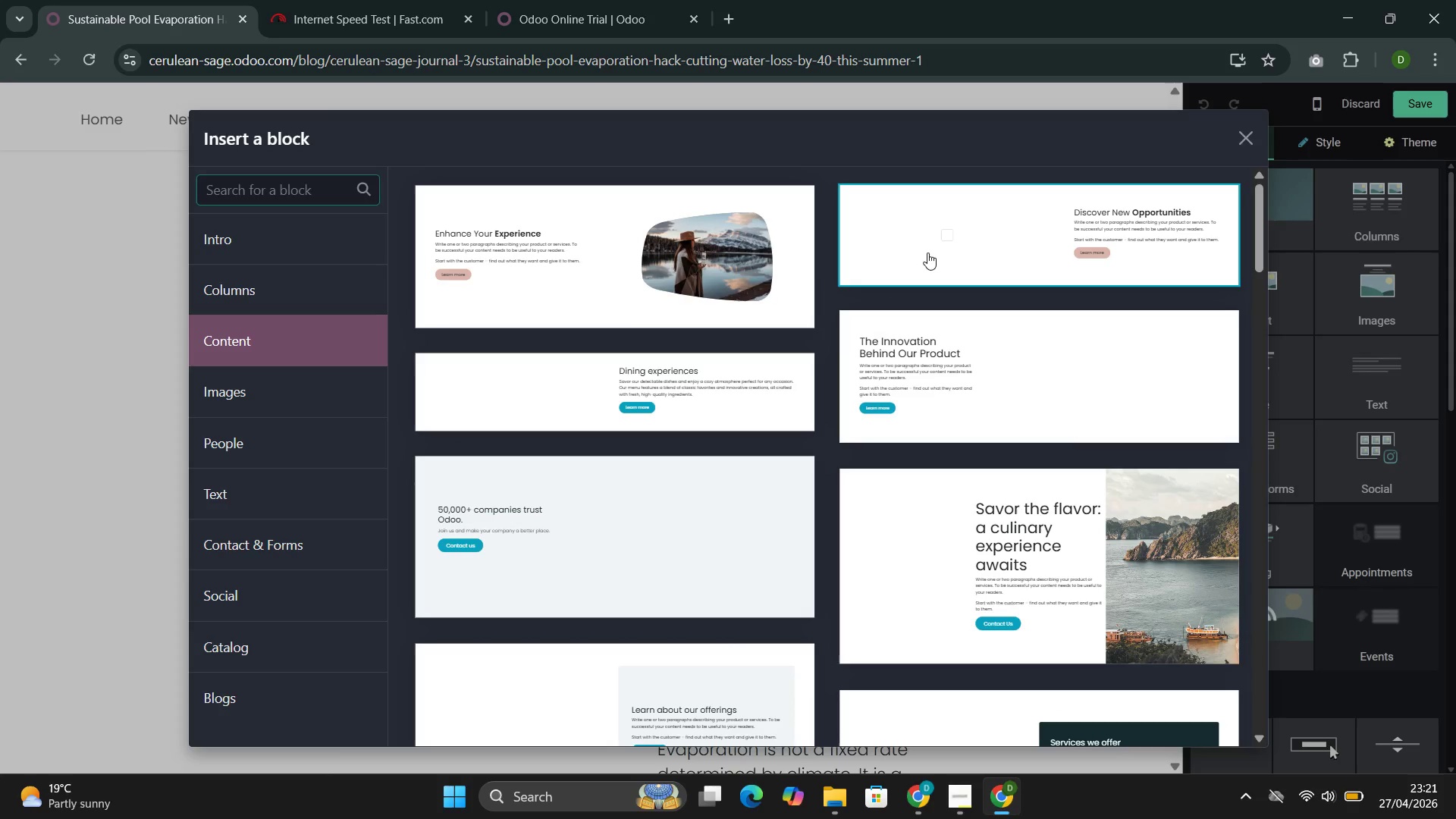 
left_click([1012, 220])
 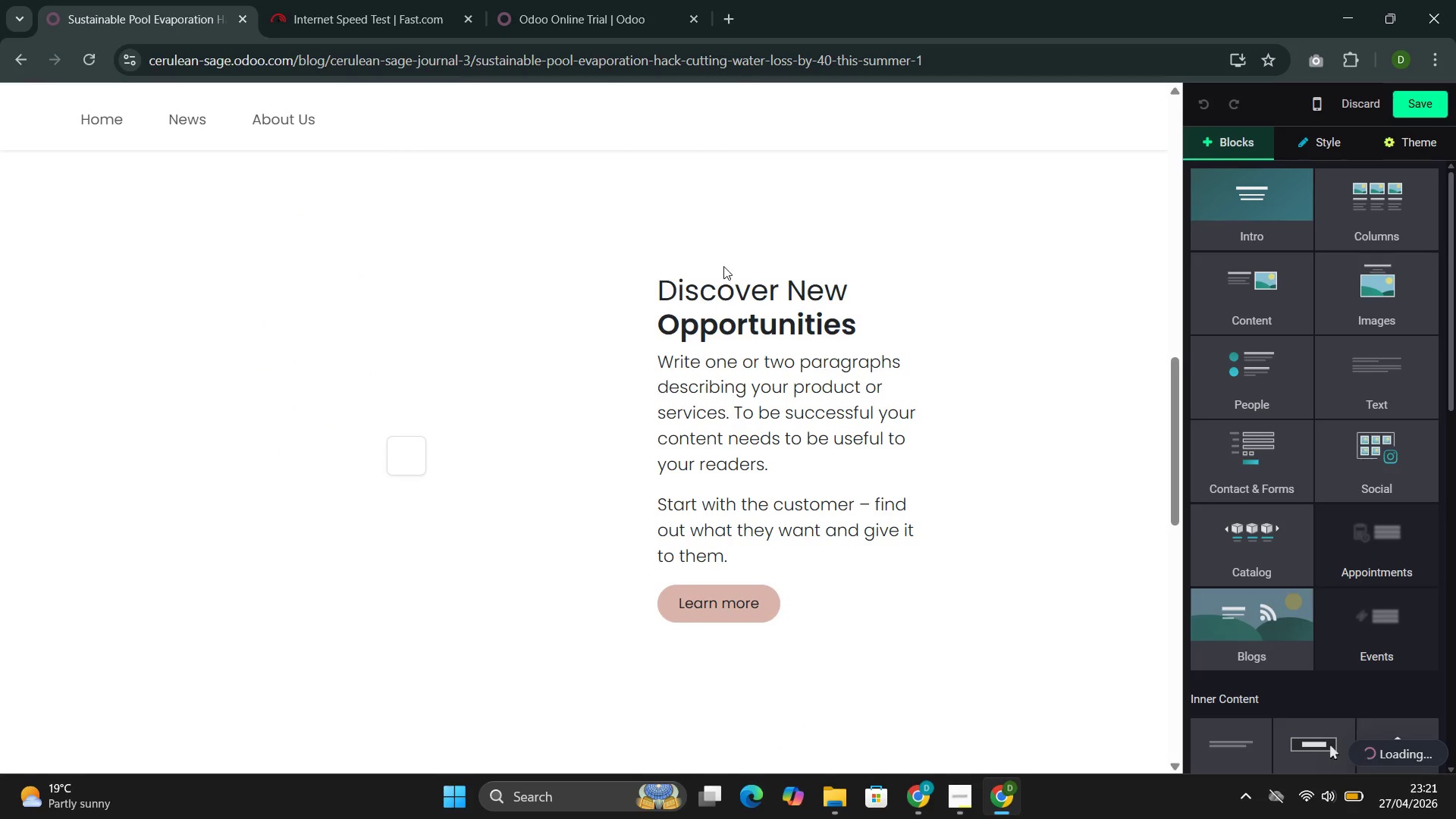 
left_click([735, 314])
 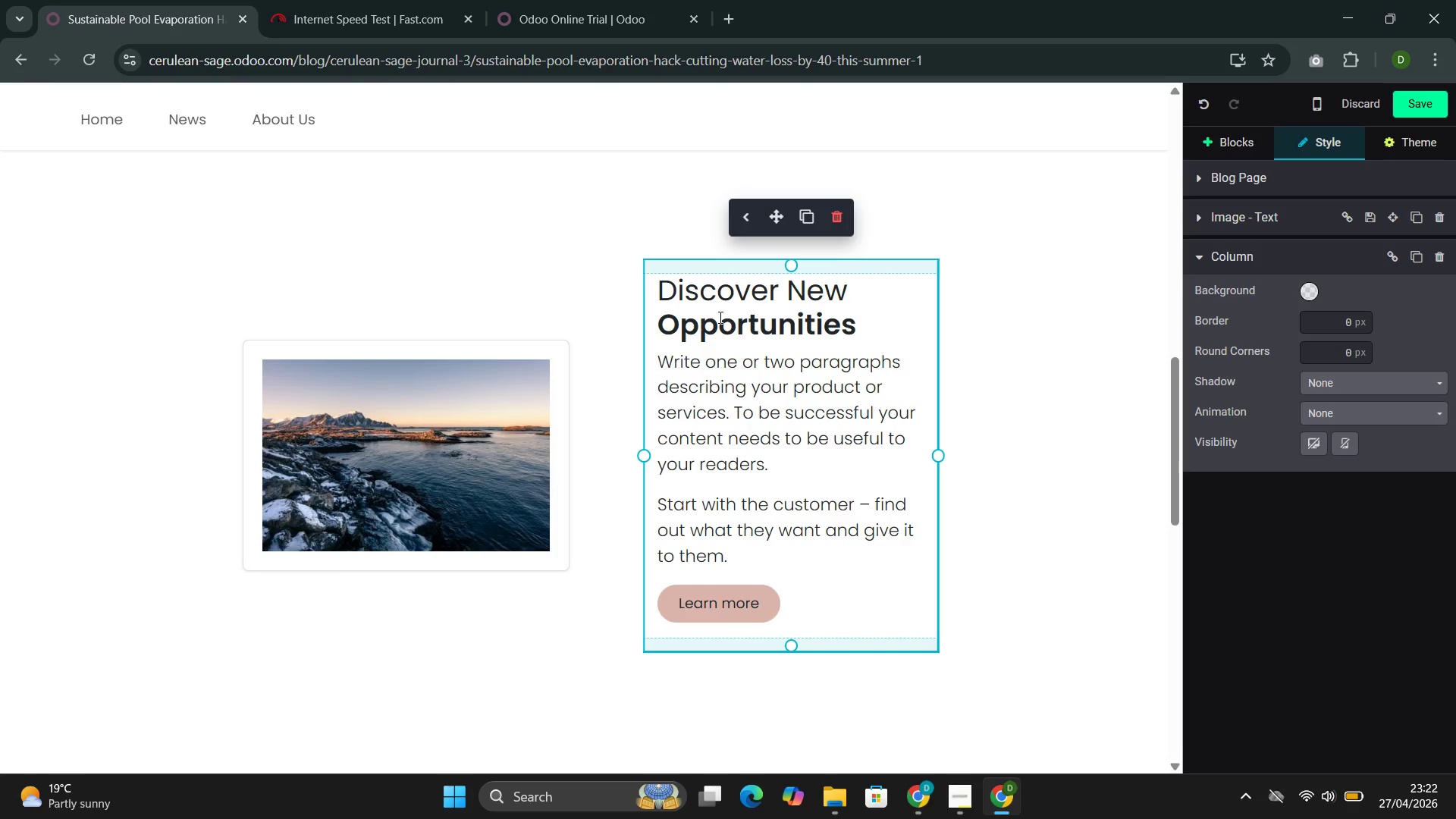 
wait(43.22)
 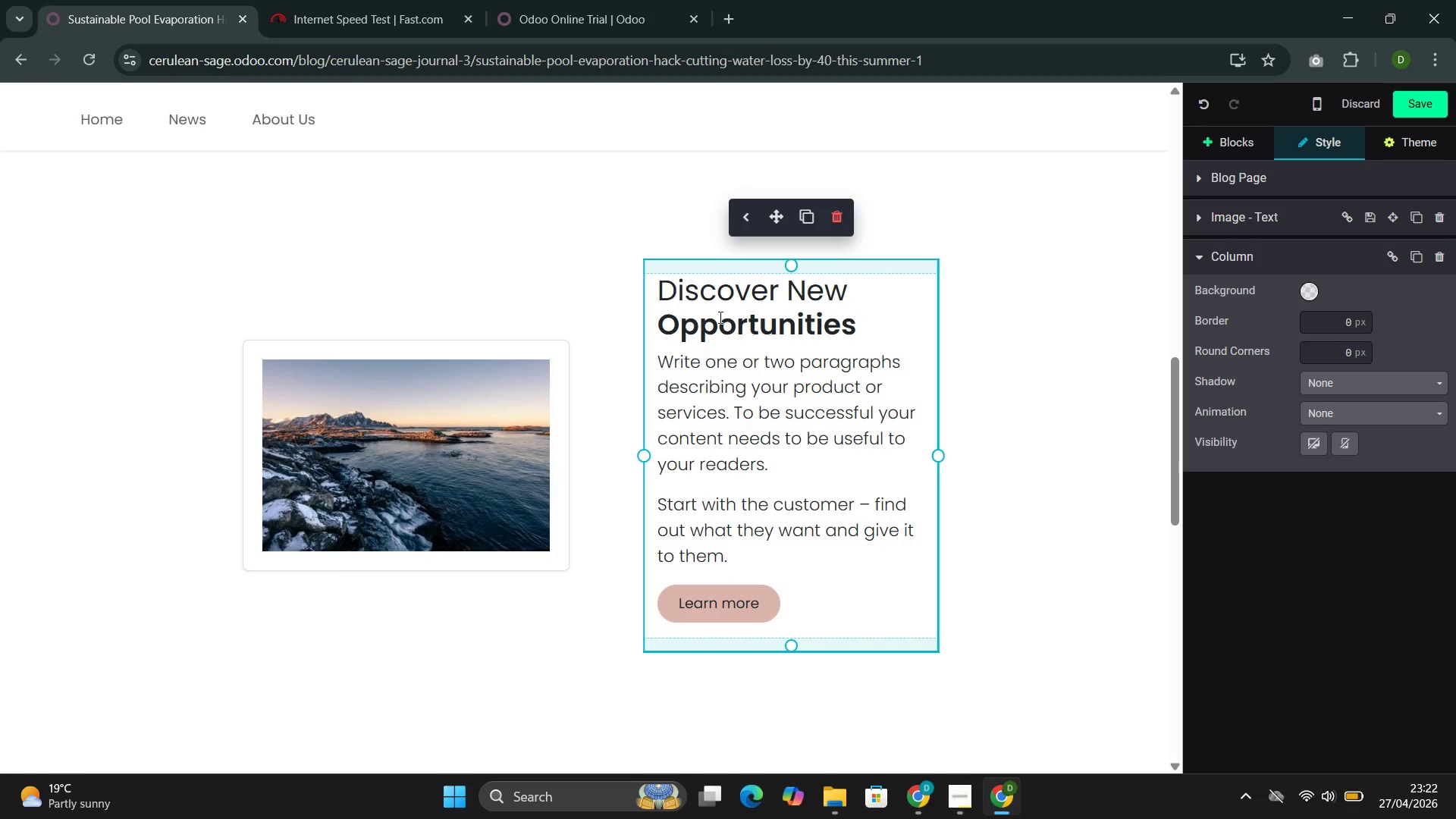 
left_click_drag(start_coordinate=[785, 608], to_coordinate=[684, 297])
 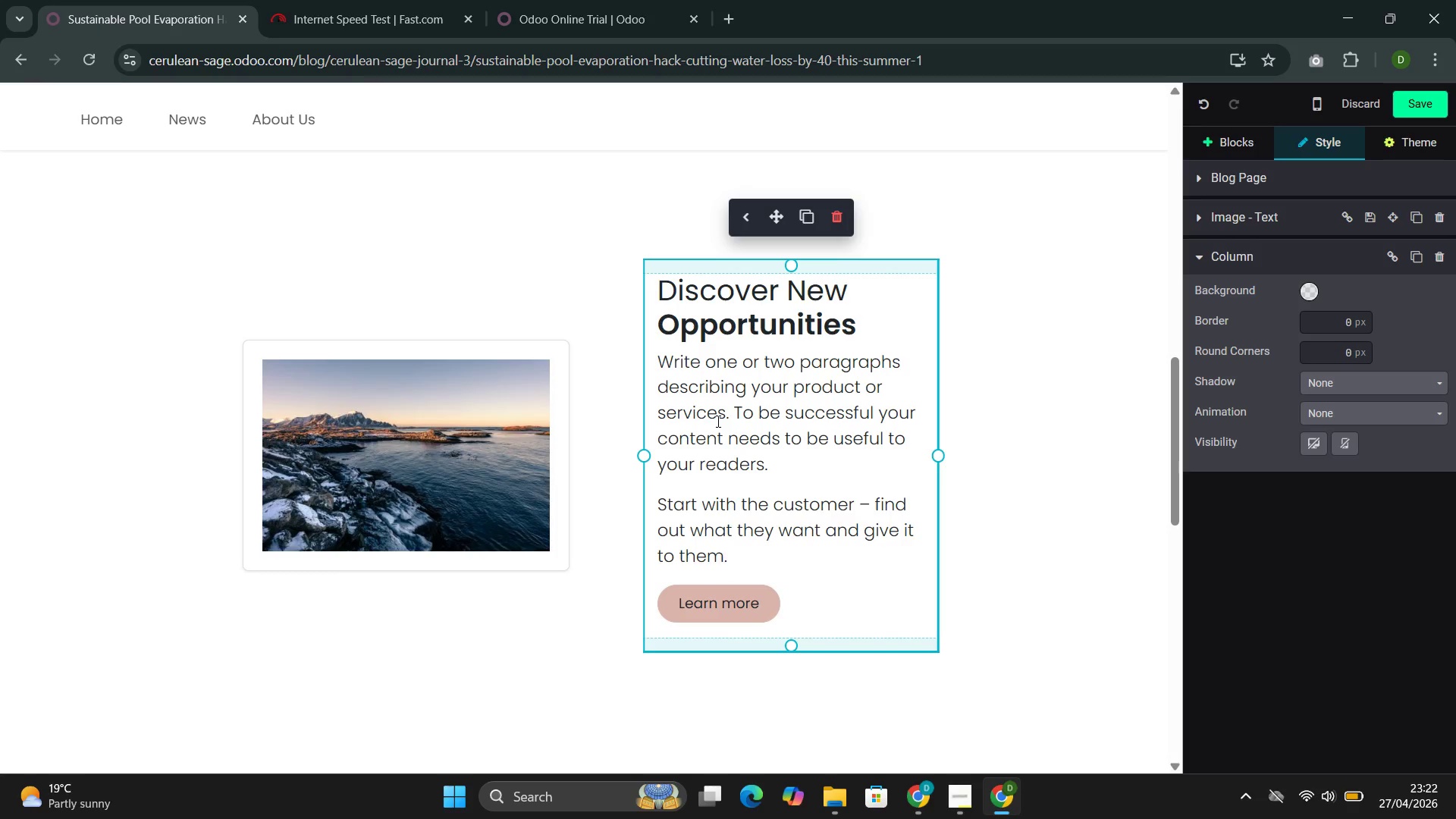 
double_click([717, 421])
 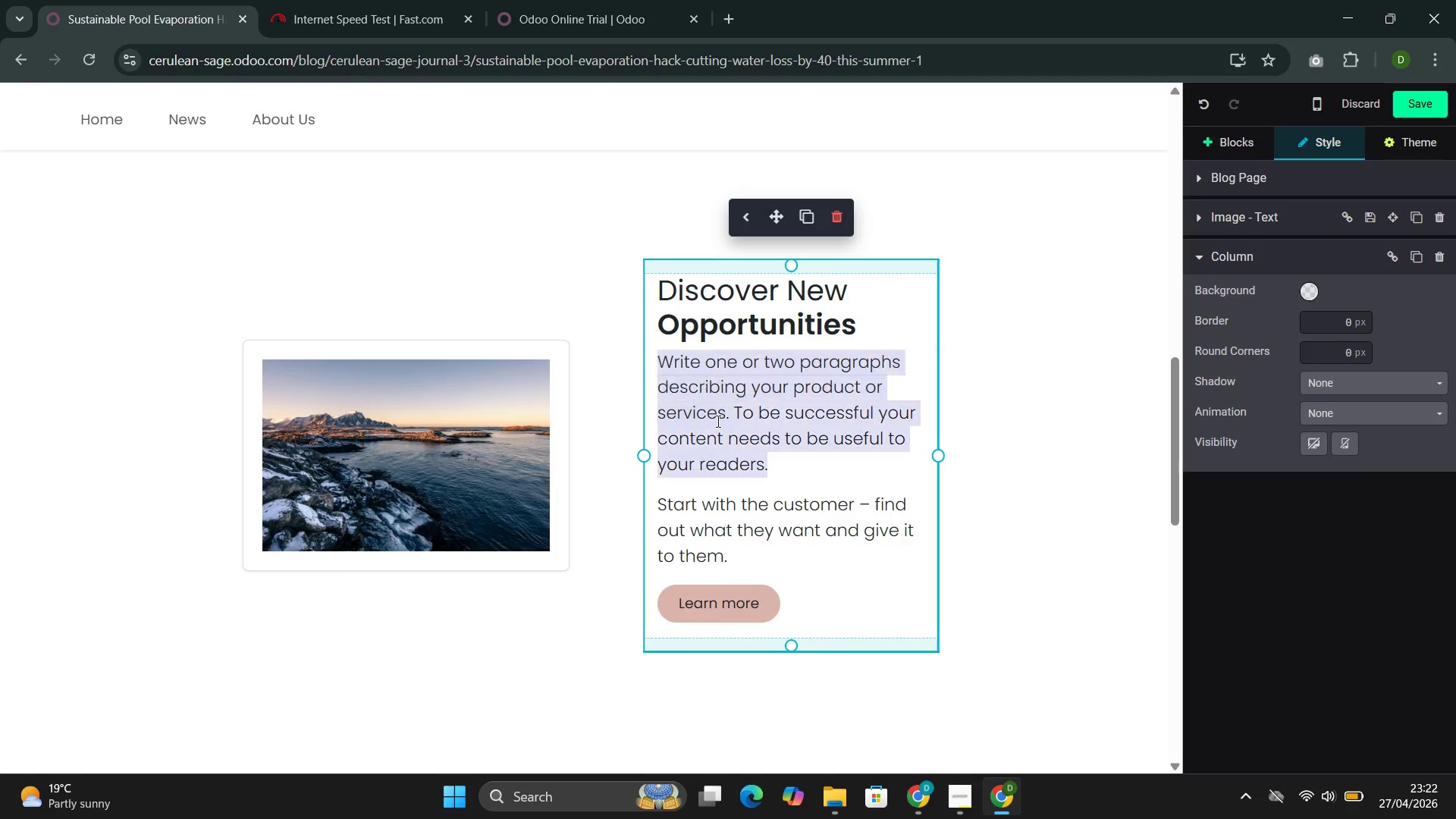 
triple_click([717, 421])
 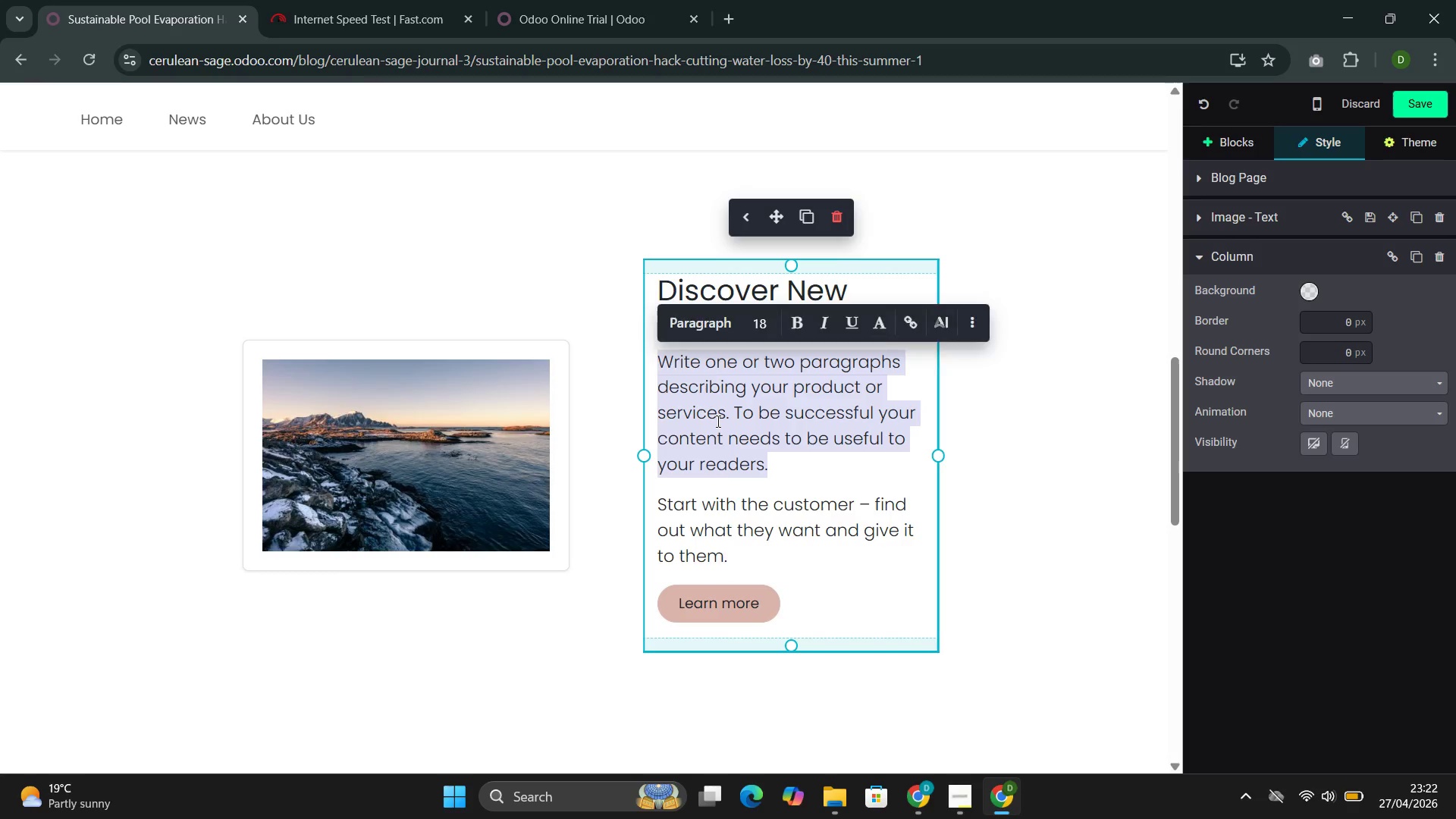 
triple_click([717, 421])
 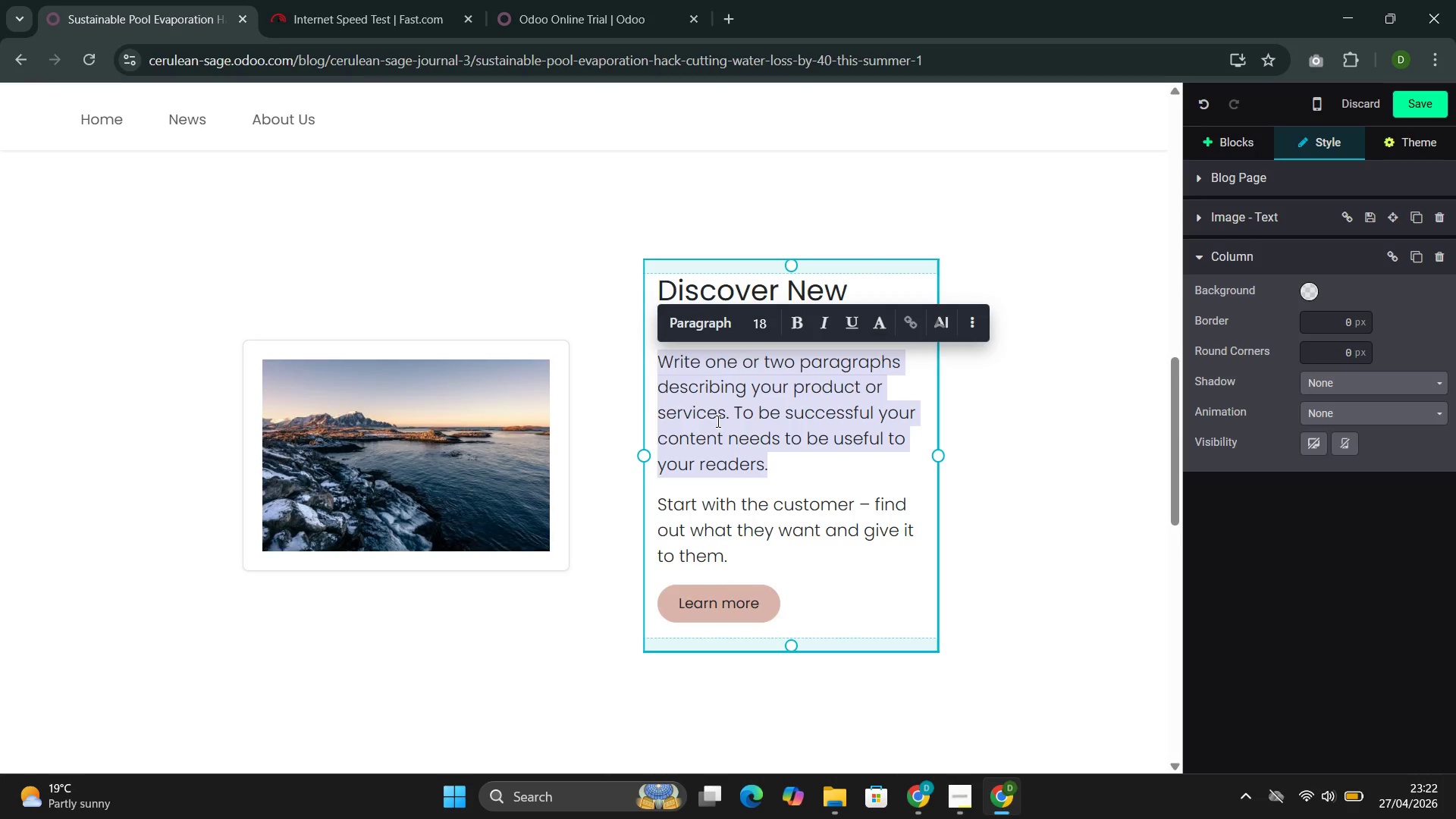 
key(Backspace)
 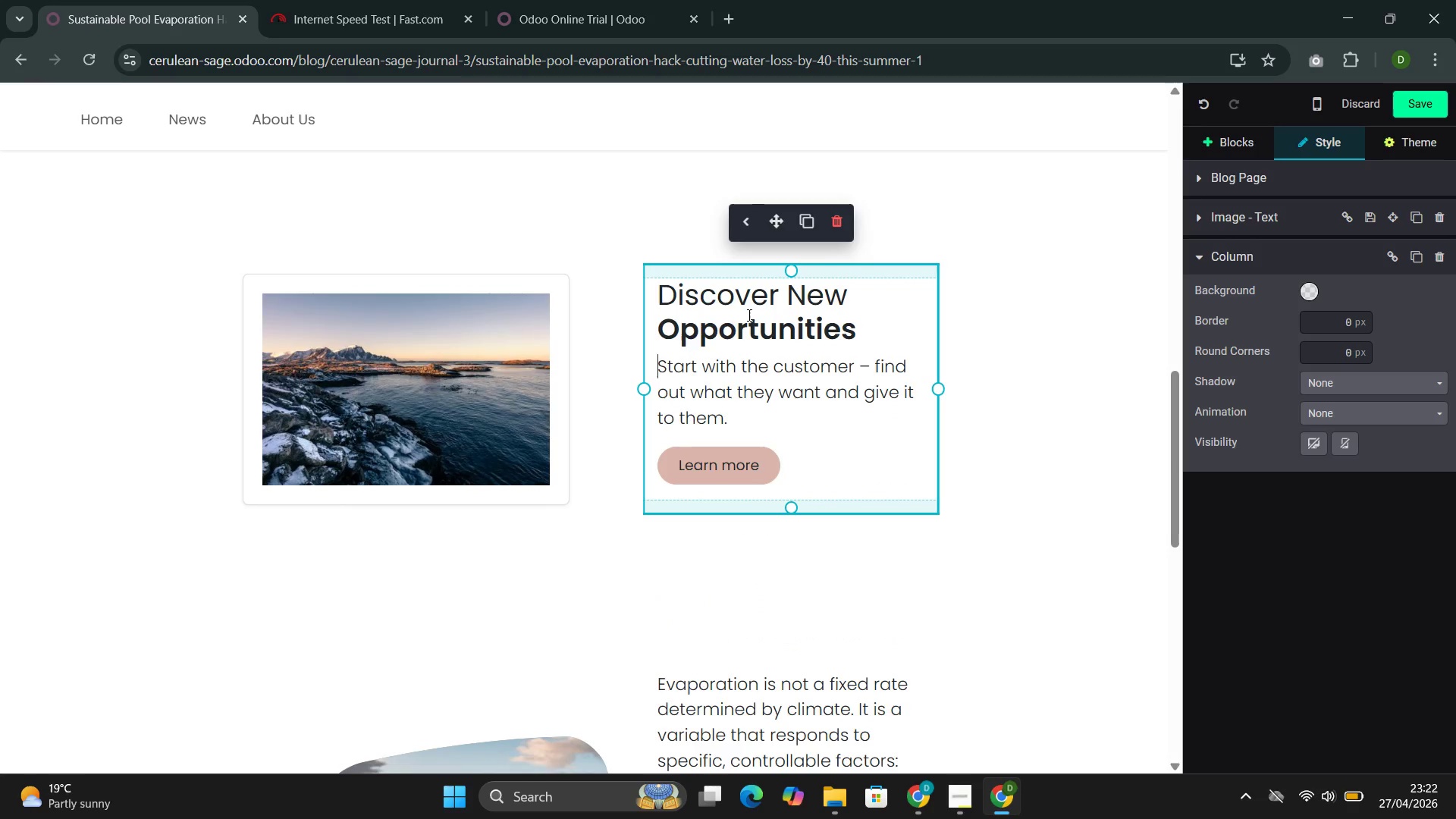 
double_click([748, 315])
 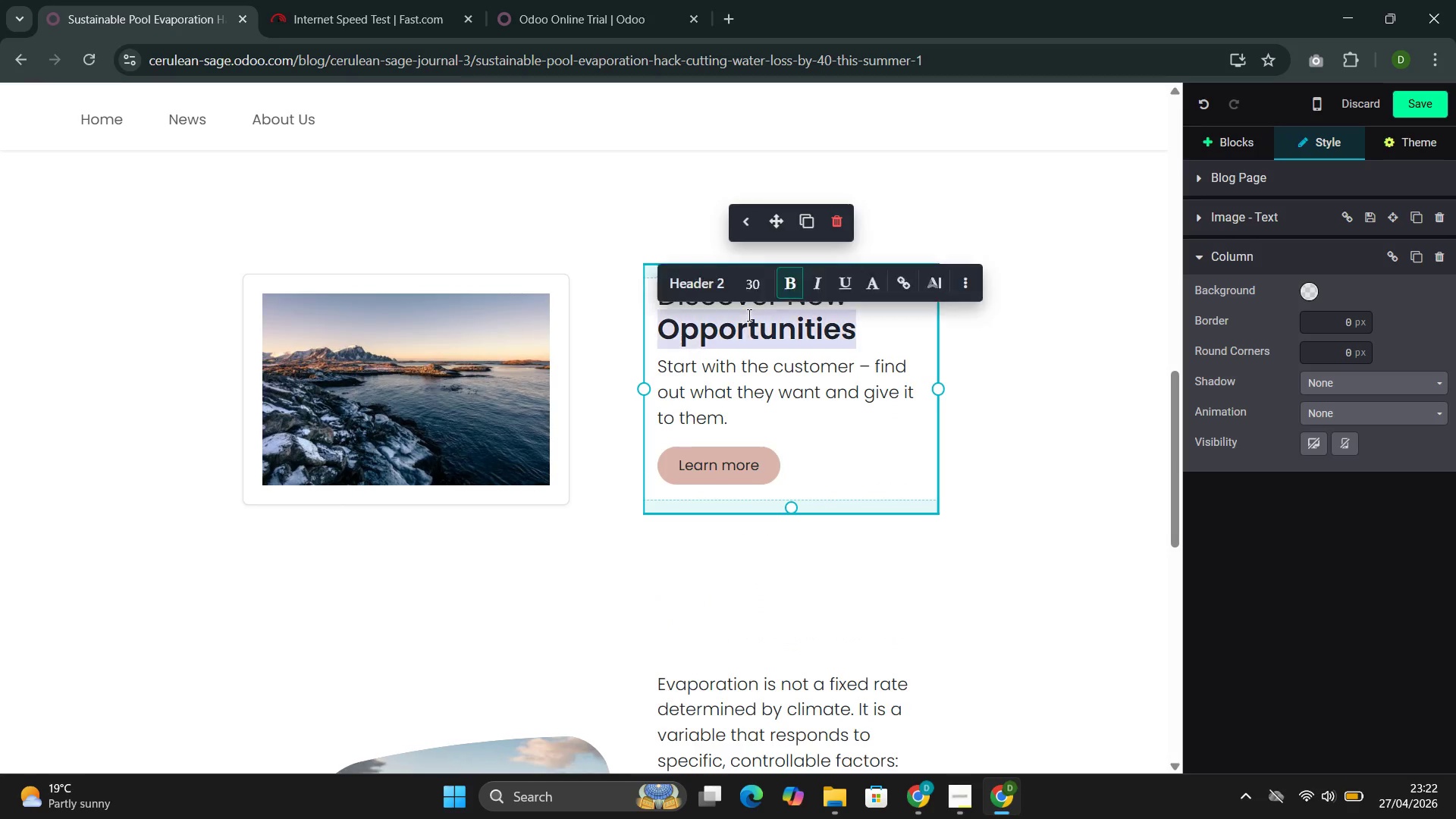 
triple_click([748, 315])
 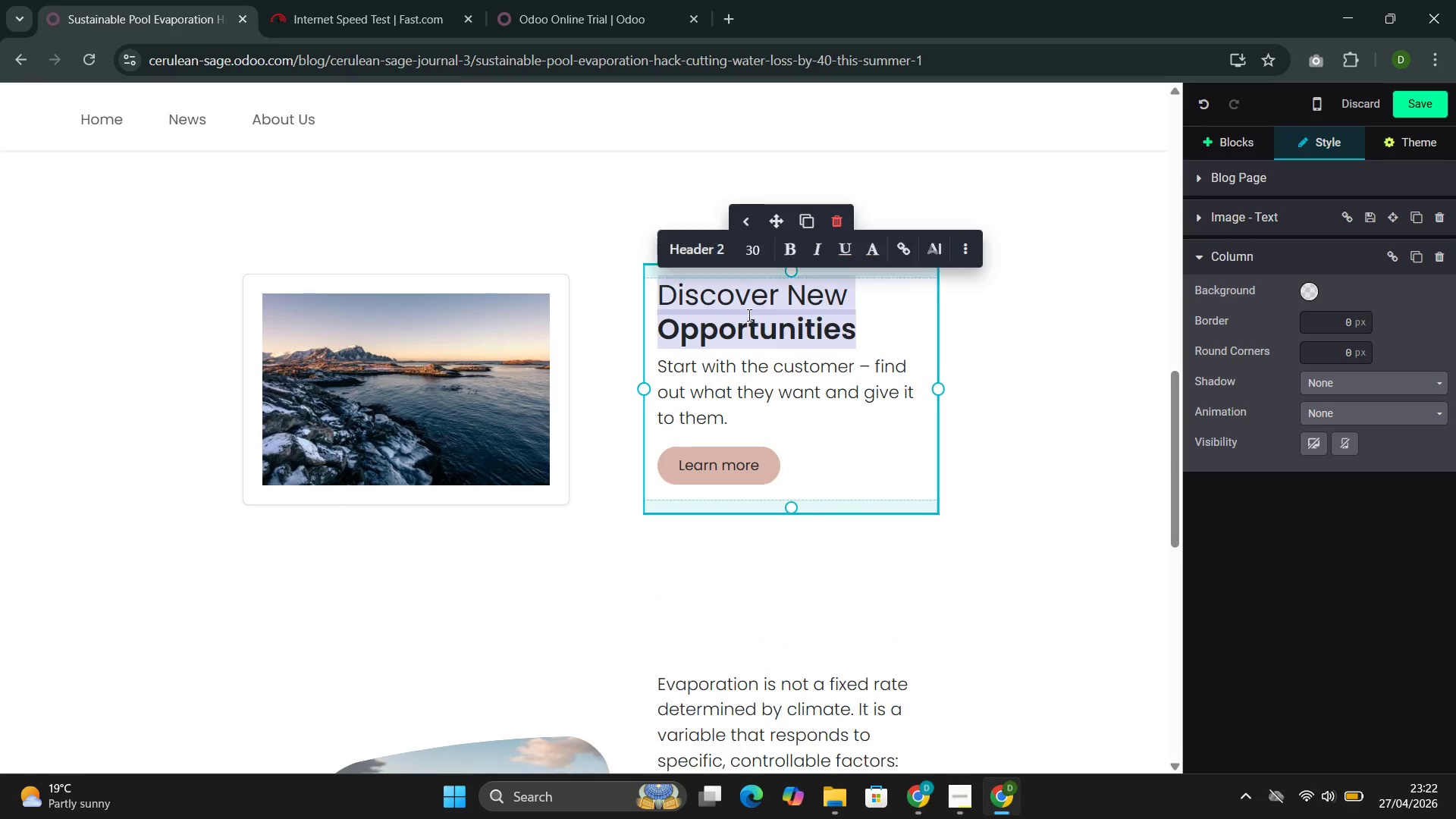 
triple_click([748, 315])
 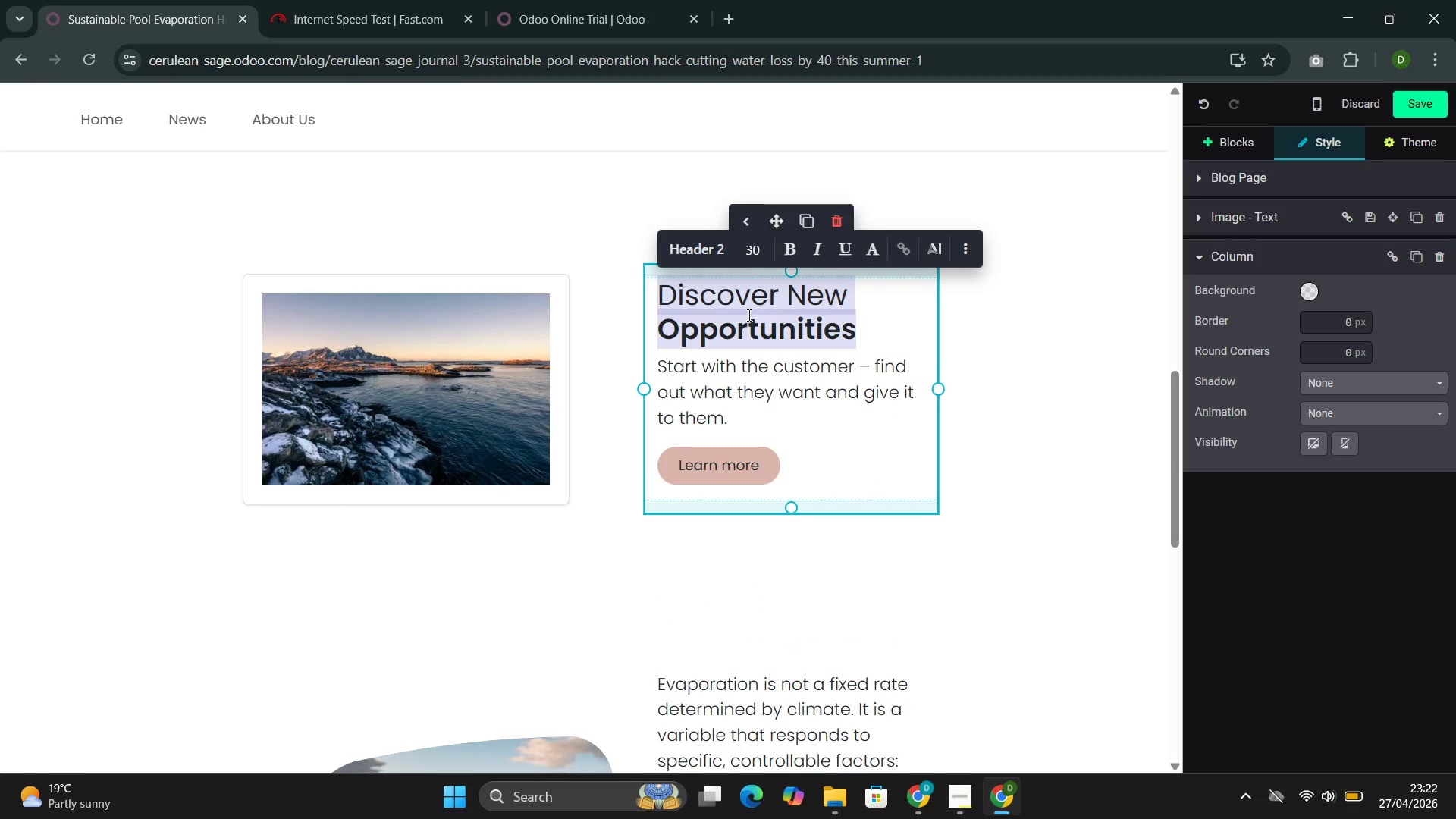 
key(Backspace)
 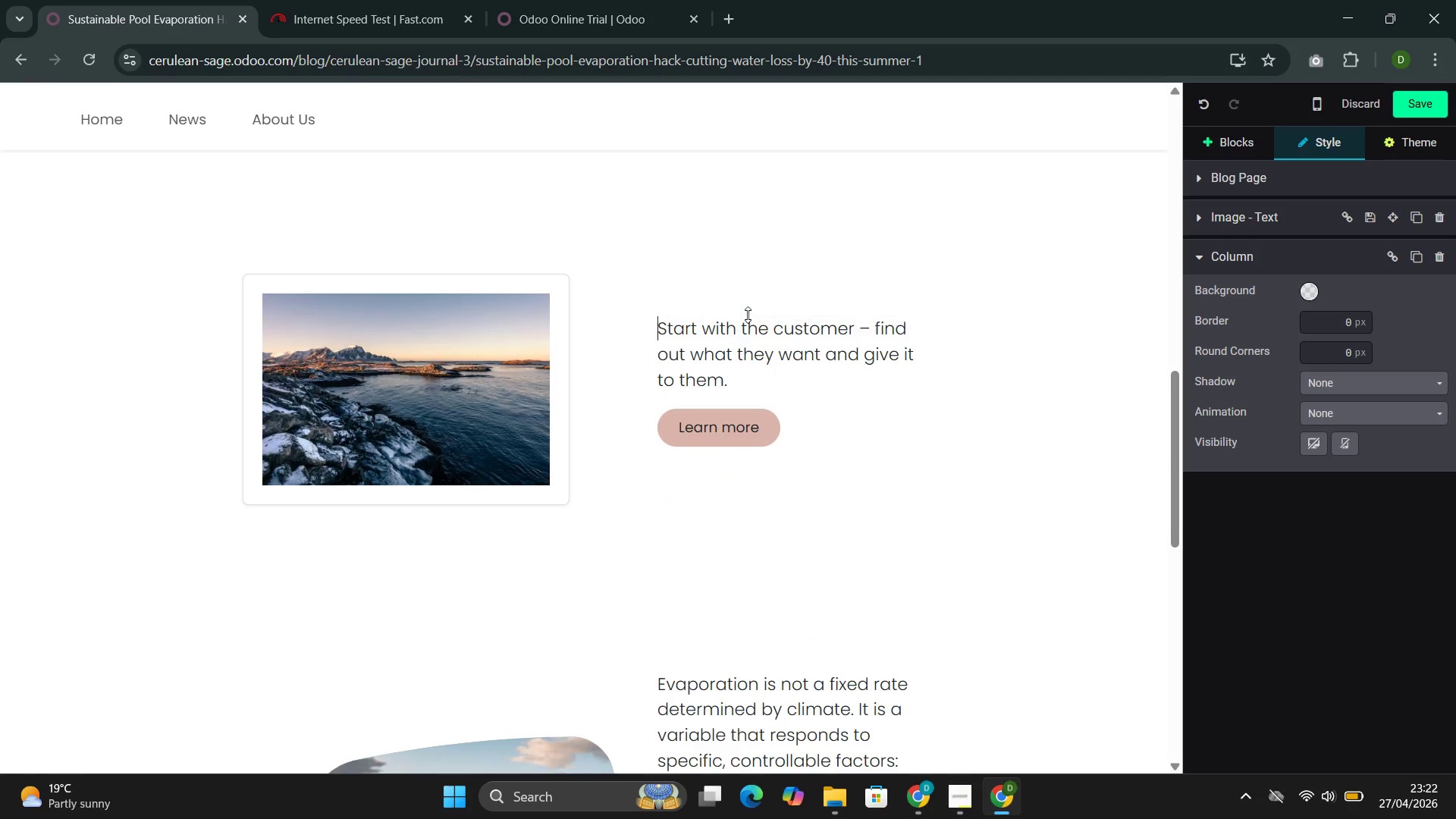 
key(Backspace)
 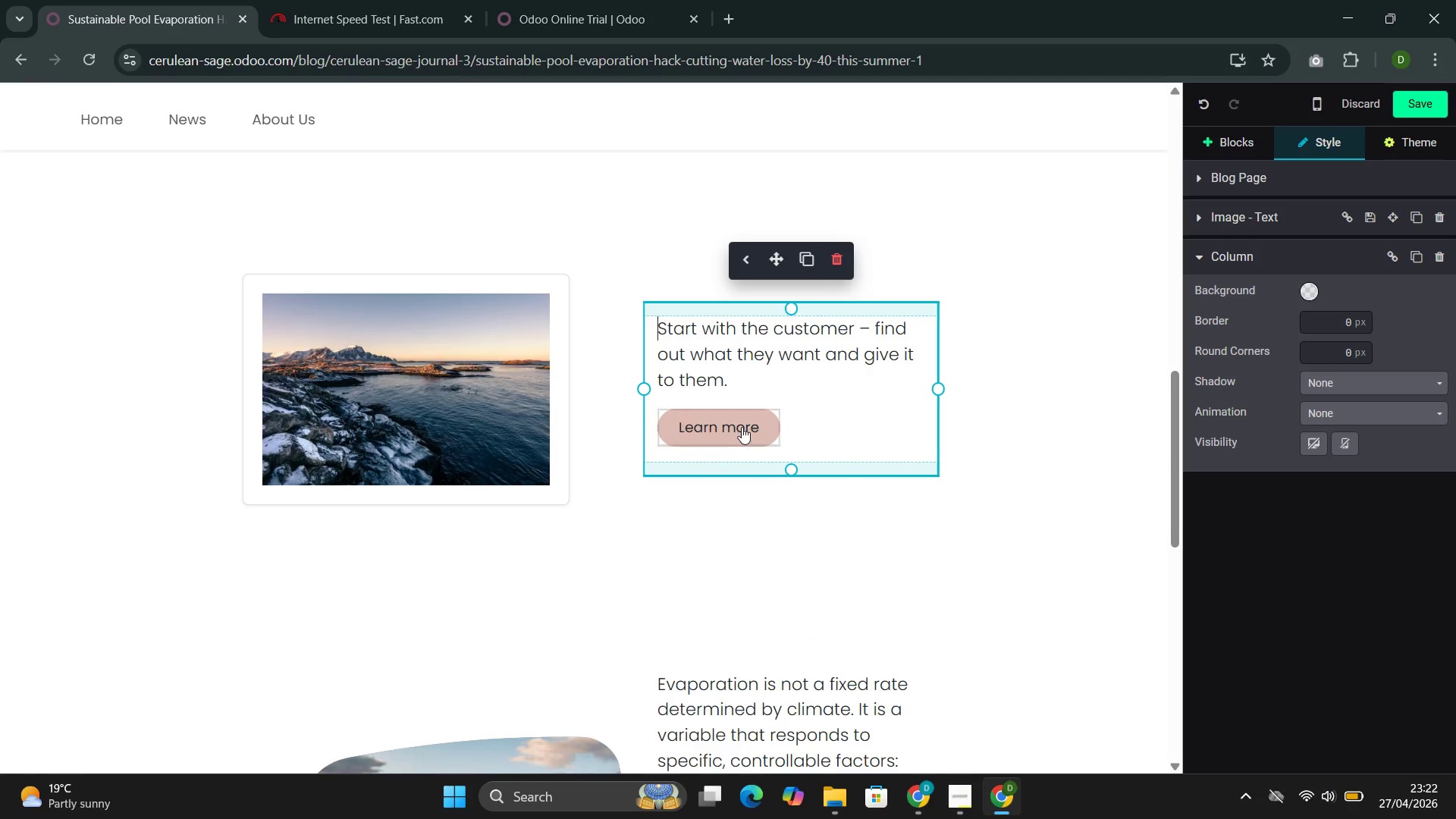 
double_click([742, 427])
 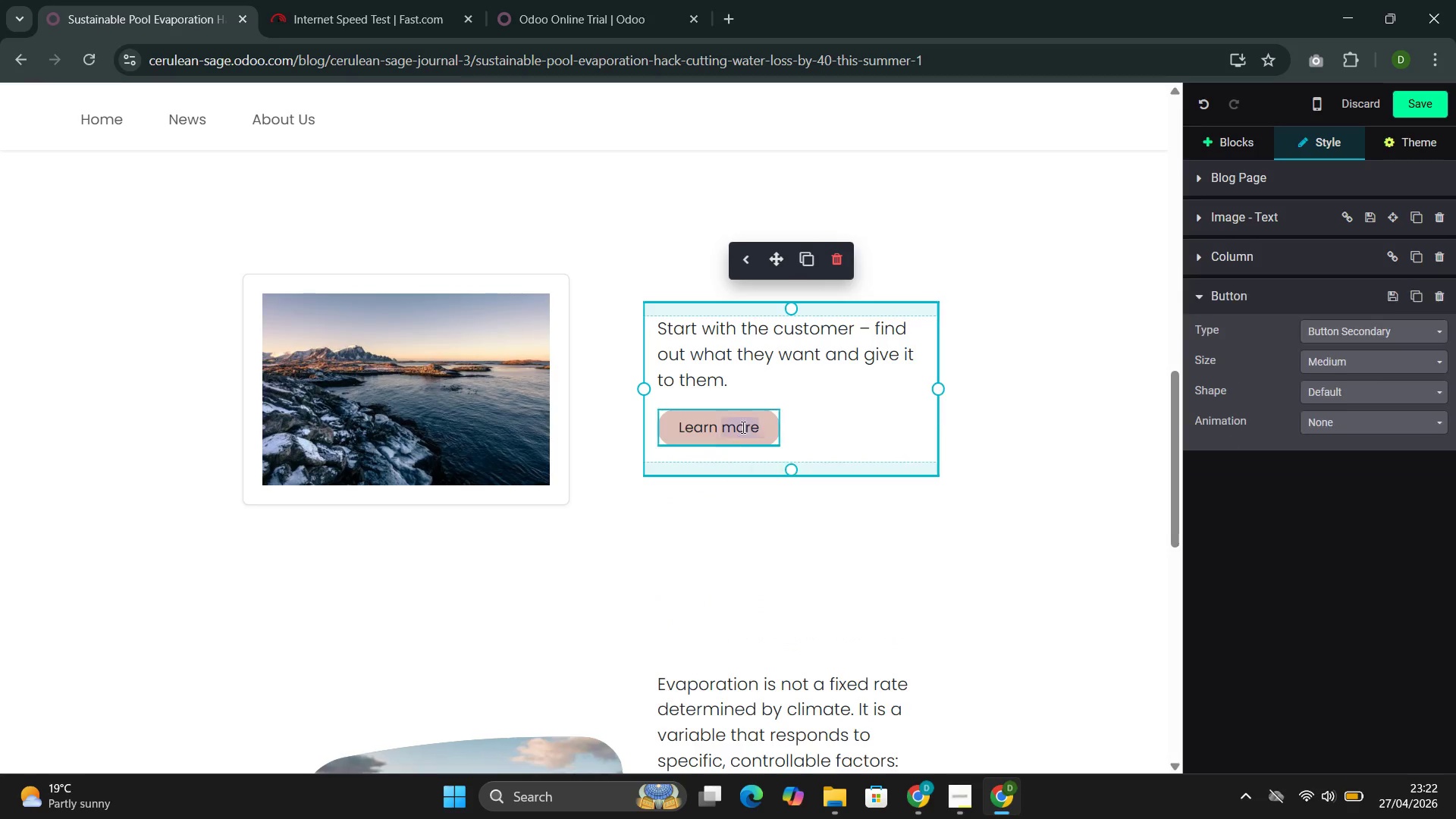 
triple_click([742, 427])
 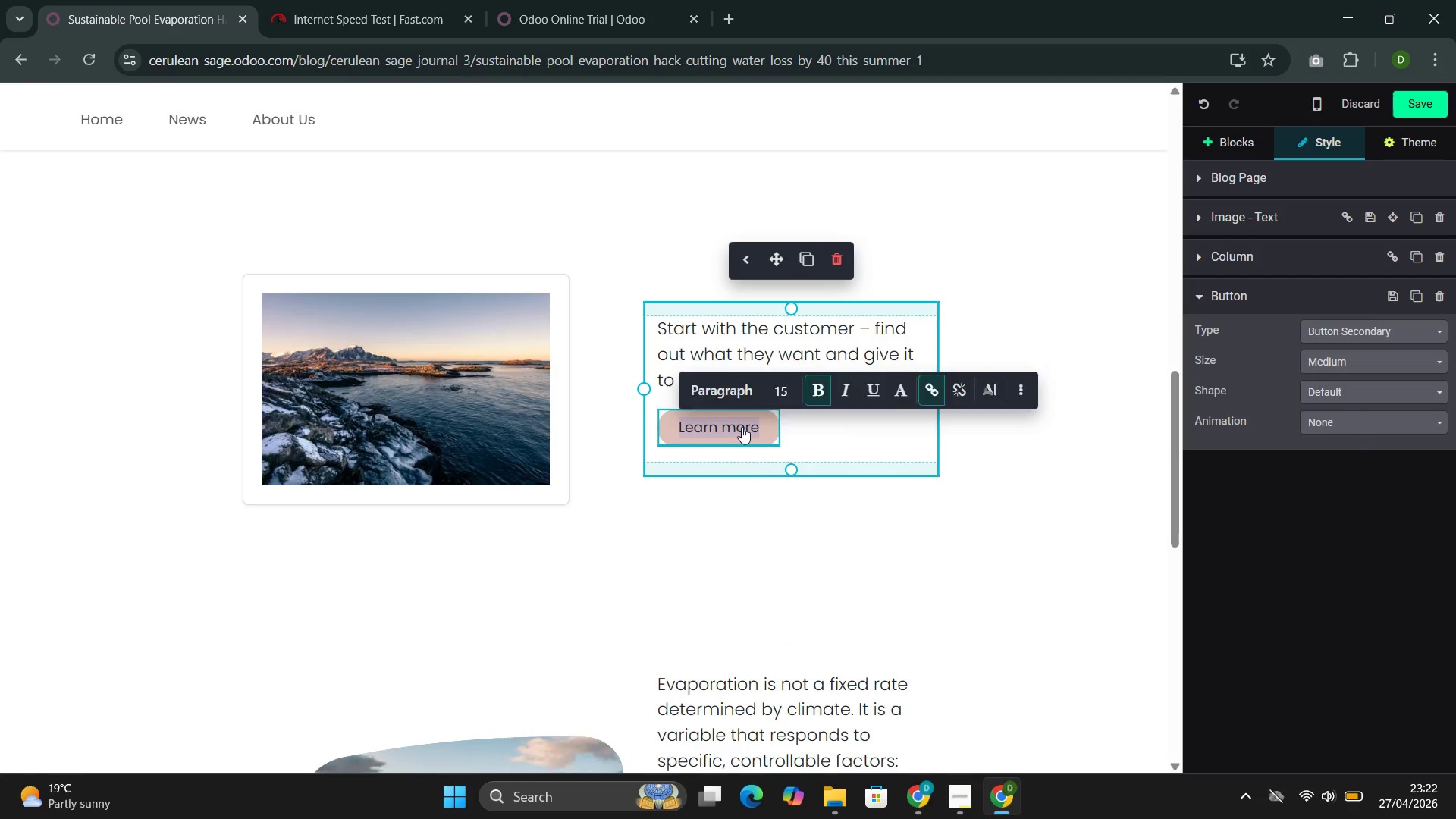 
triple_click([742, 427])
 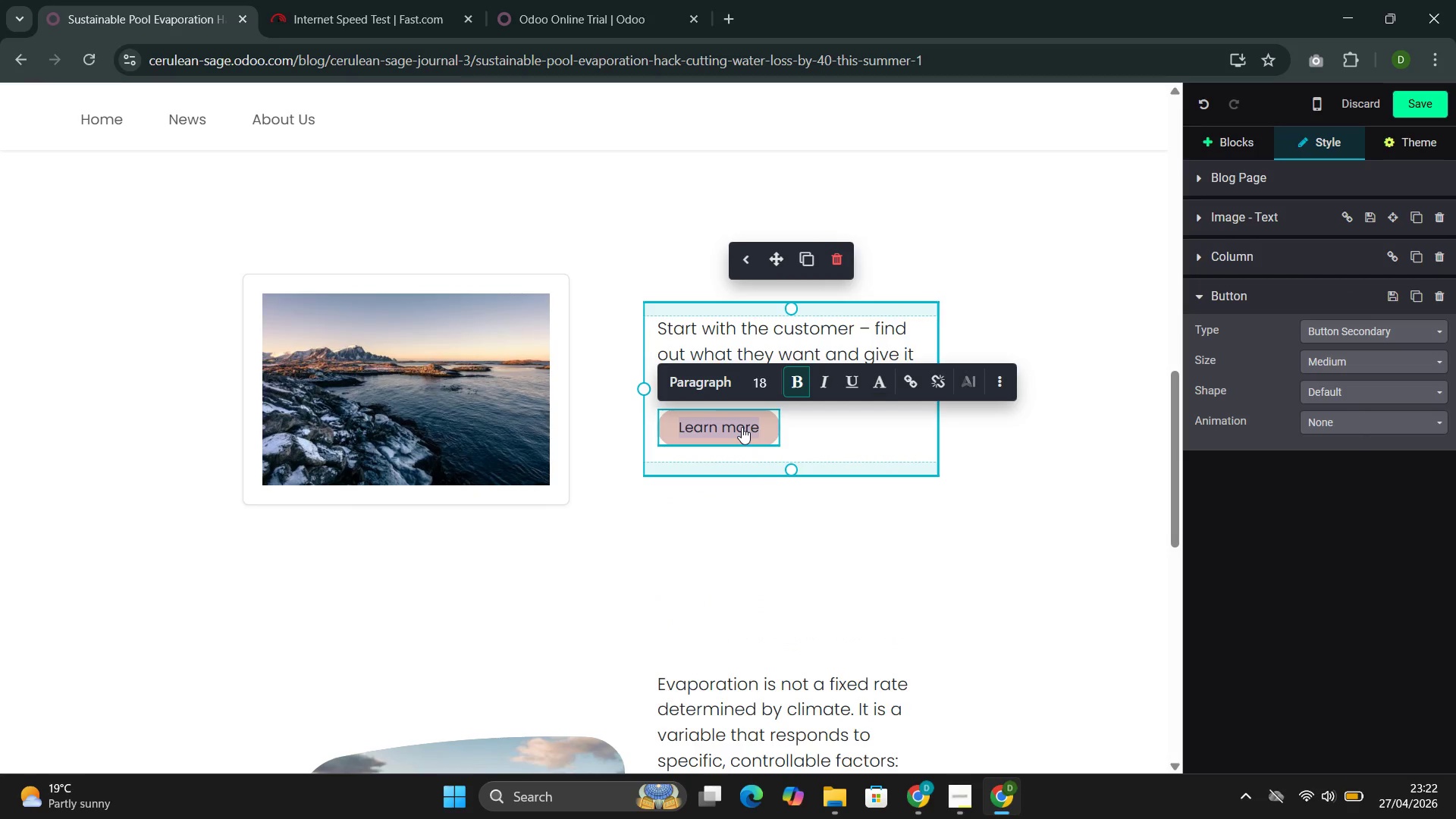 
key(Backslash)
 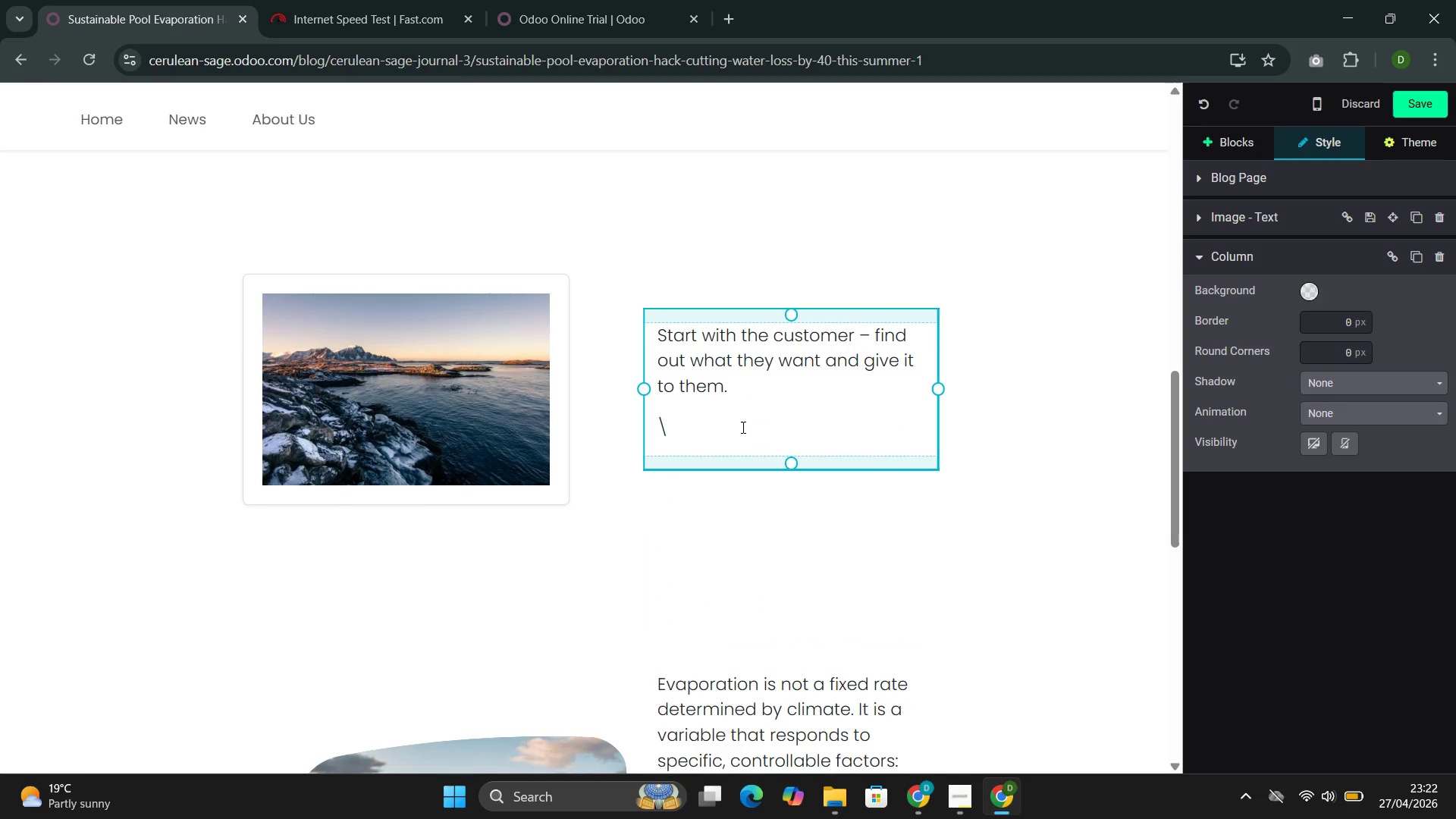 
key(Backspace)
 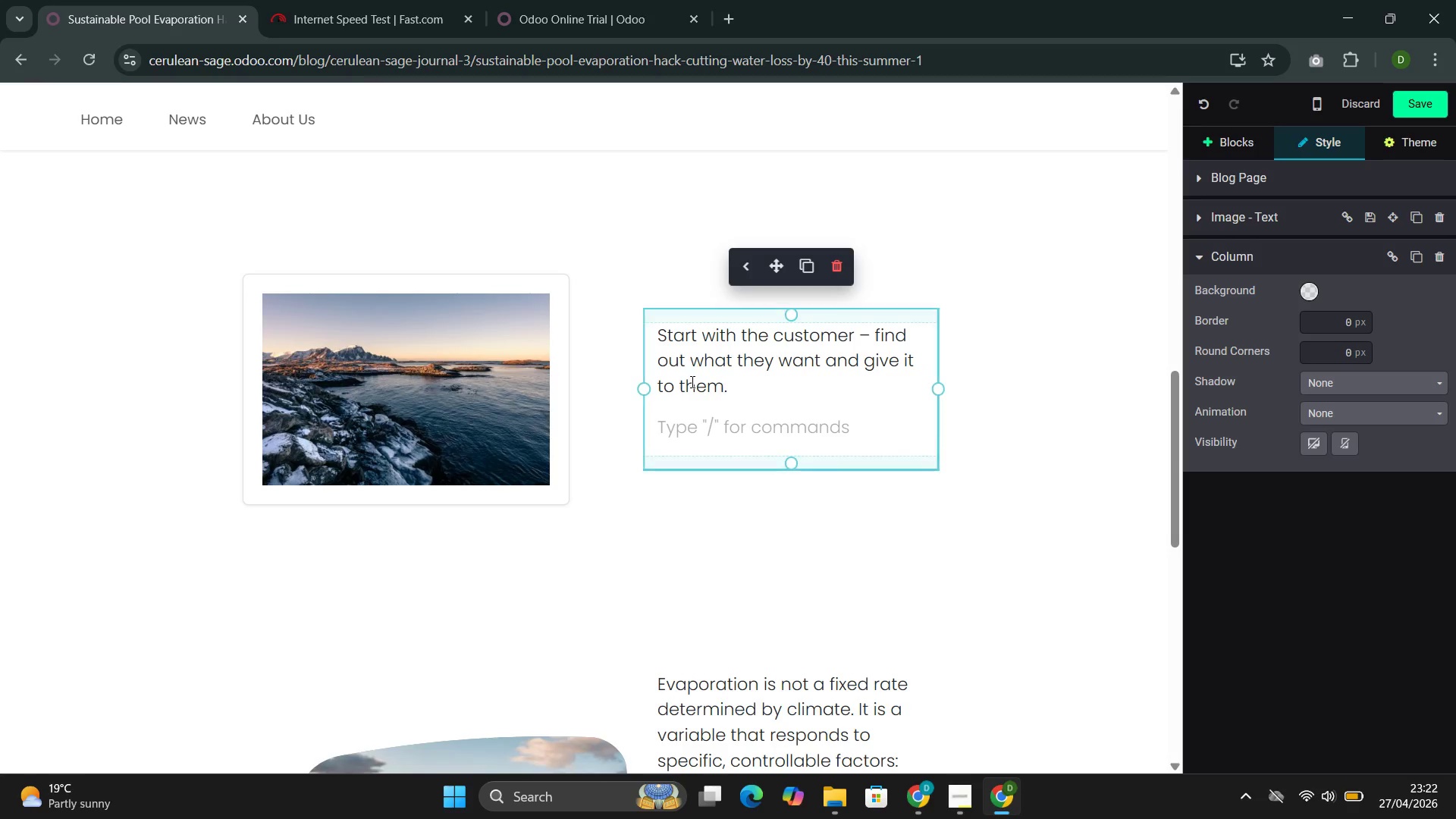 
double_click([691, 381])
 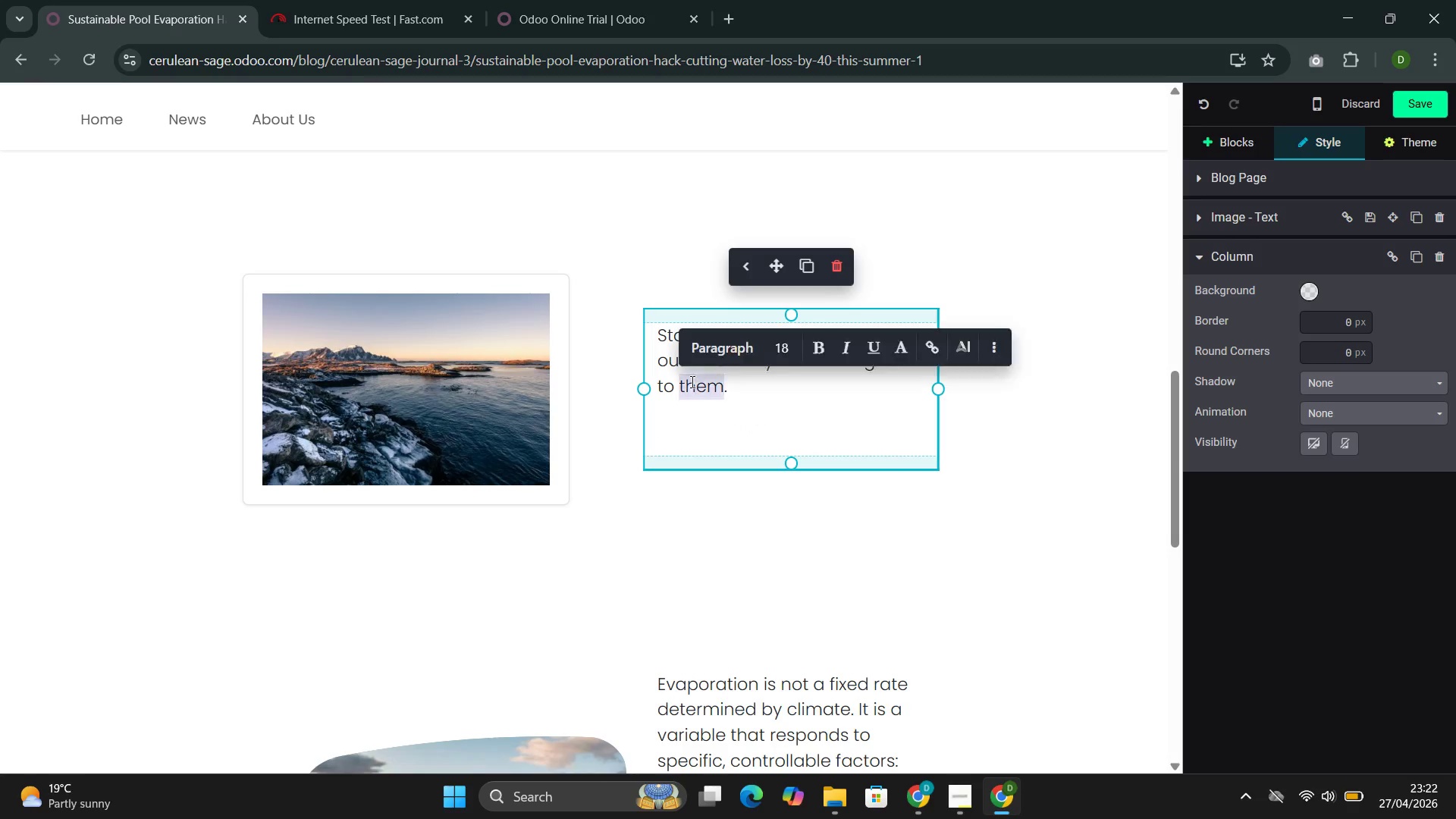 
triple_click([691, 381])
 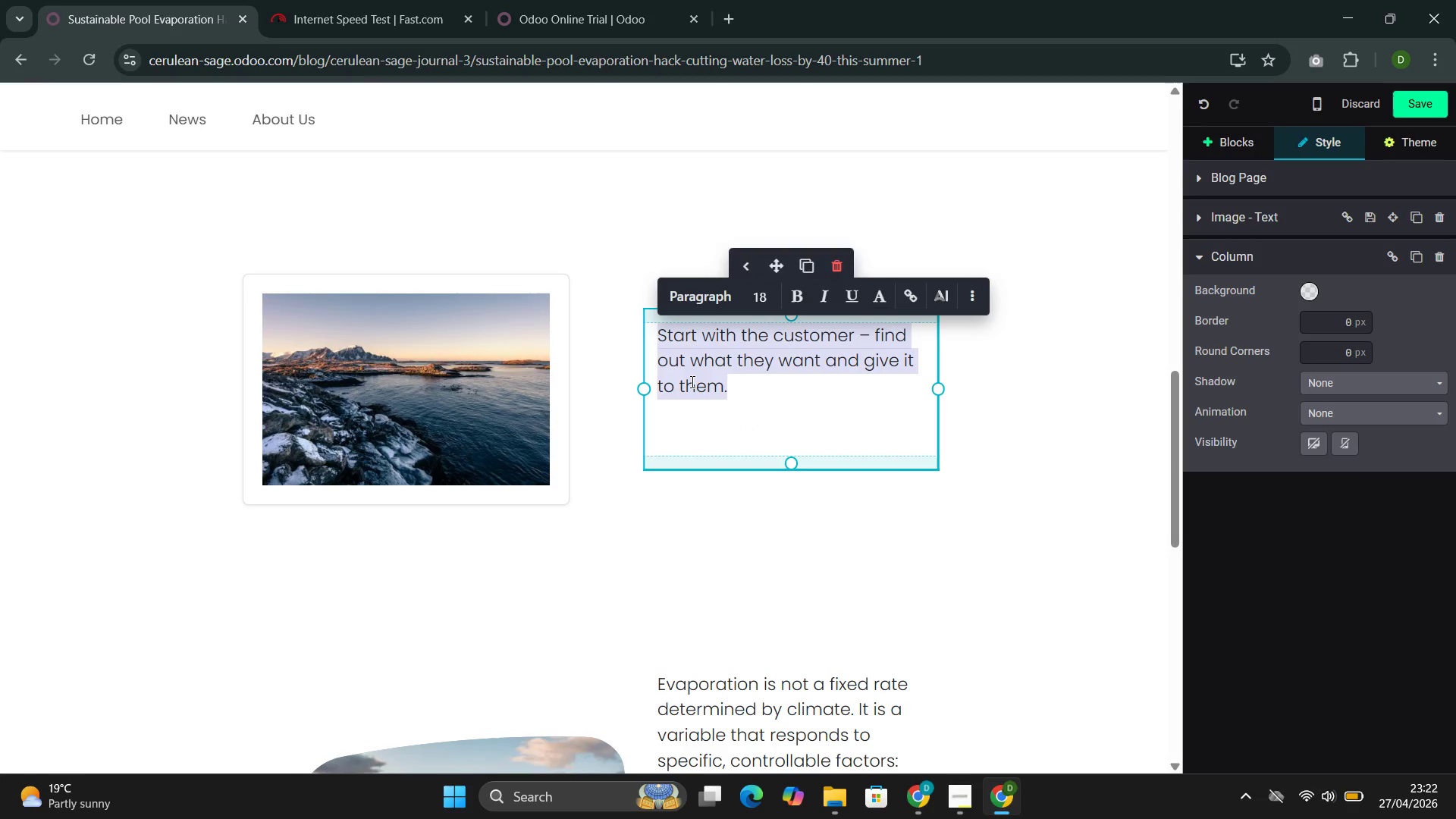 
key(Backspace)
 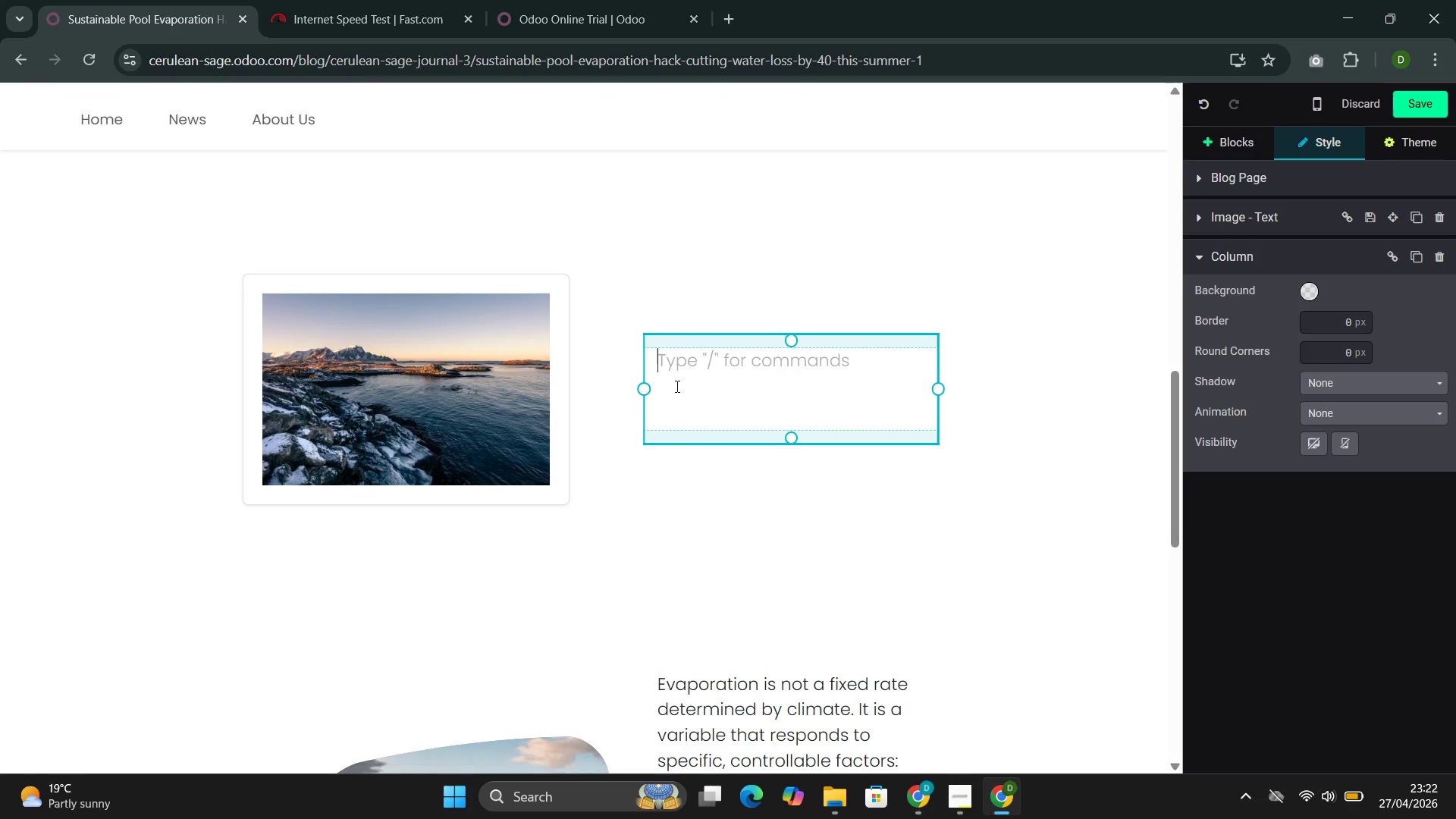 
type(At Cerulean *)
key(Backspace)
type(& )
 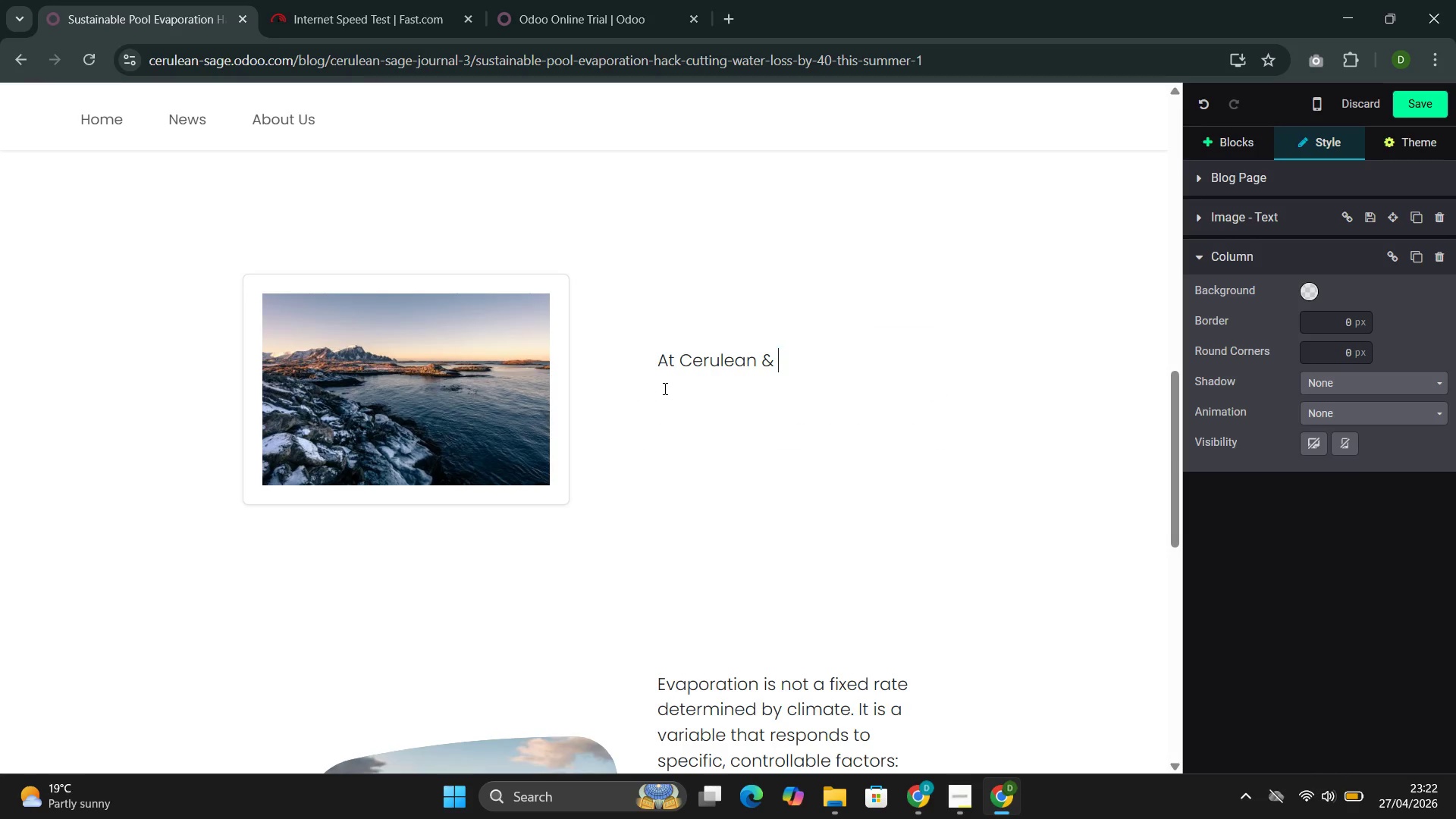 
type(Sage,)
 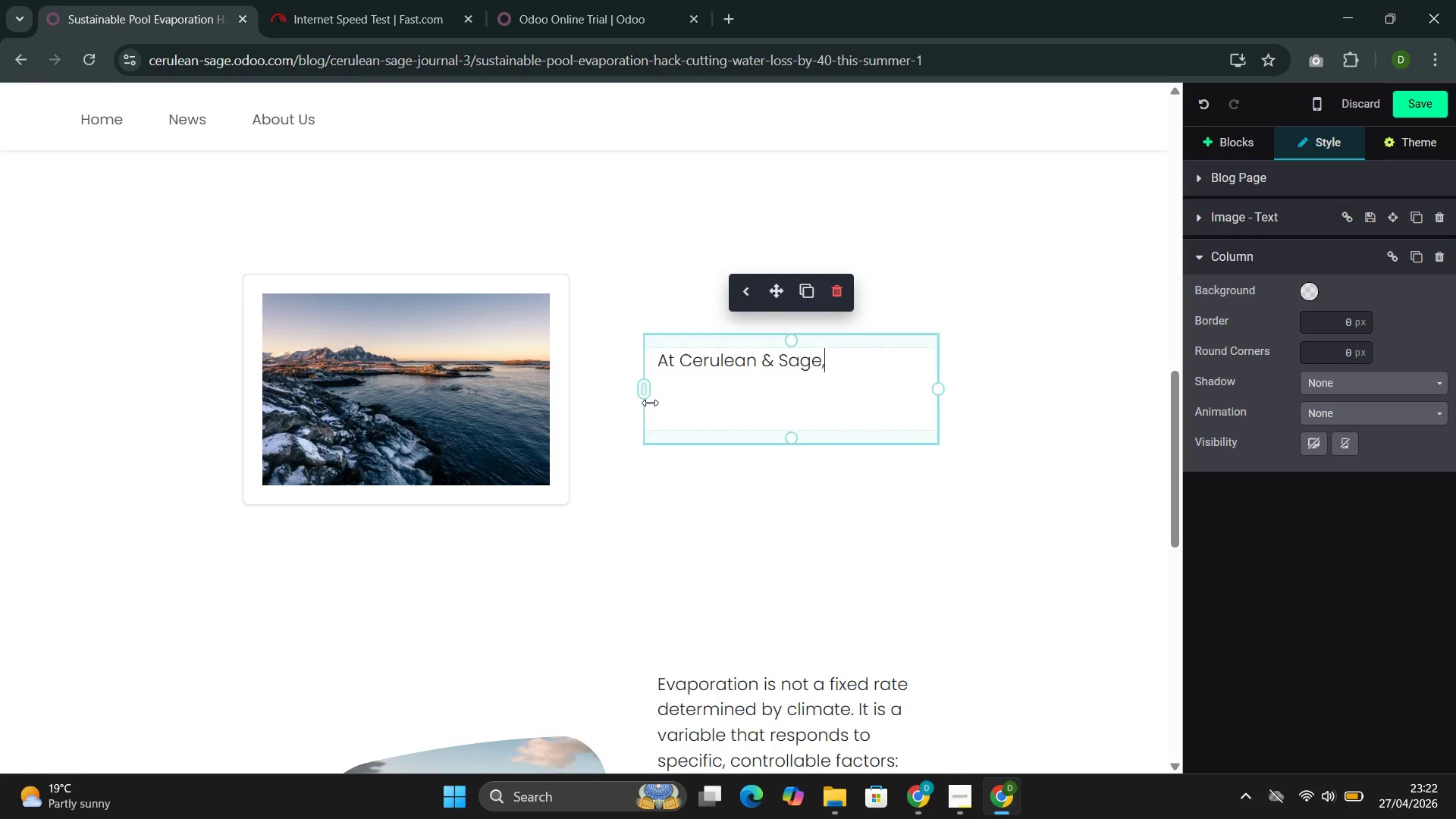 
type( our Smart Summer  ass)
 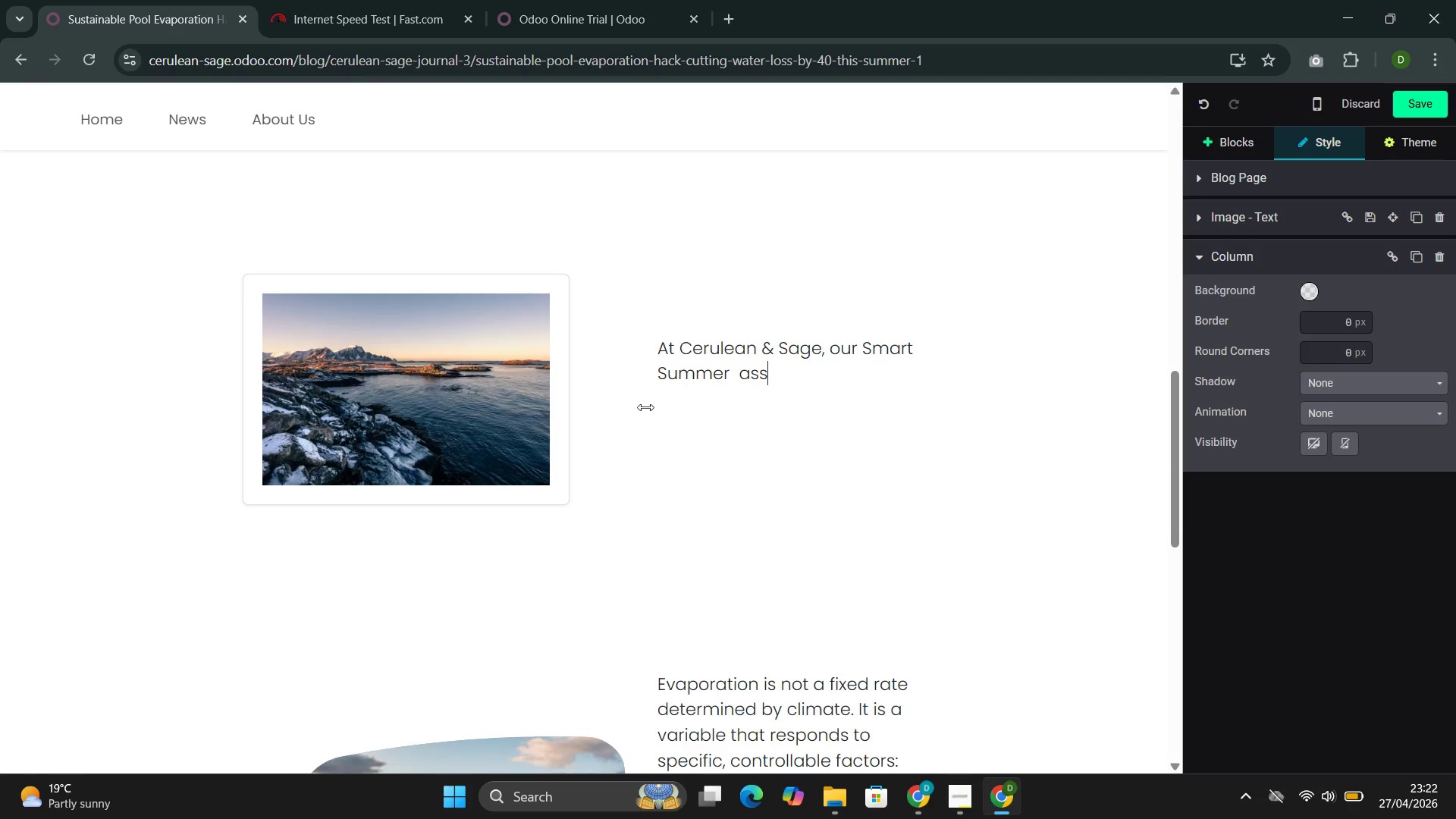 
key(ArrowLeft)
 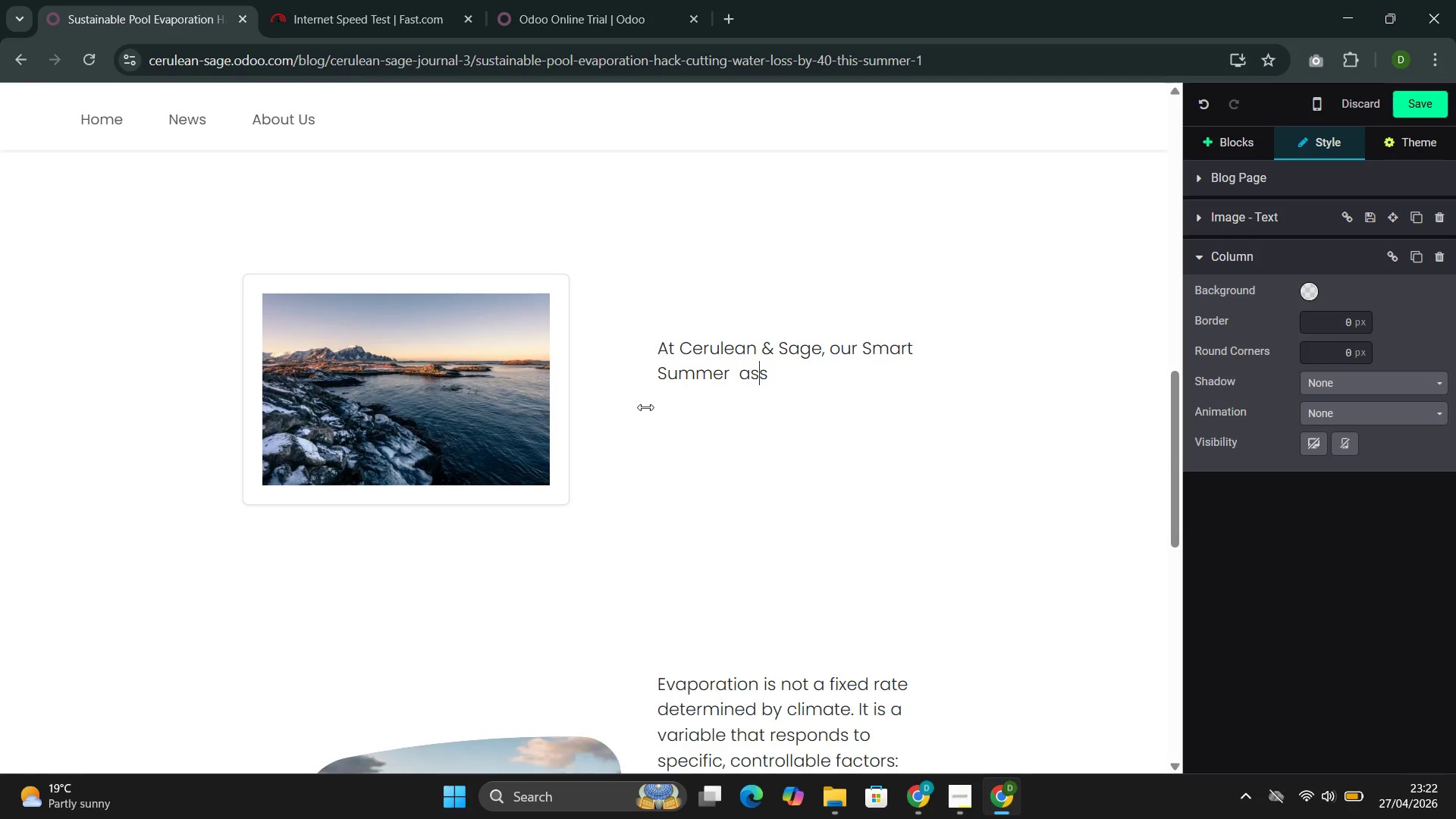 
key(ArrowLeft)
 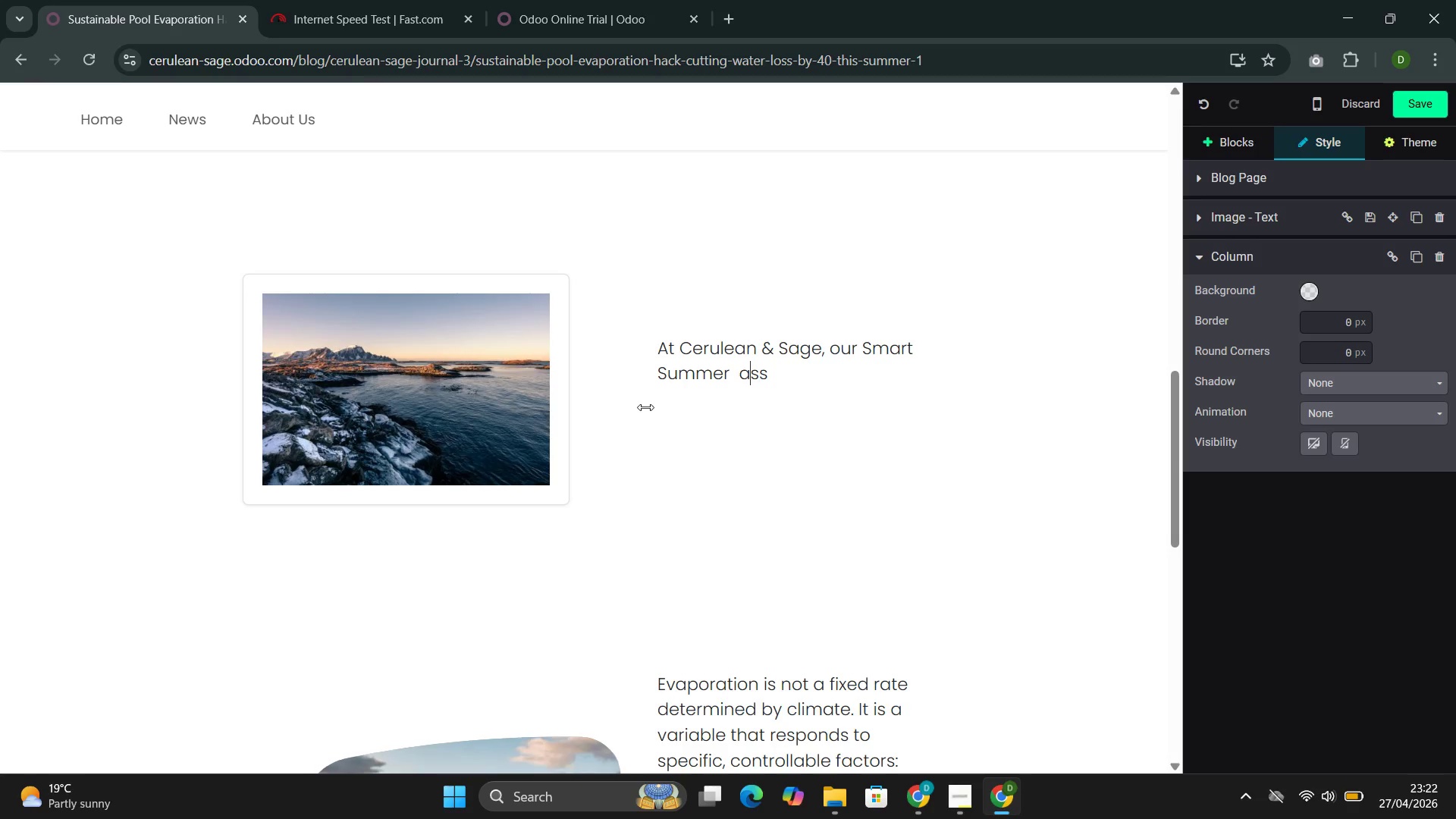 
key(ArrowLeft)
 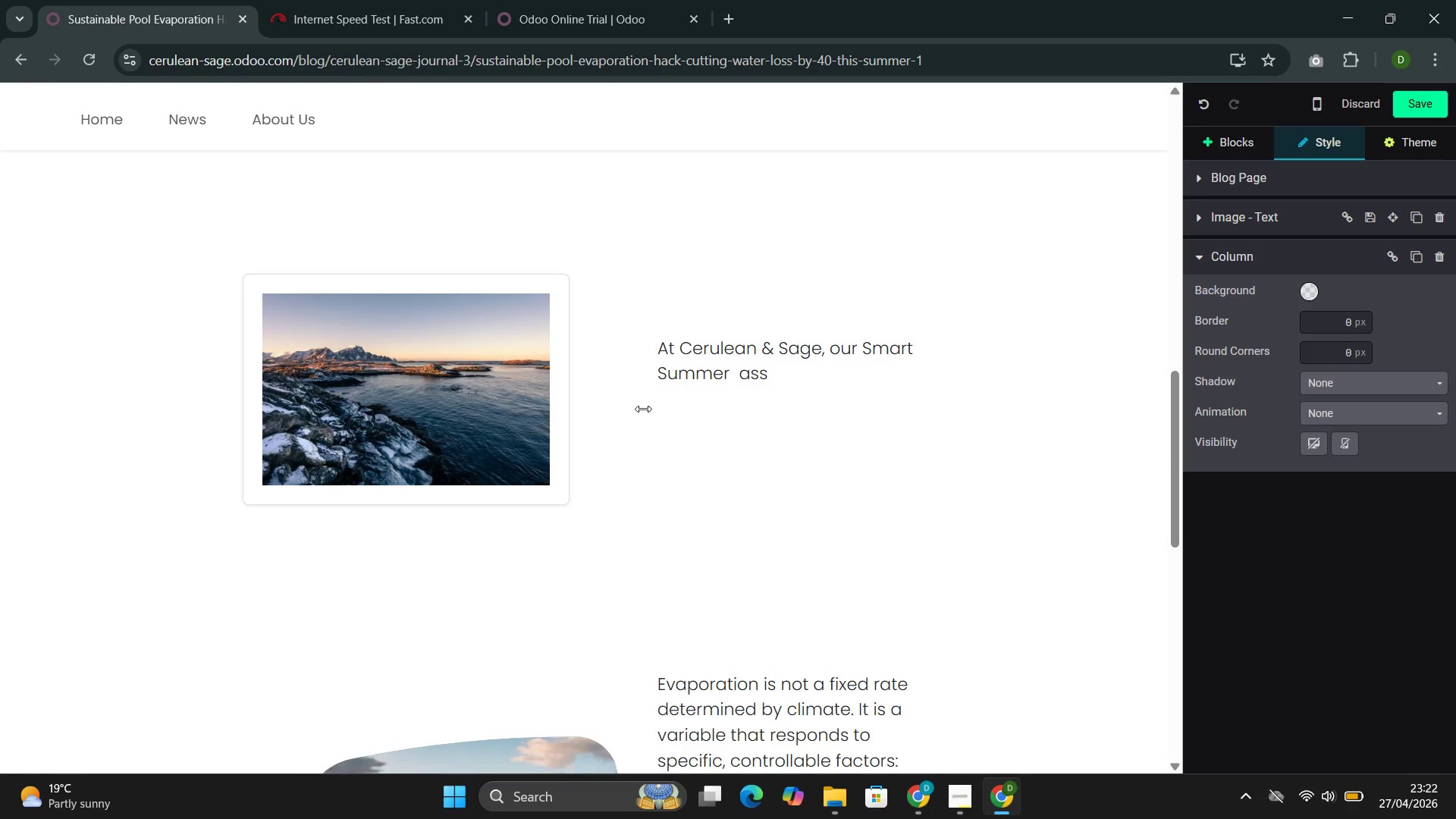 
key(Backspace)
 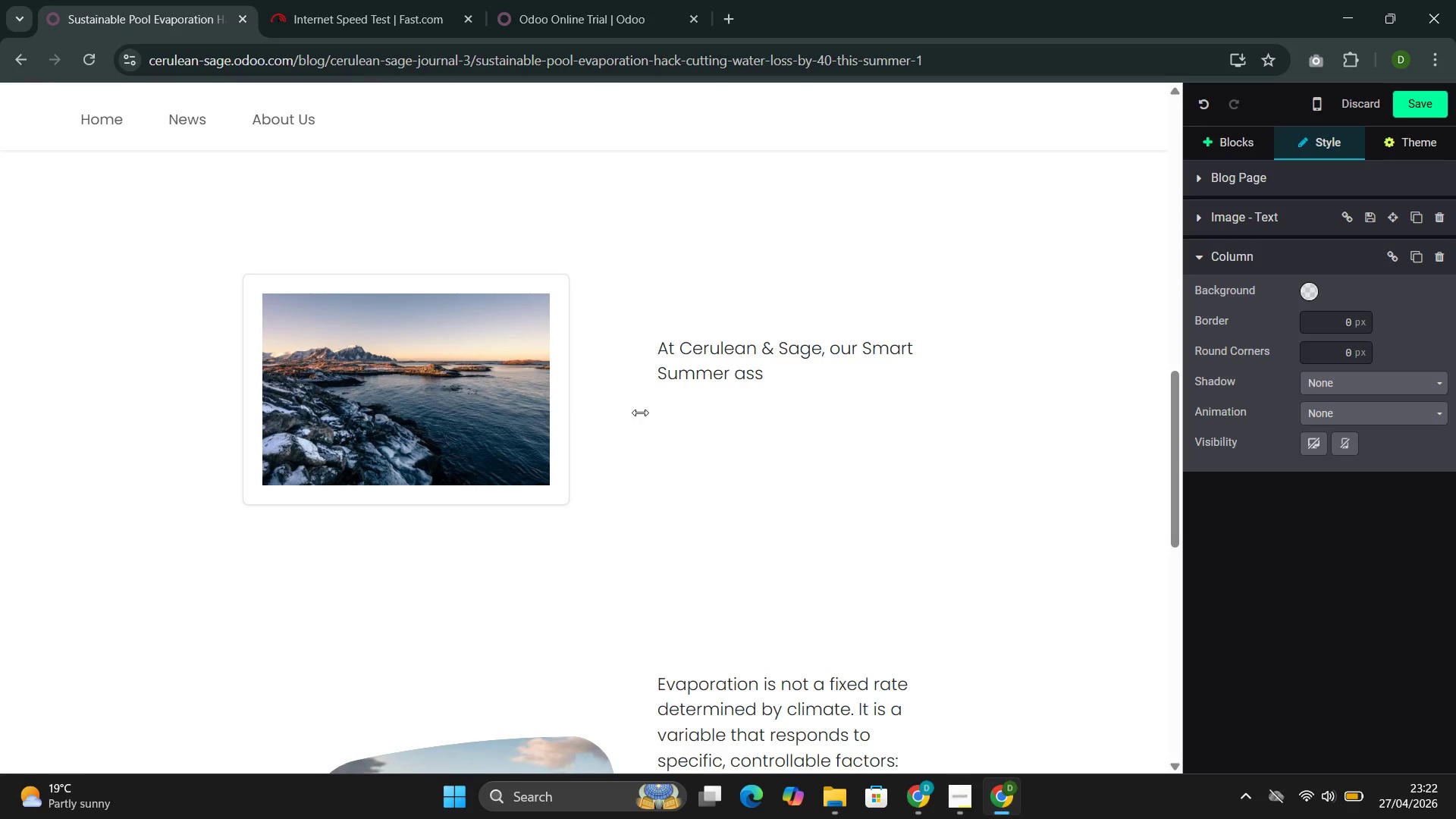 
key(ArrowRight)
 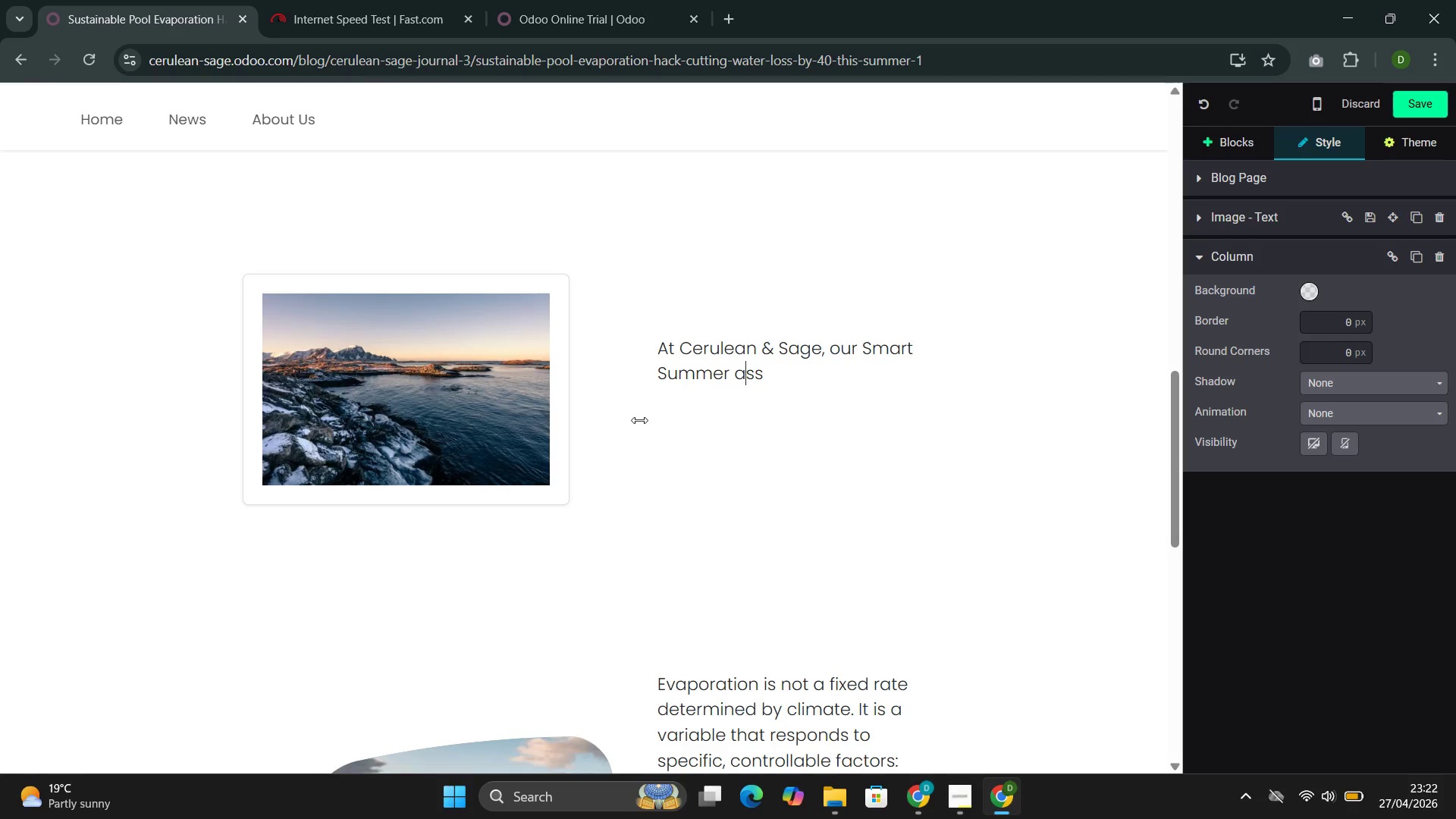 
key(ArrowRight)
 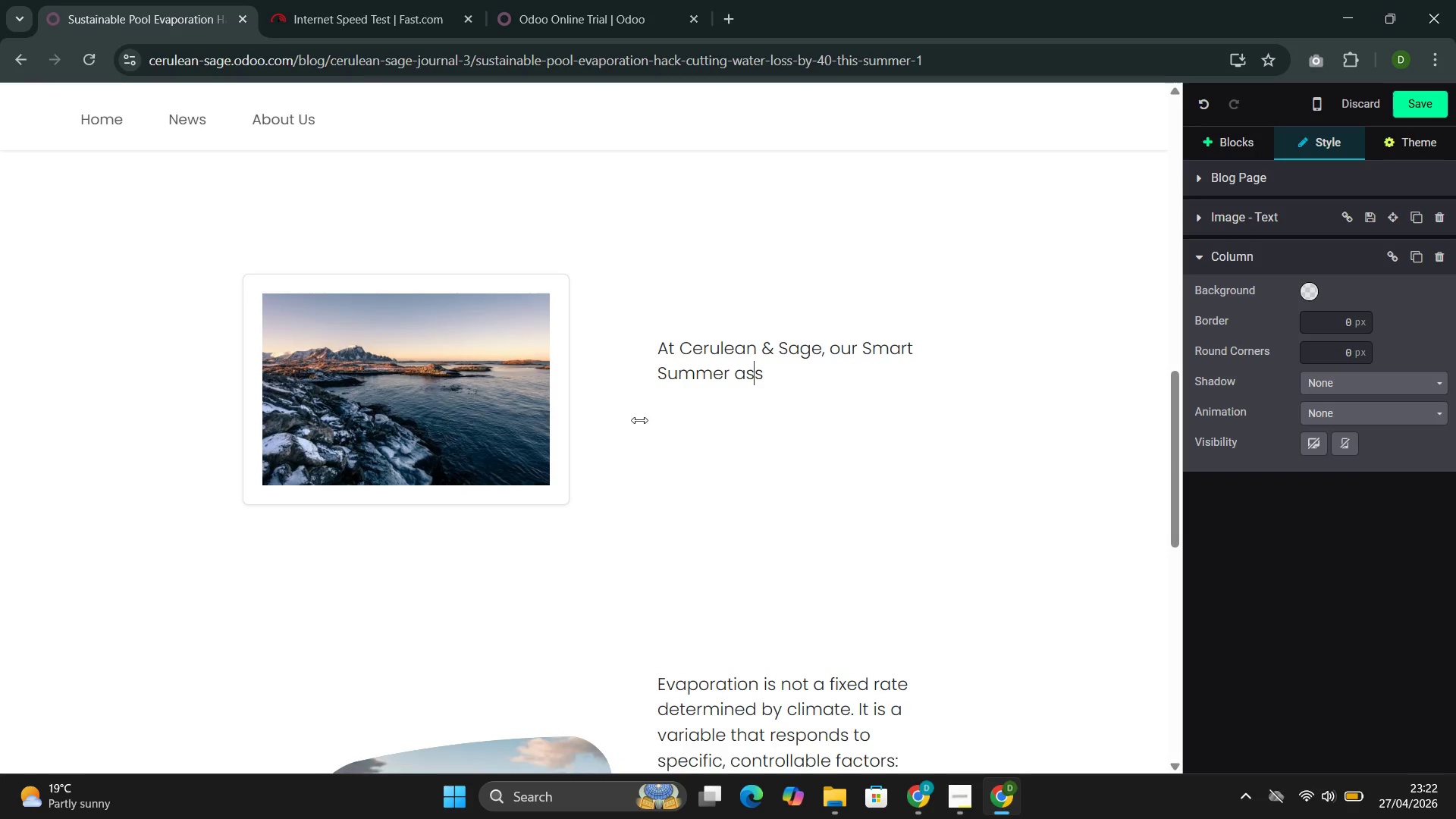 
key(ArrowRight)
 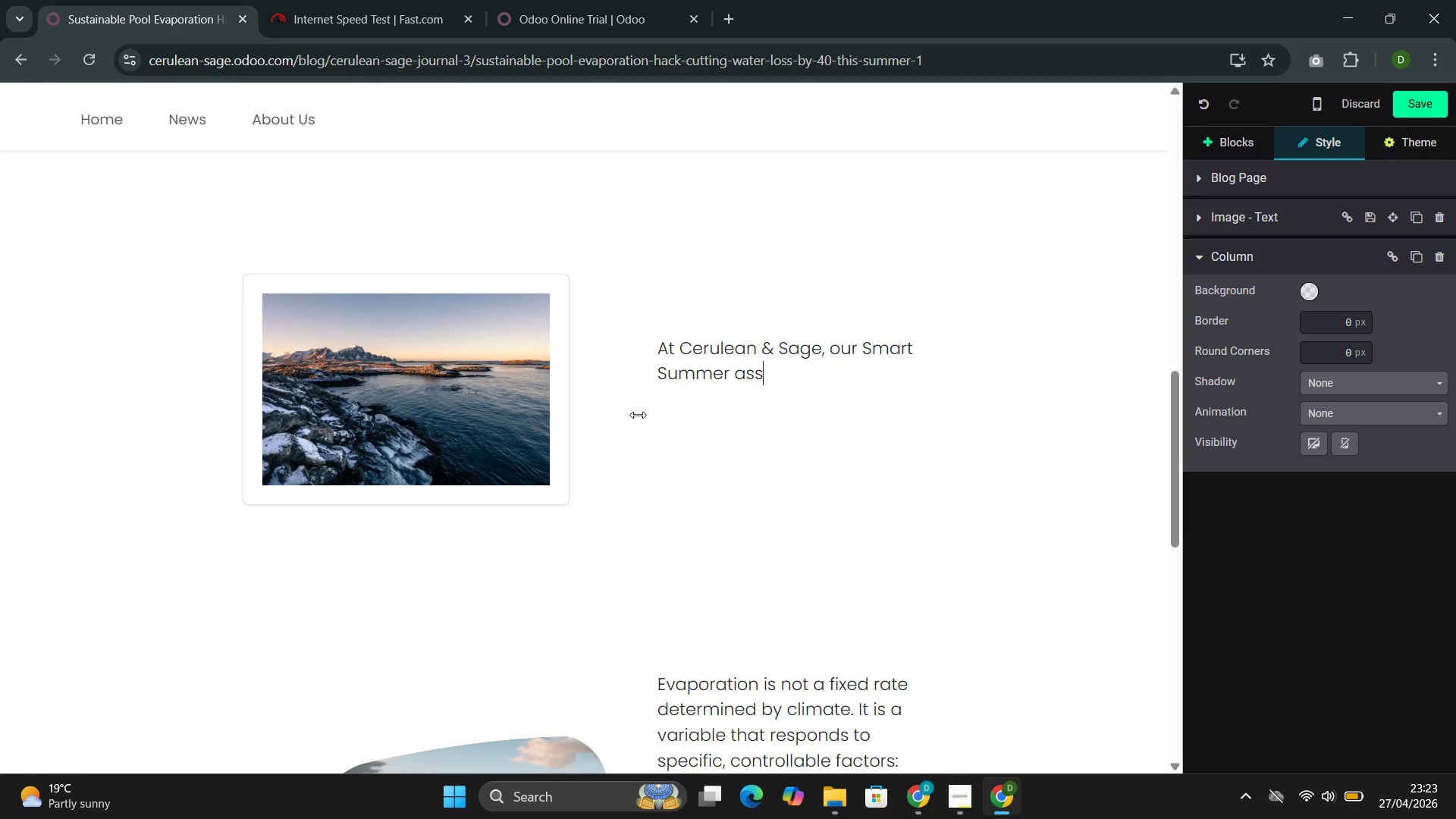 
type(ess)
 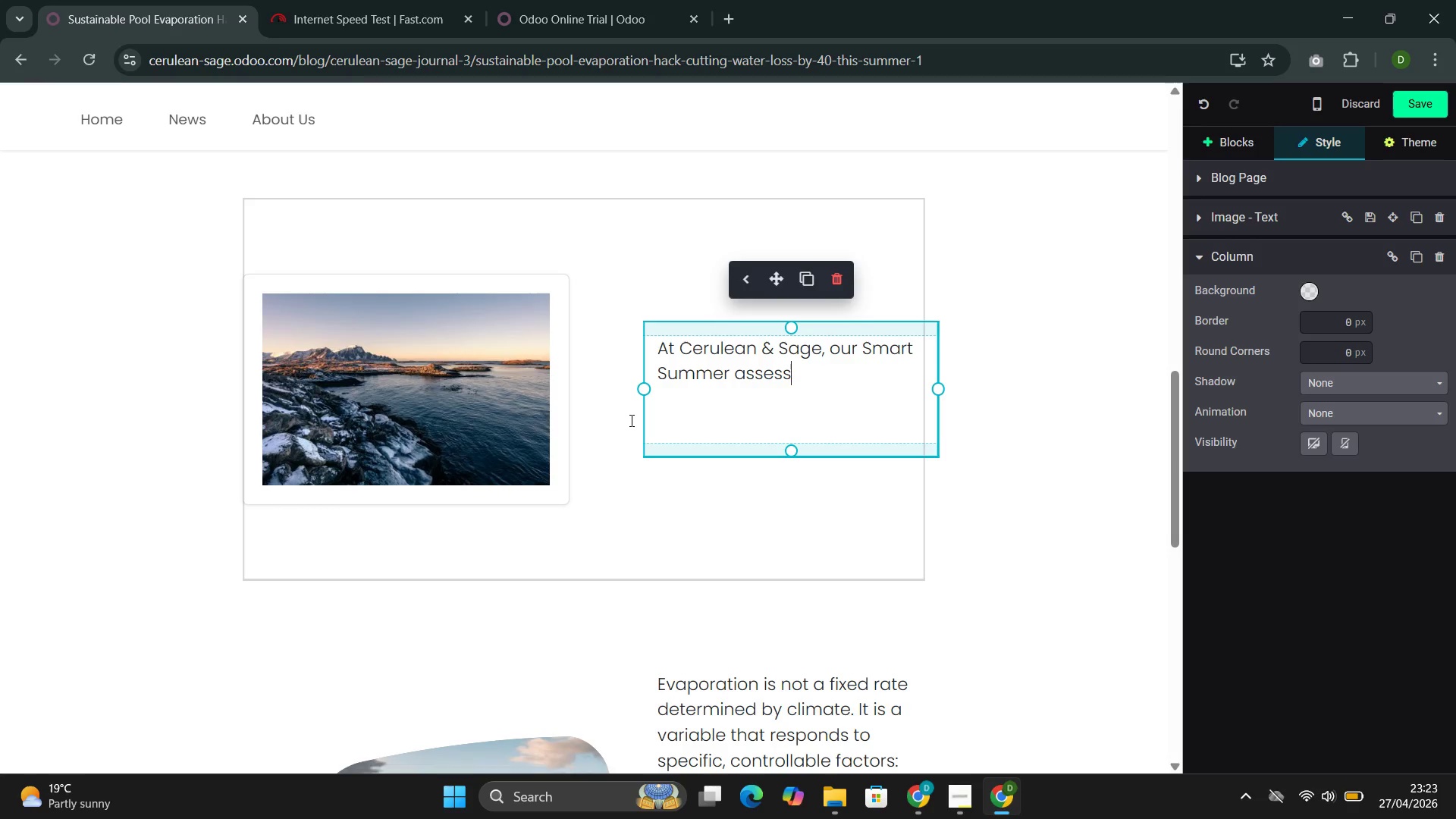 
type(ment identifies the specific intervention that produe the greatest)
 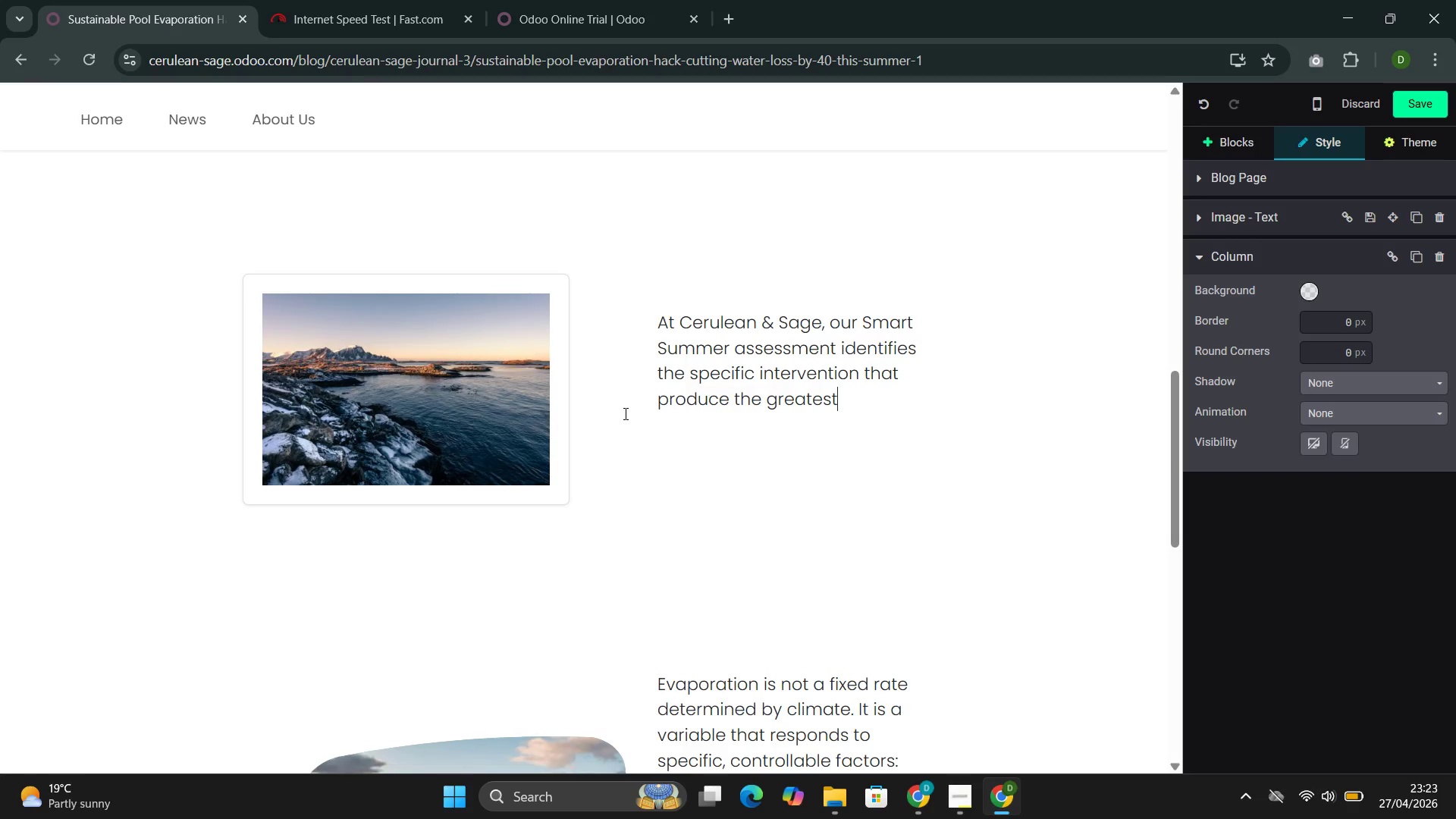 
mouse_move([946, 758])
 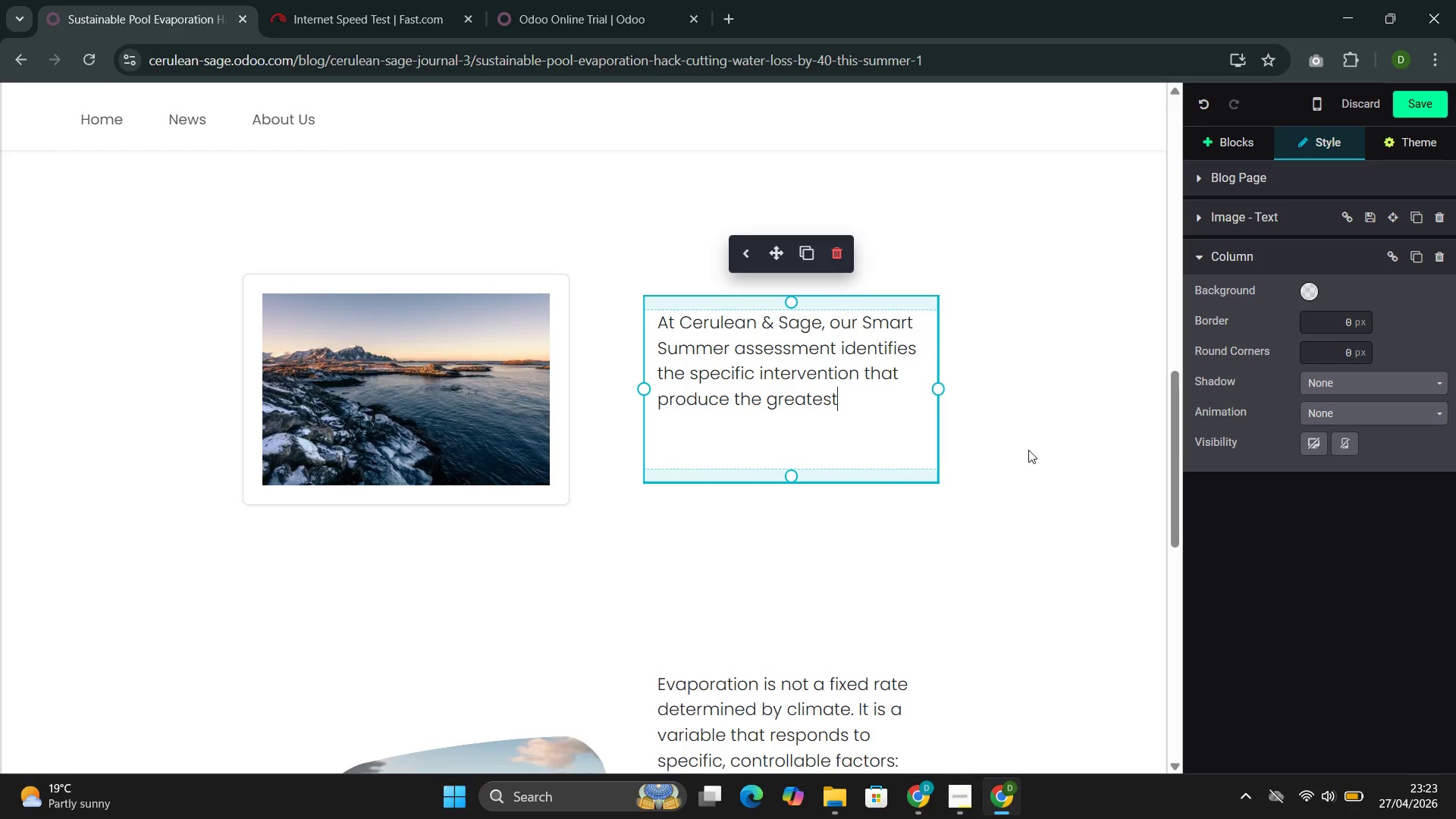 
wait(6.22)
 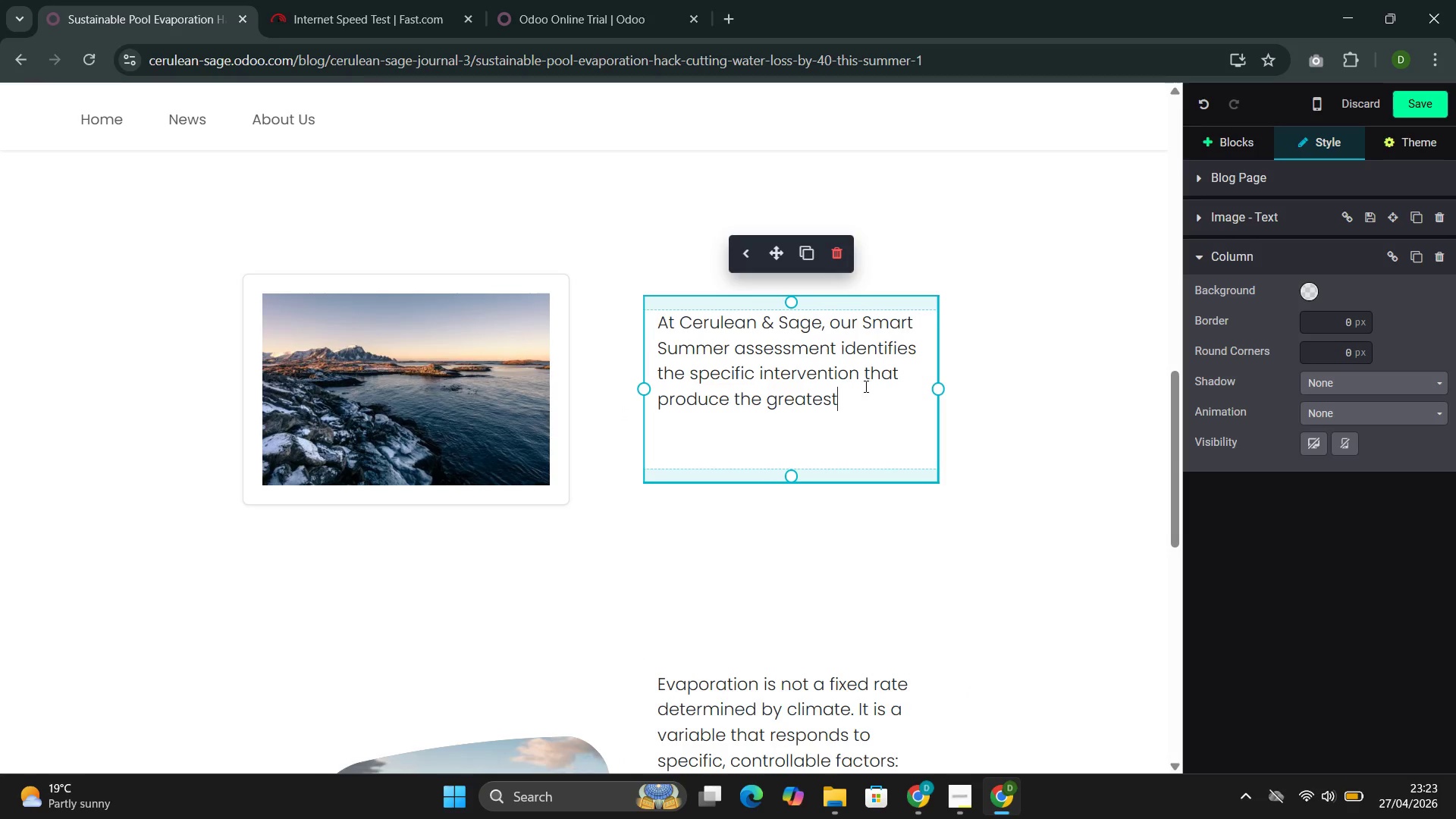 
type( water saving for each property's uniqur)
key(Backspace)
type(e cond)
key(Backspace)
type(figuration. This post covers the science of evaporation and the practical strategies that work.)
 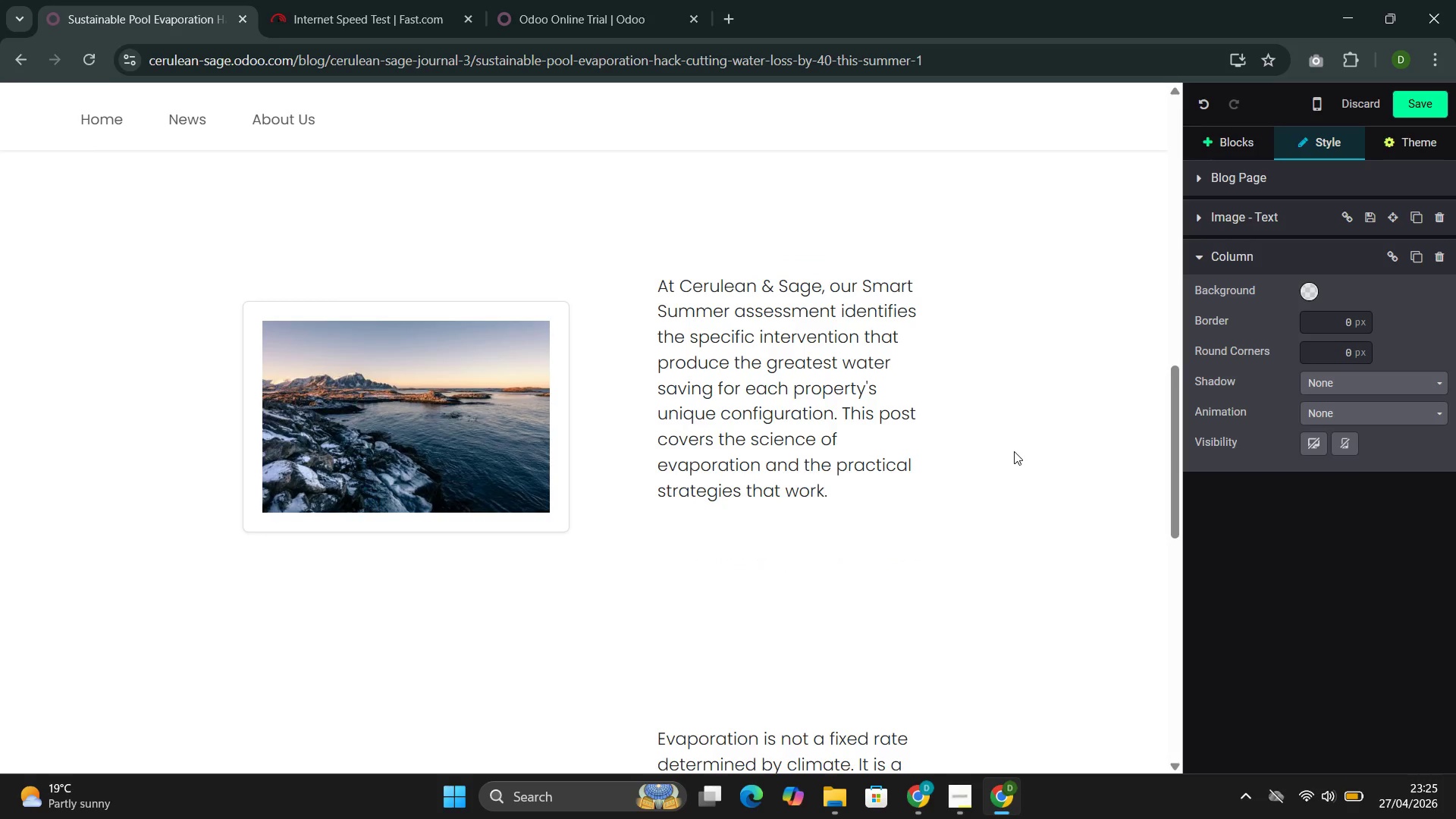 
left_click([604, 245])
 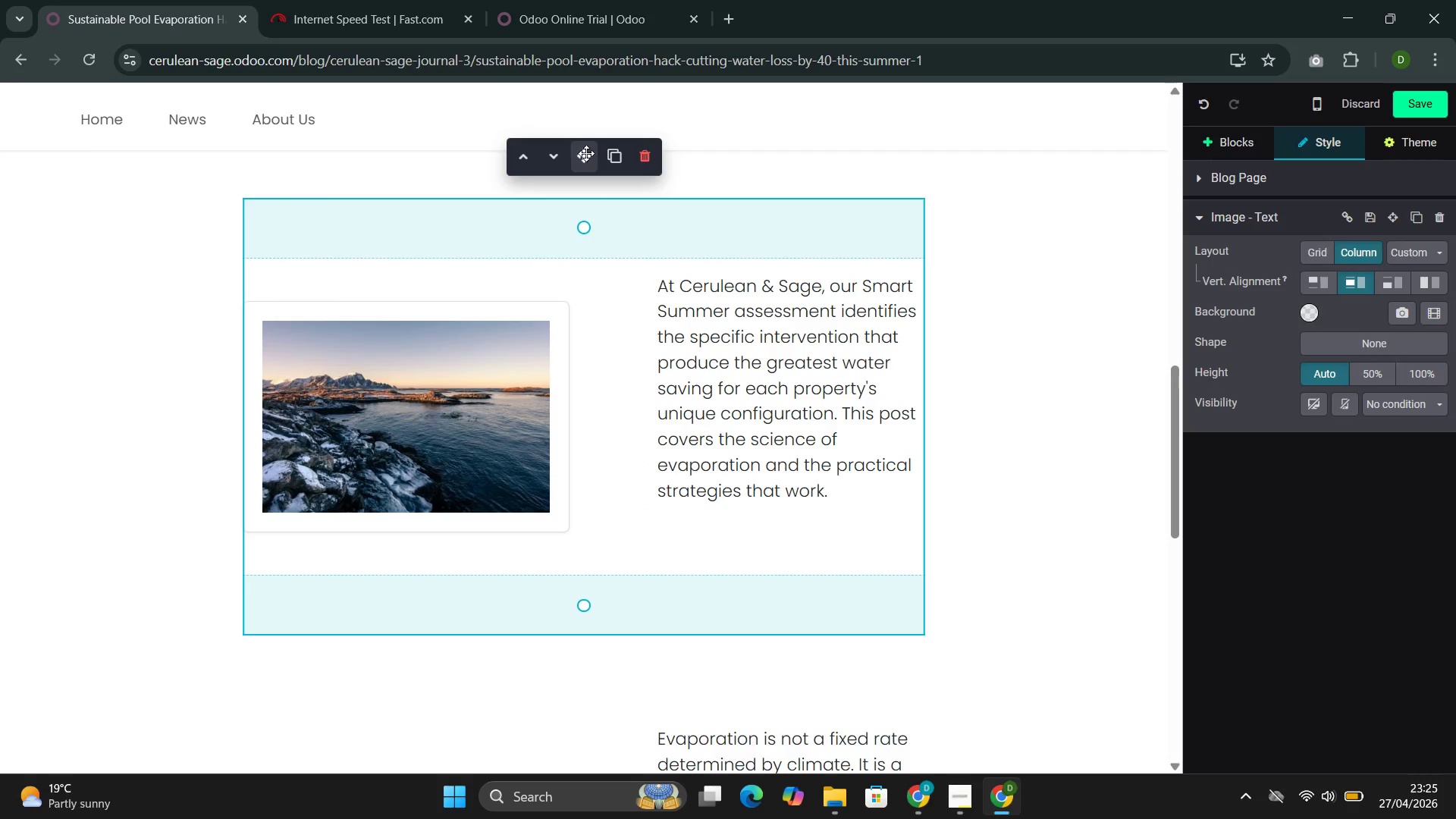 
left_click_drag(start_coordinate=[585, 155], to_coordinate=[590, 541])
 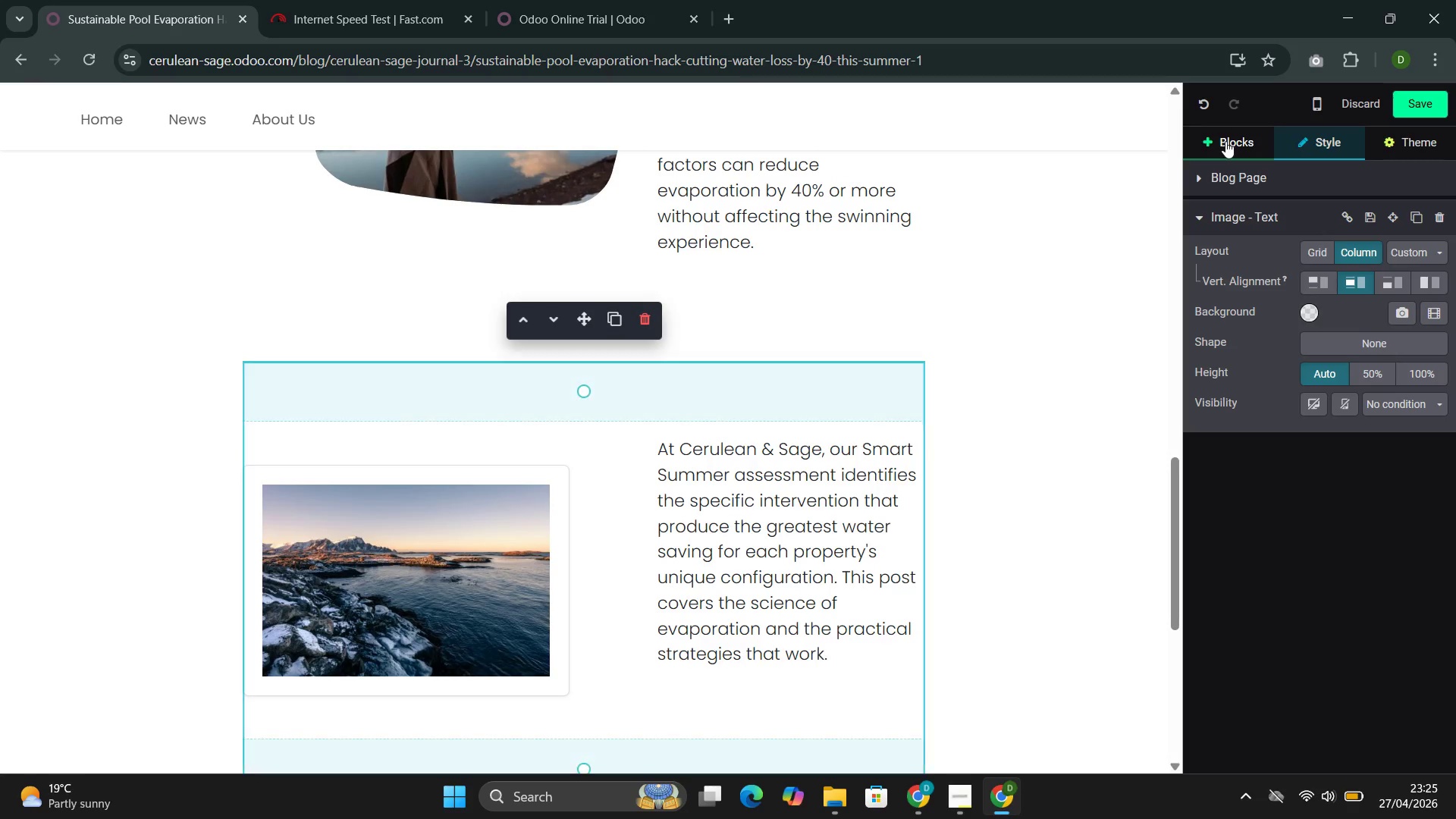 
left_click([1426, 106])
 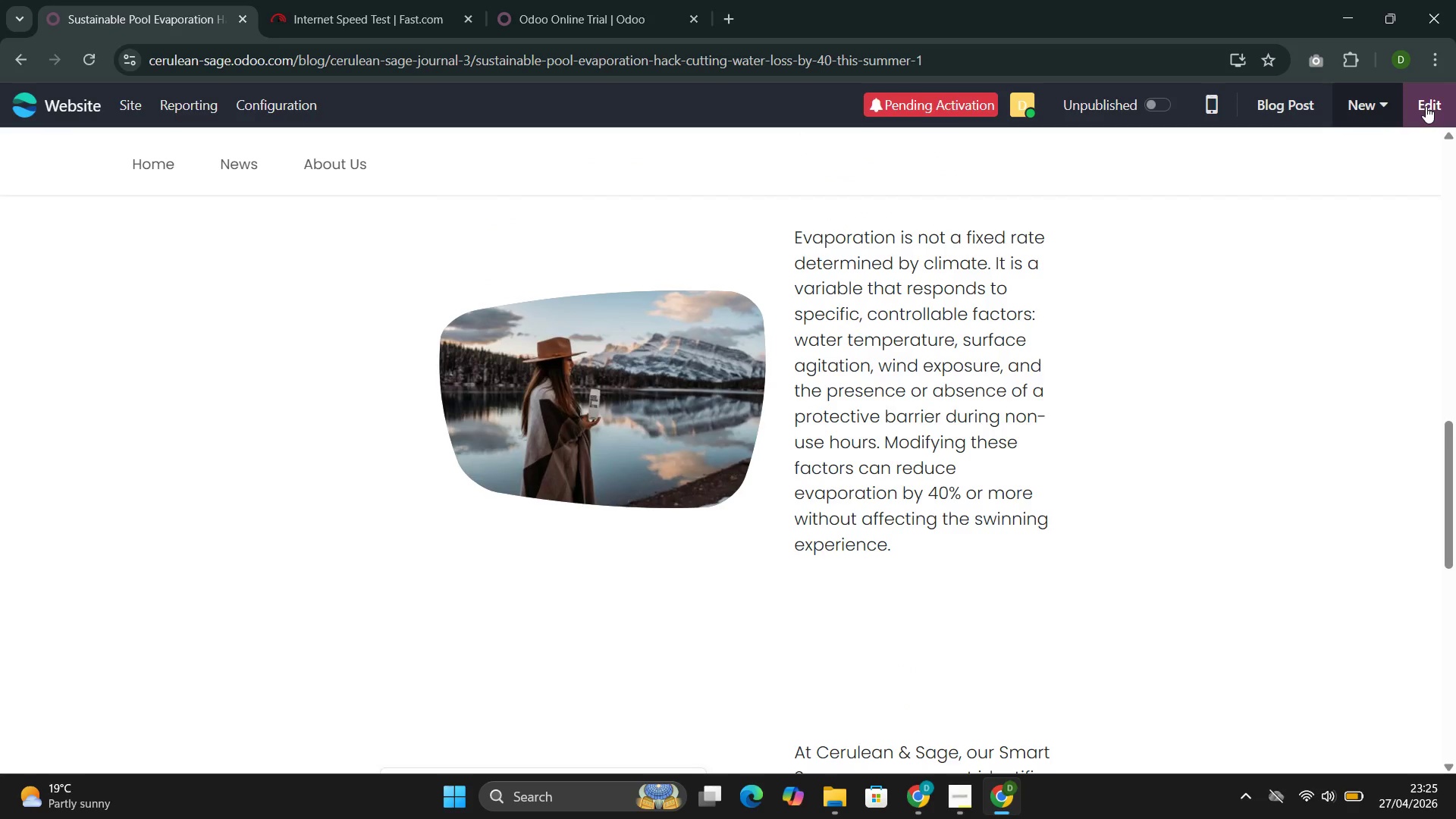 
left_click([1426, 106])
 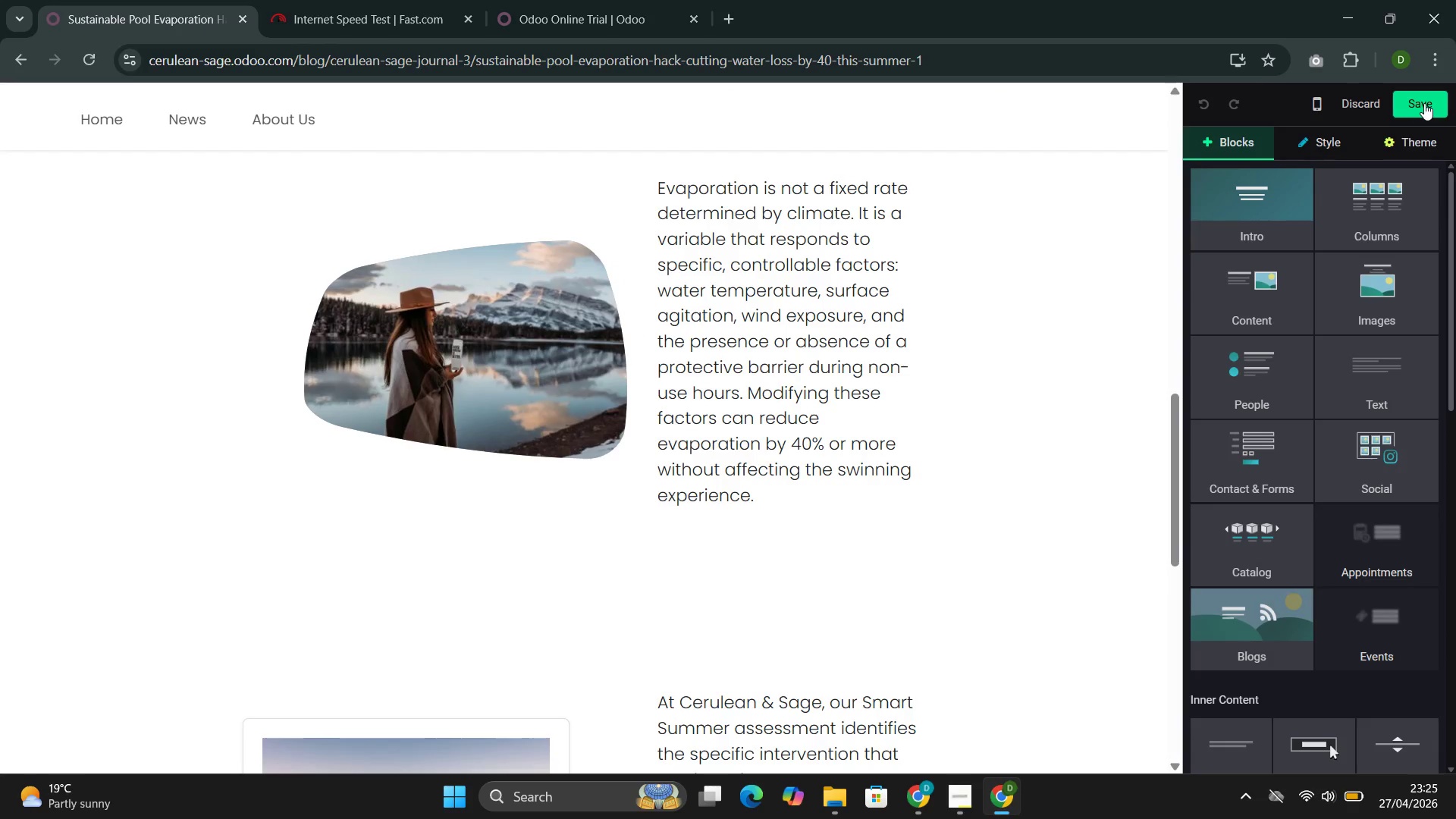 
wait(5.31)
 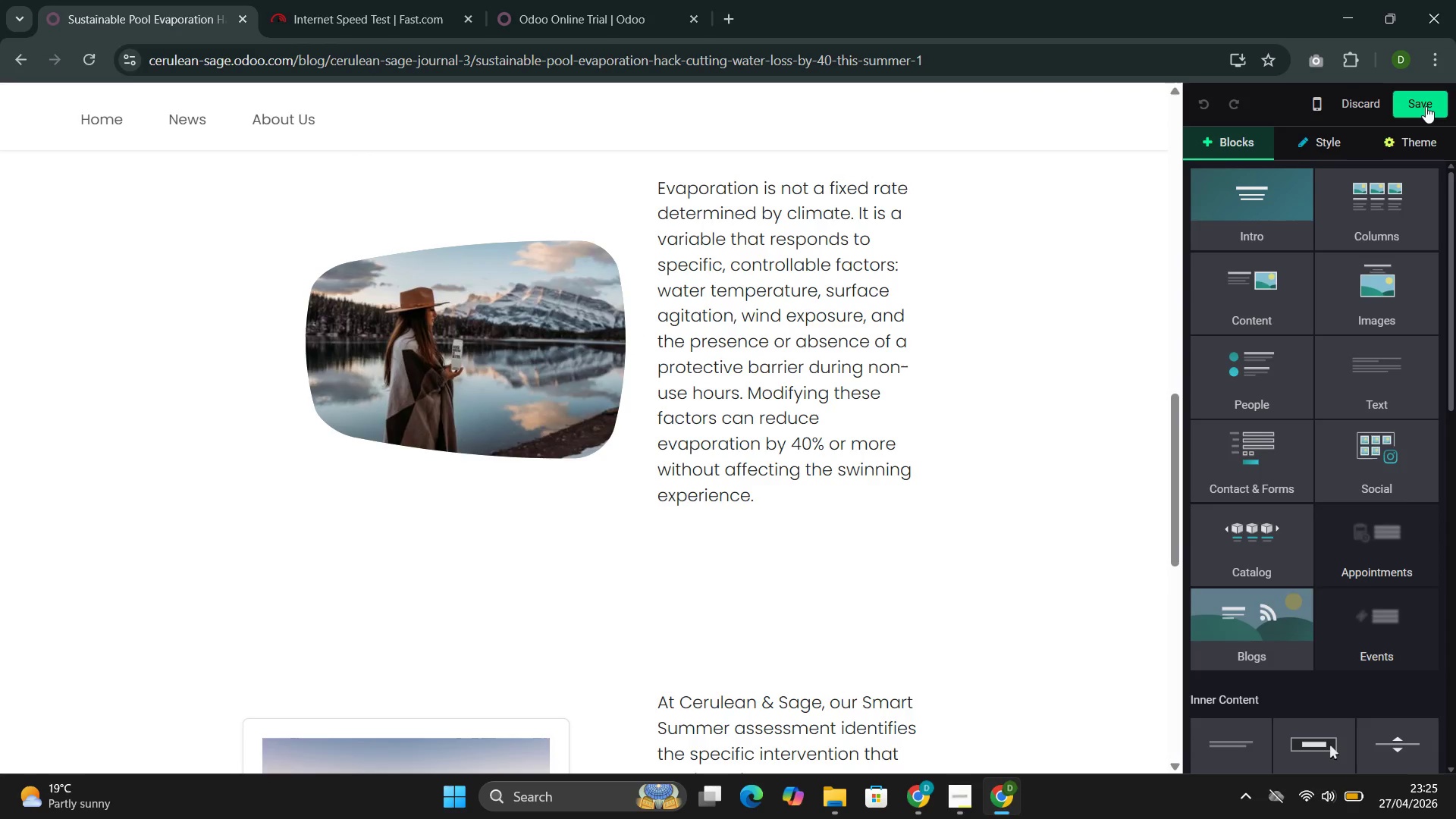 
left_click([1256, 264])
 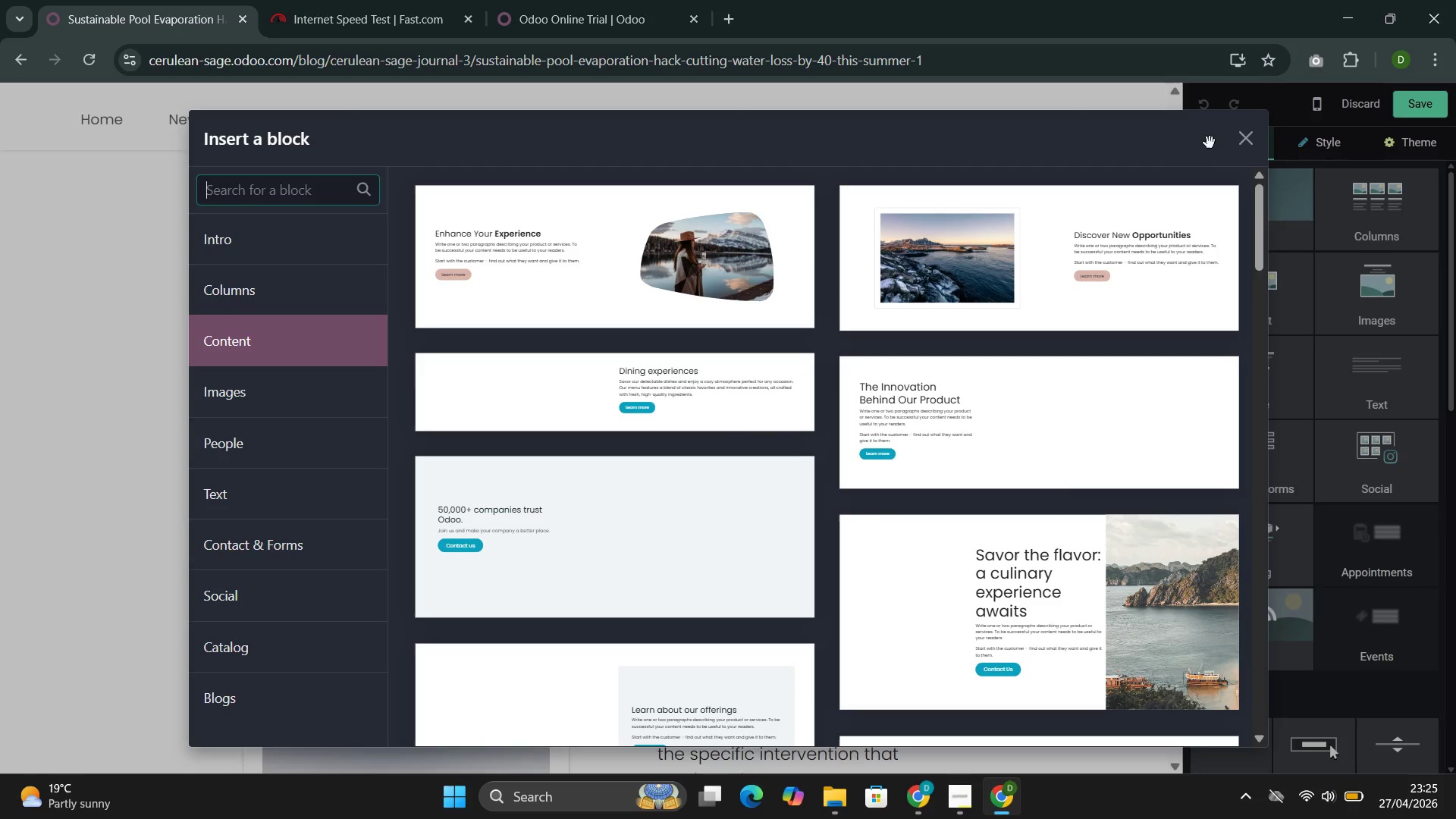 
left_click([1237, 143])
 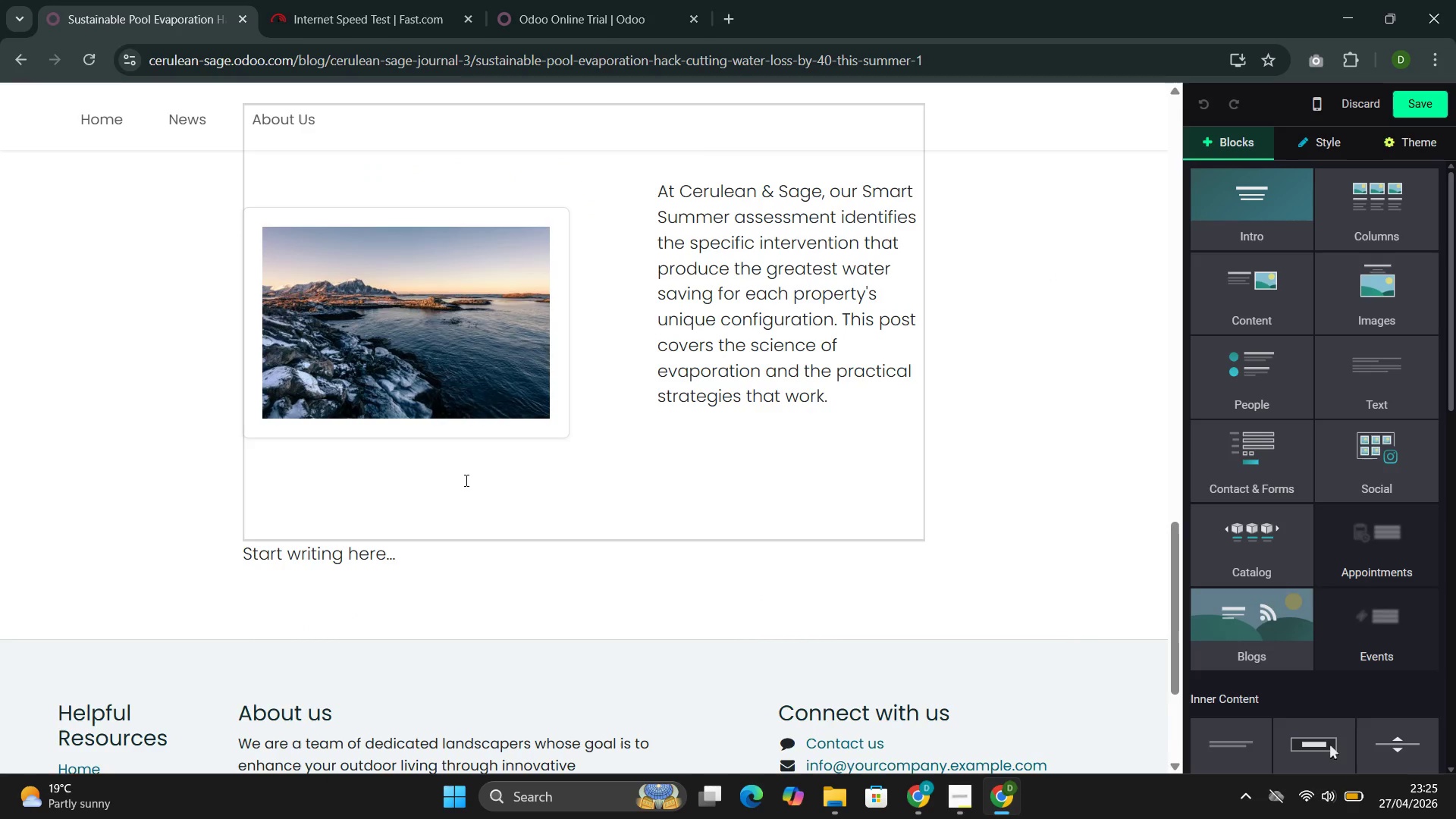 
left_click([405, 557])
 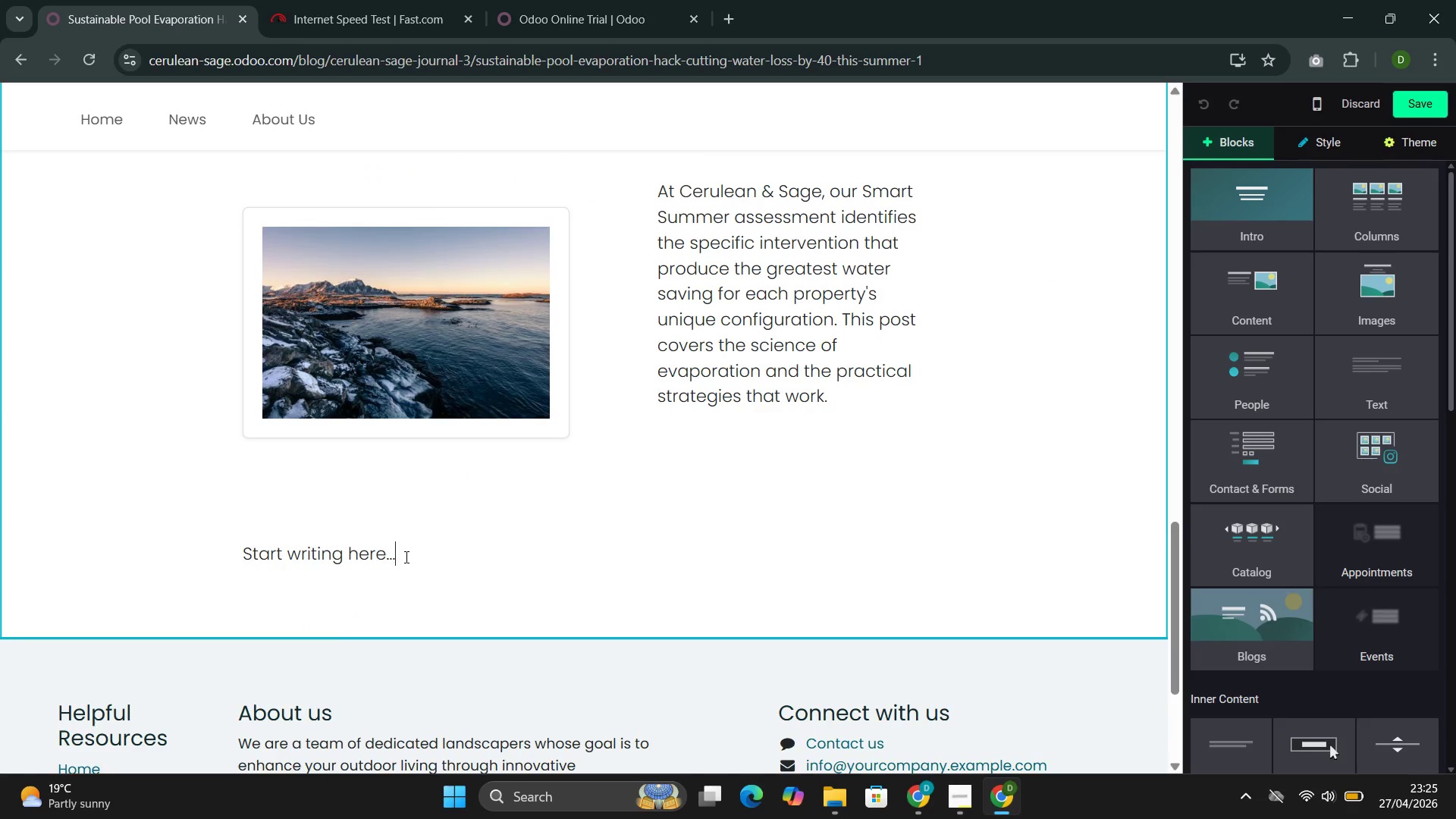 
left_click_drag(start_coordinate=[405, 557], to_coordinate=[267, 563])
 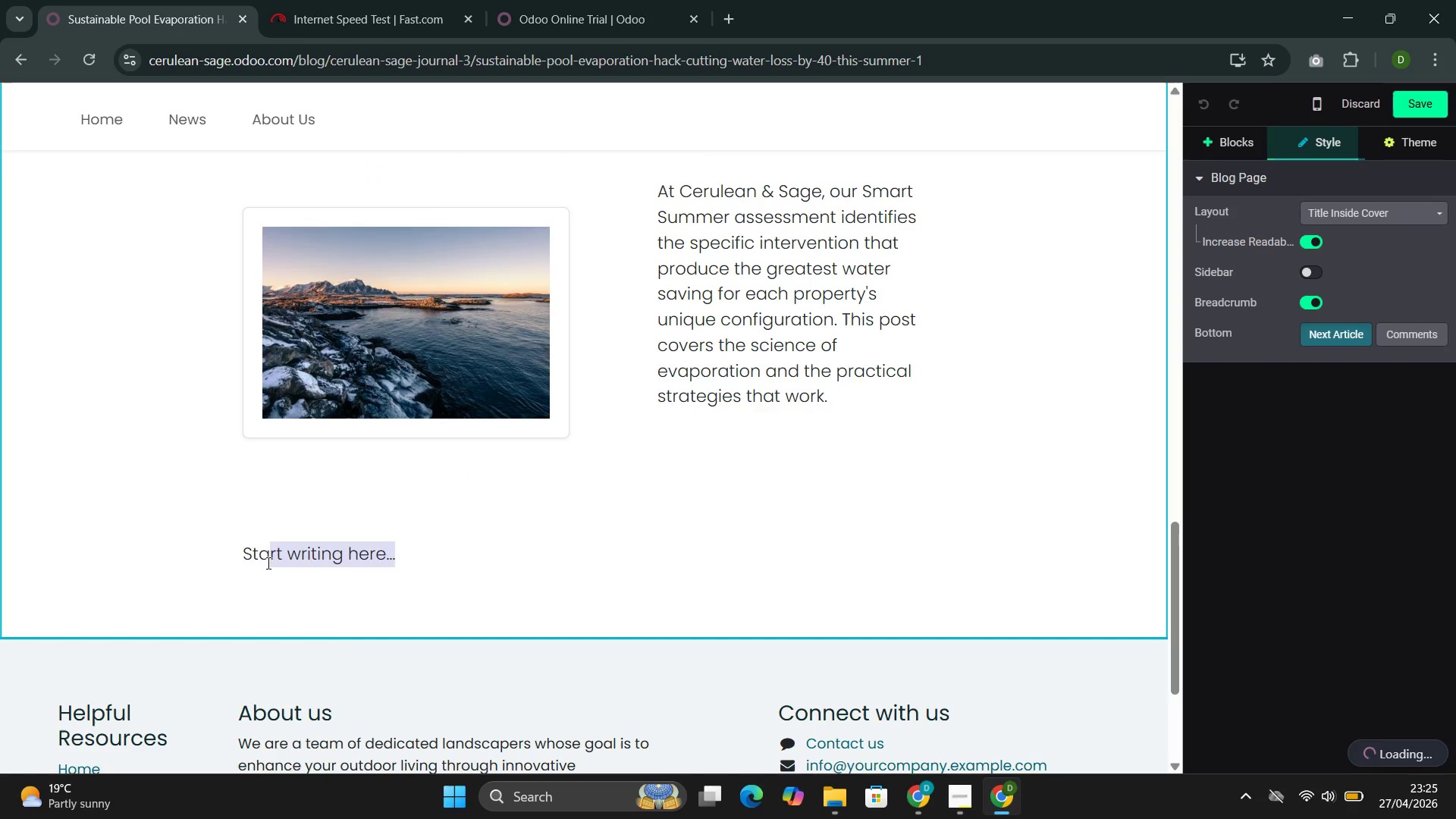 
key(Backspace)
 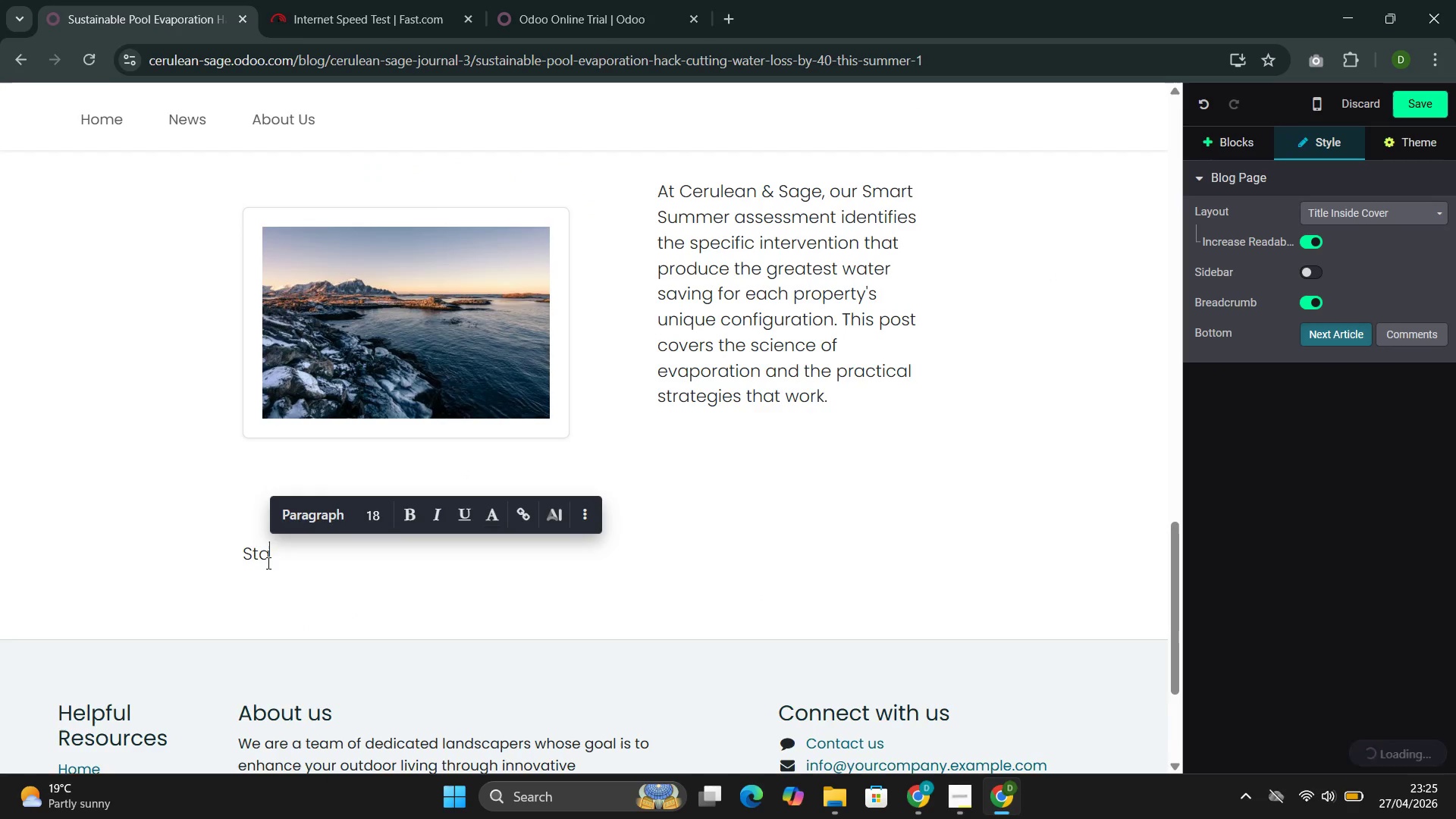 
key(Backspace)
 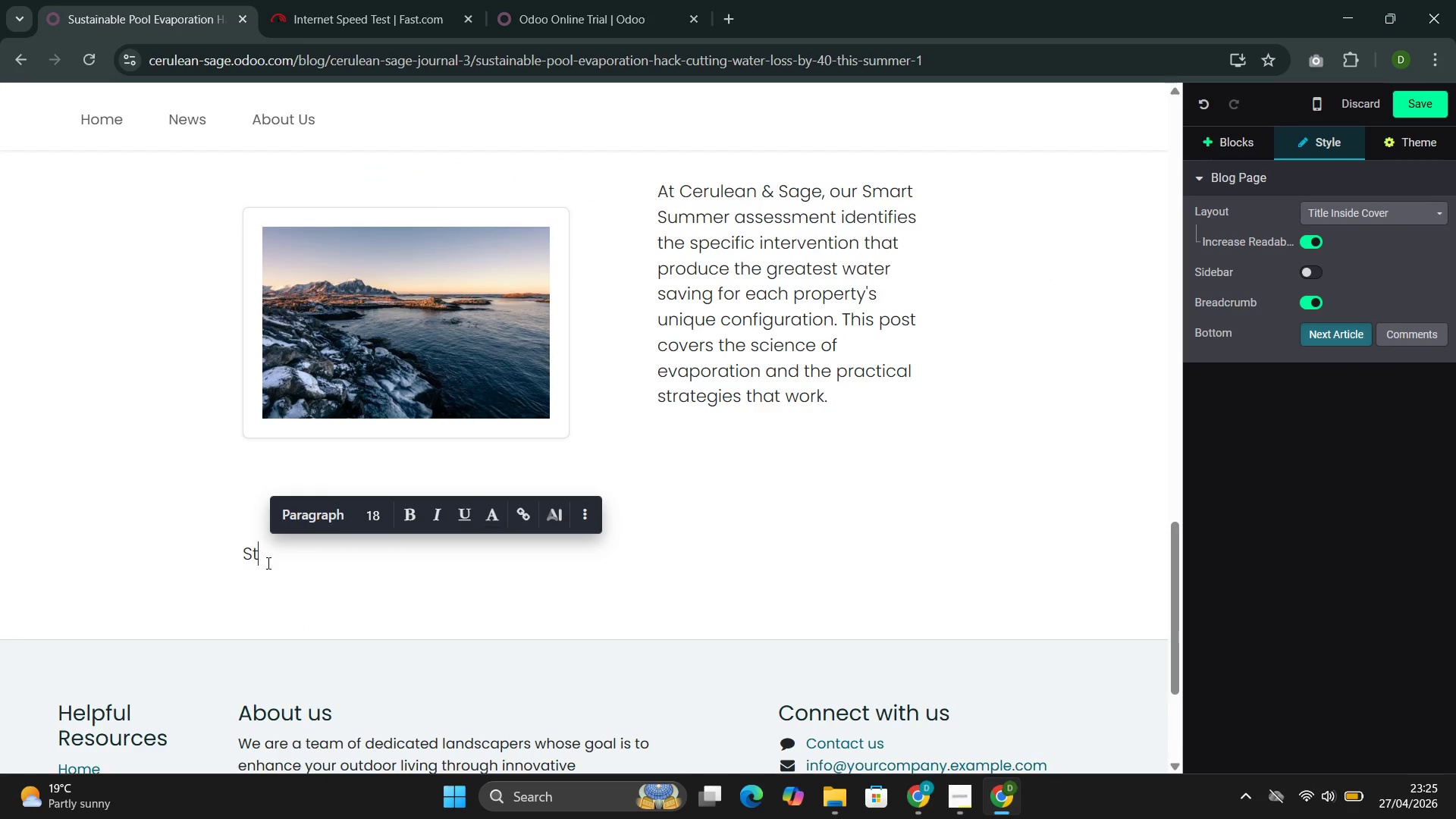 
key(Backspace)
 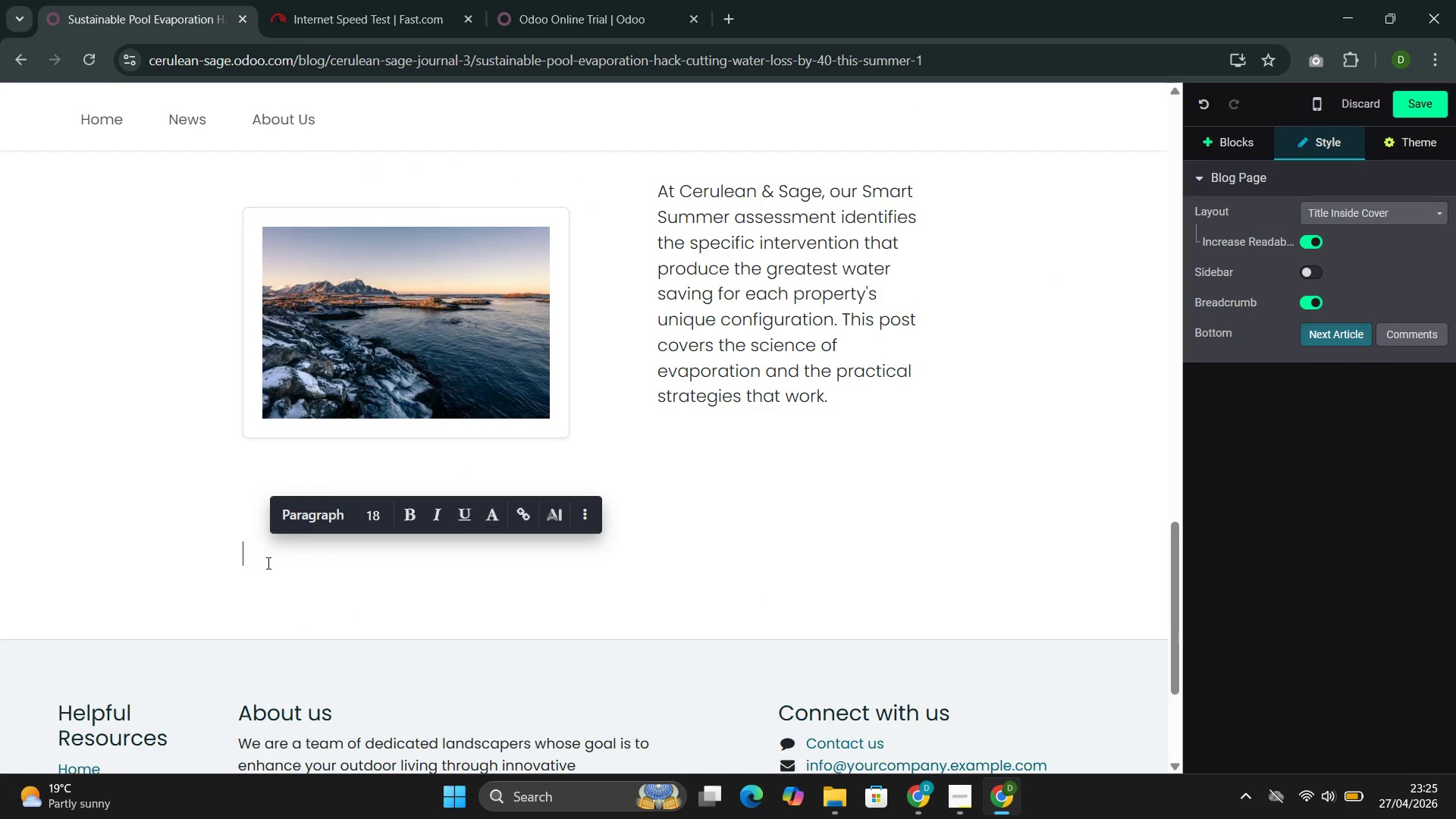 
key(Backspace)
 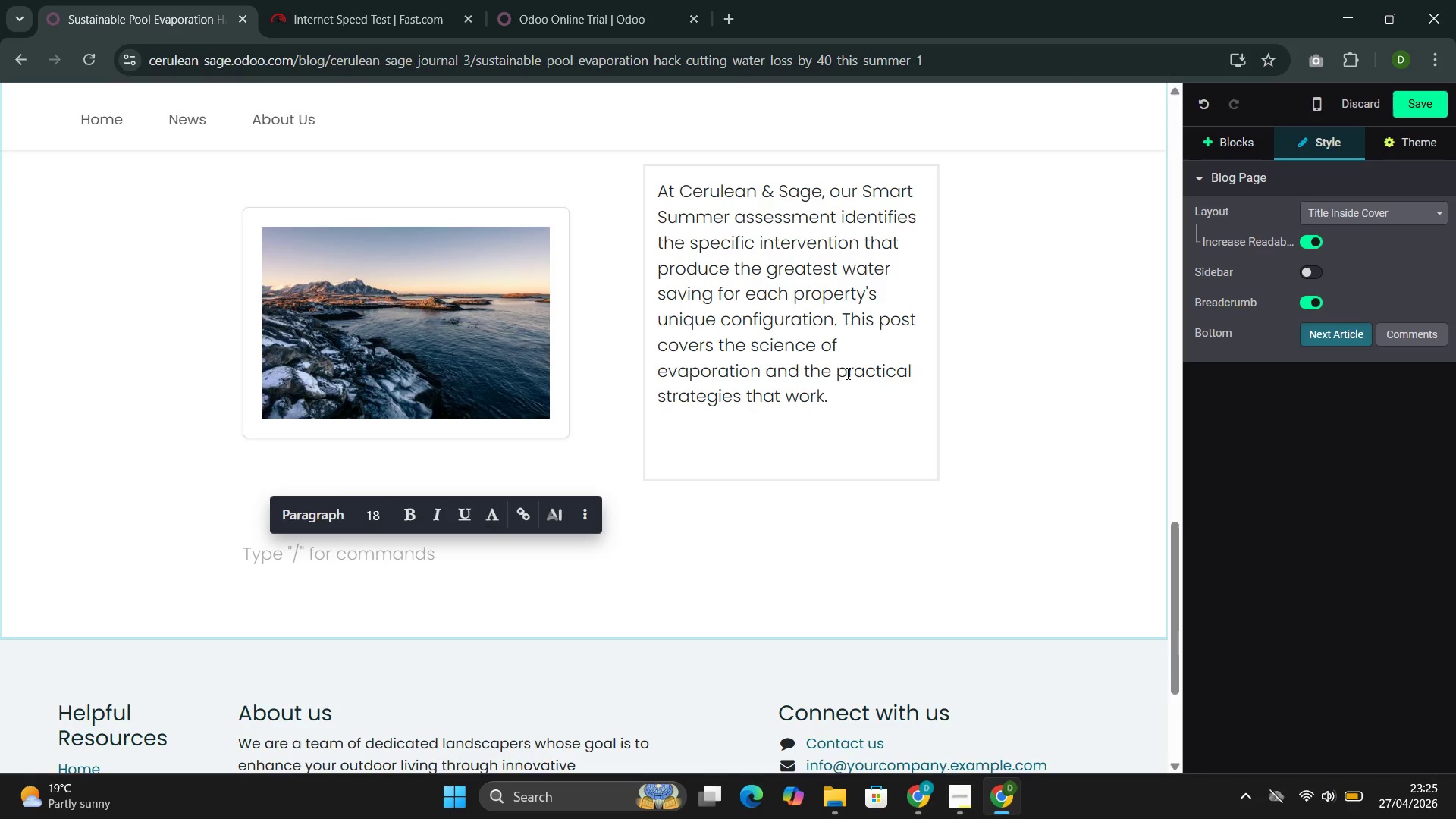 
wait(5.34)
 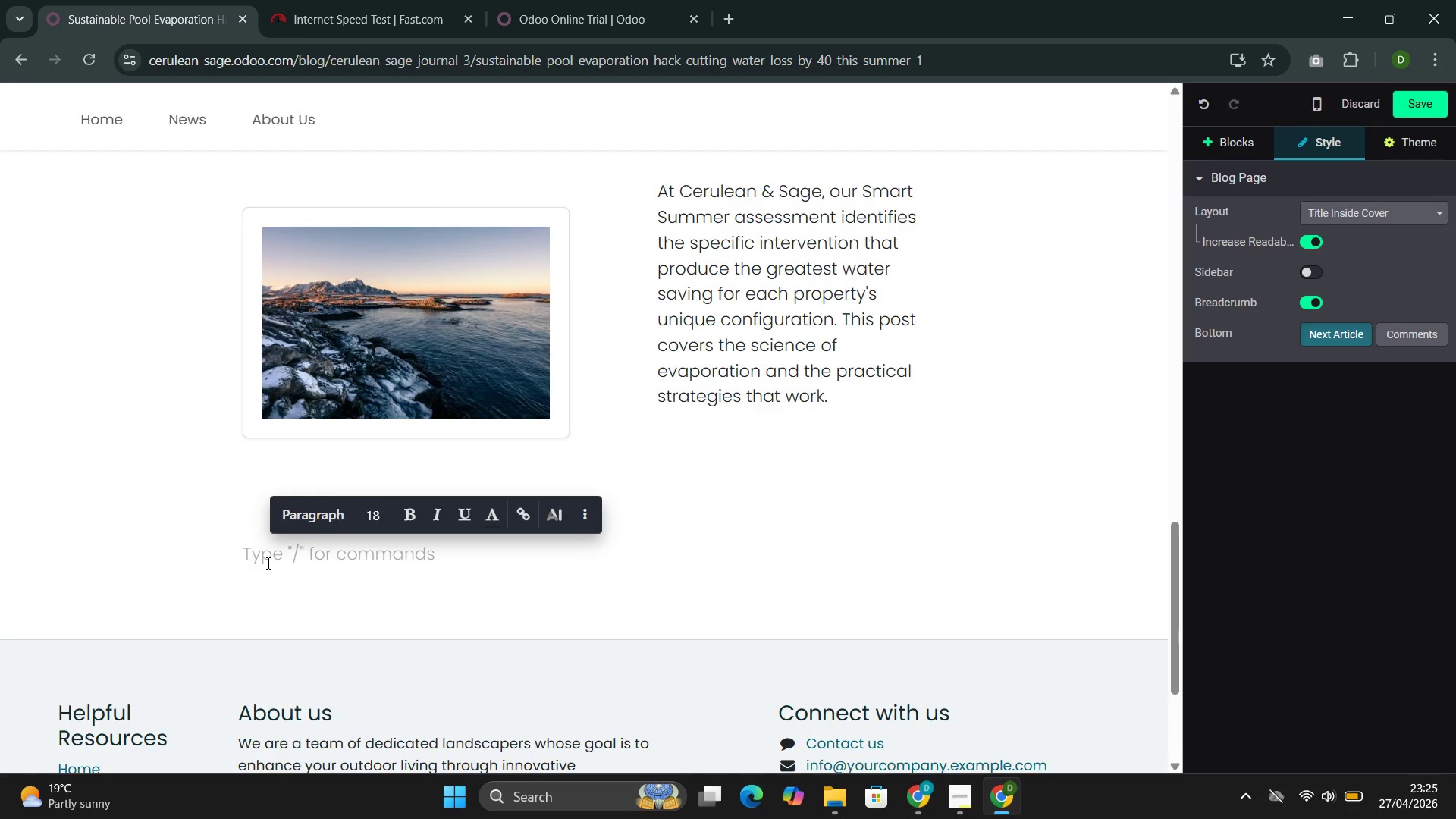 
left_click([1203, 134])
 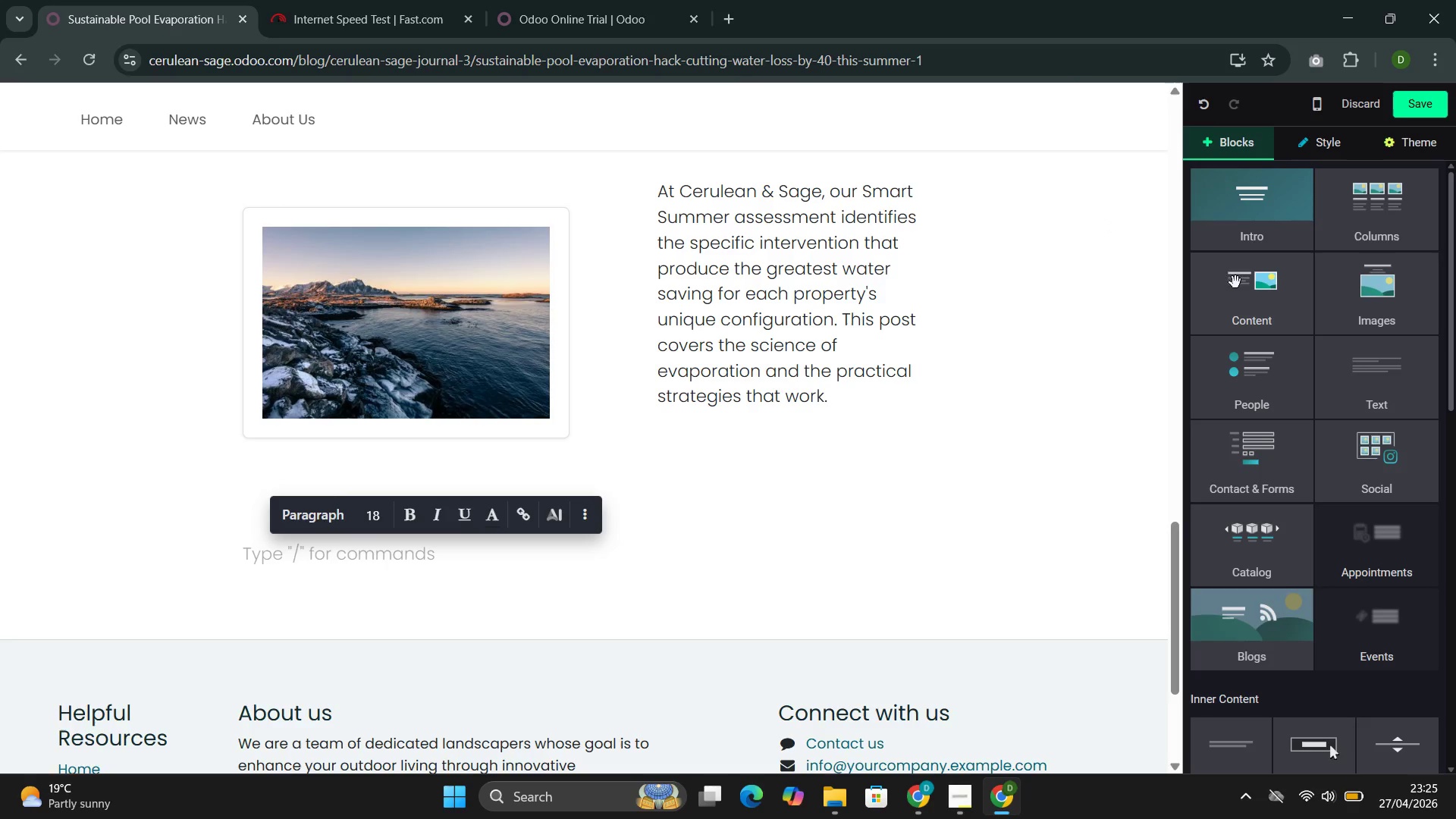 
left_click([1238, 306])
 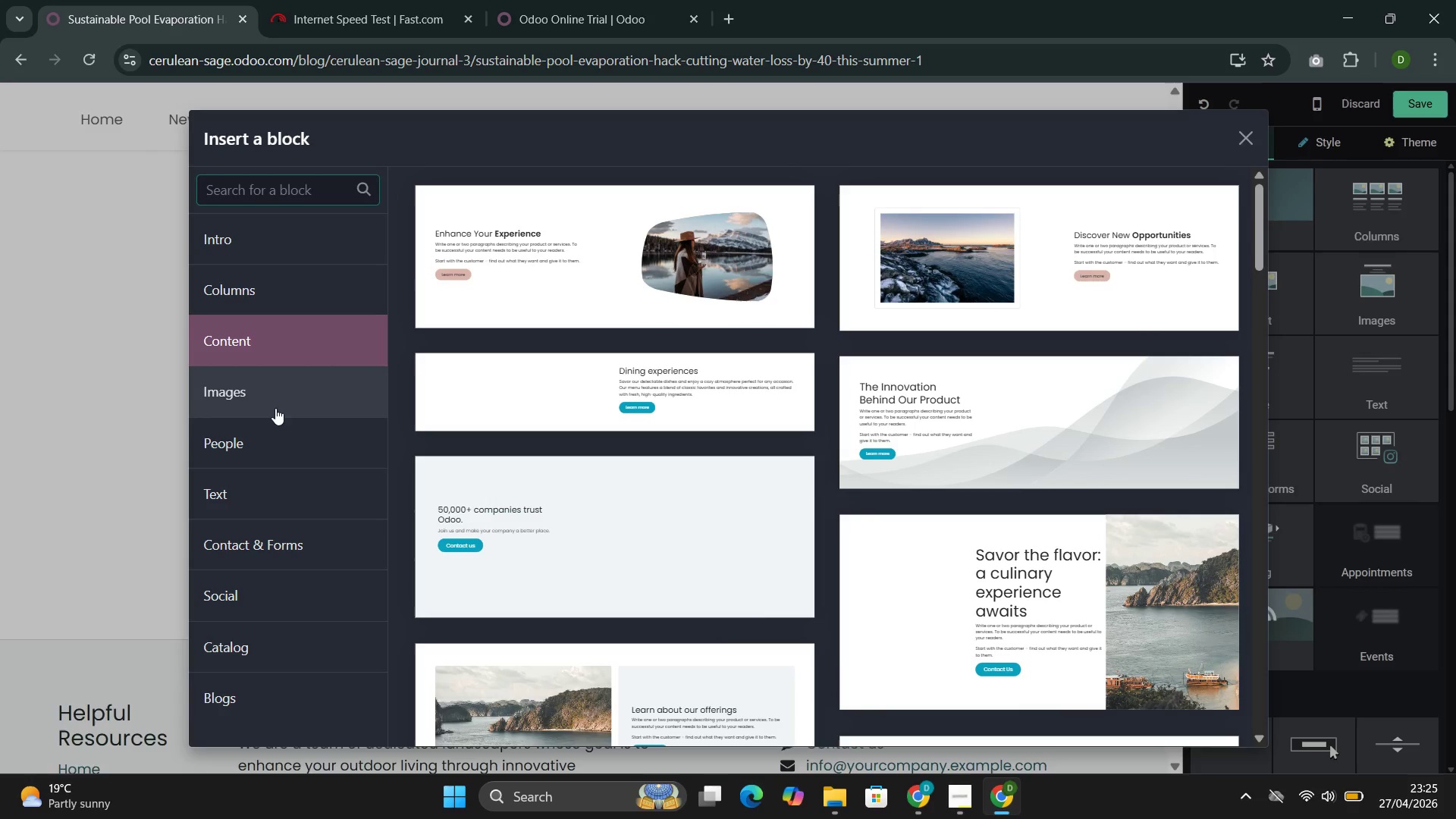 
left_click([329, 246])
 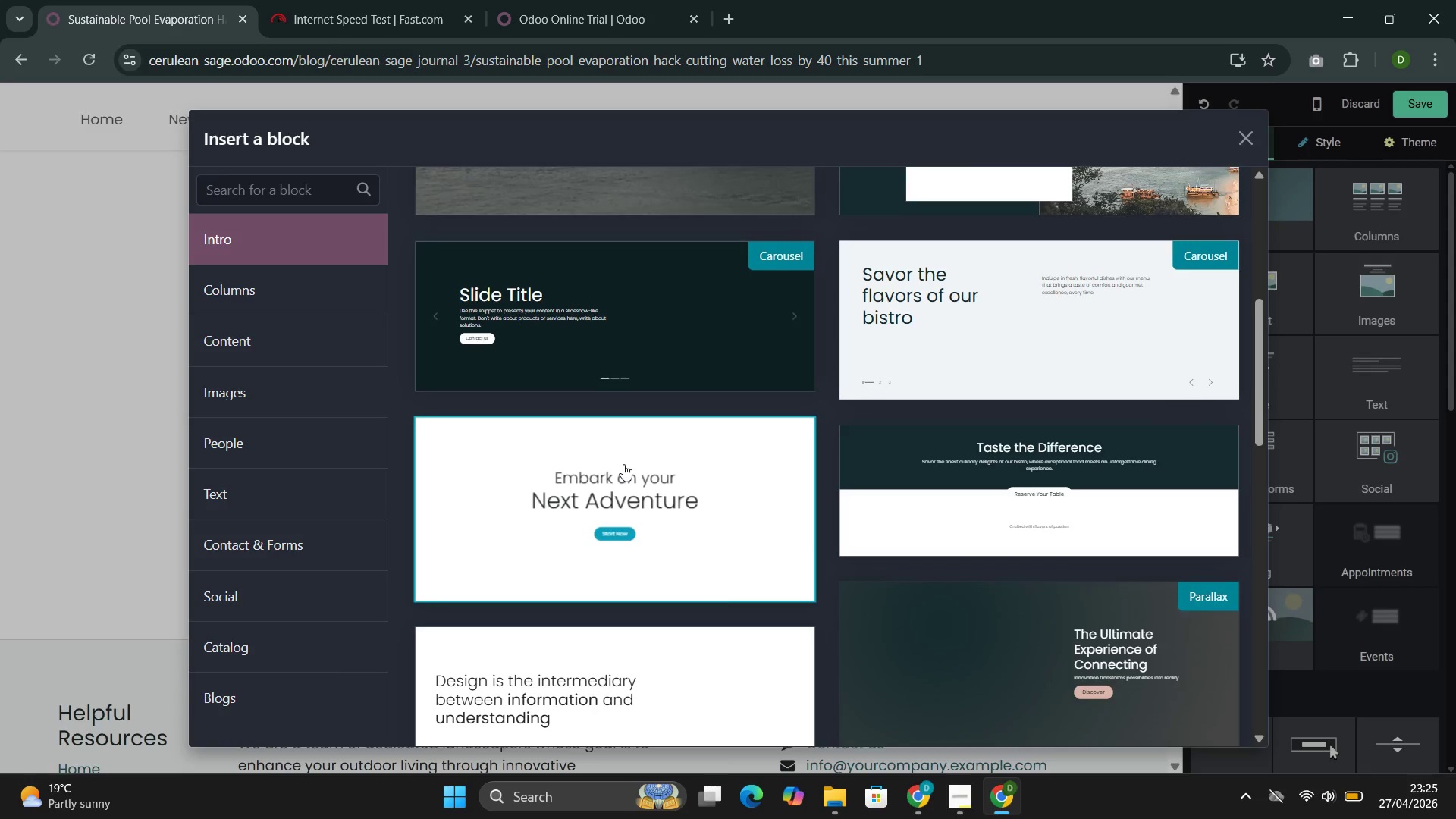 
left_click([611, 344])
 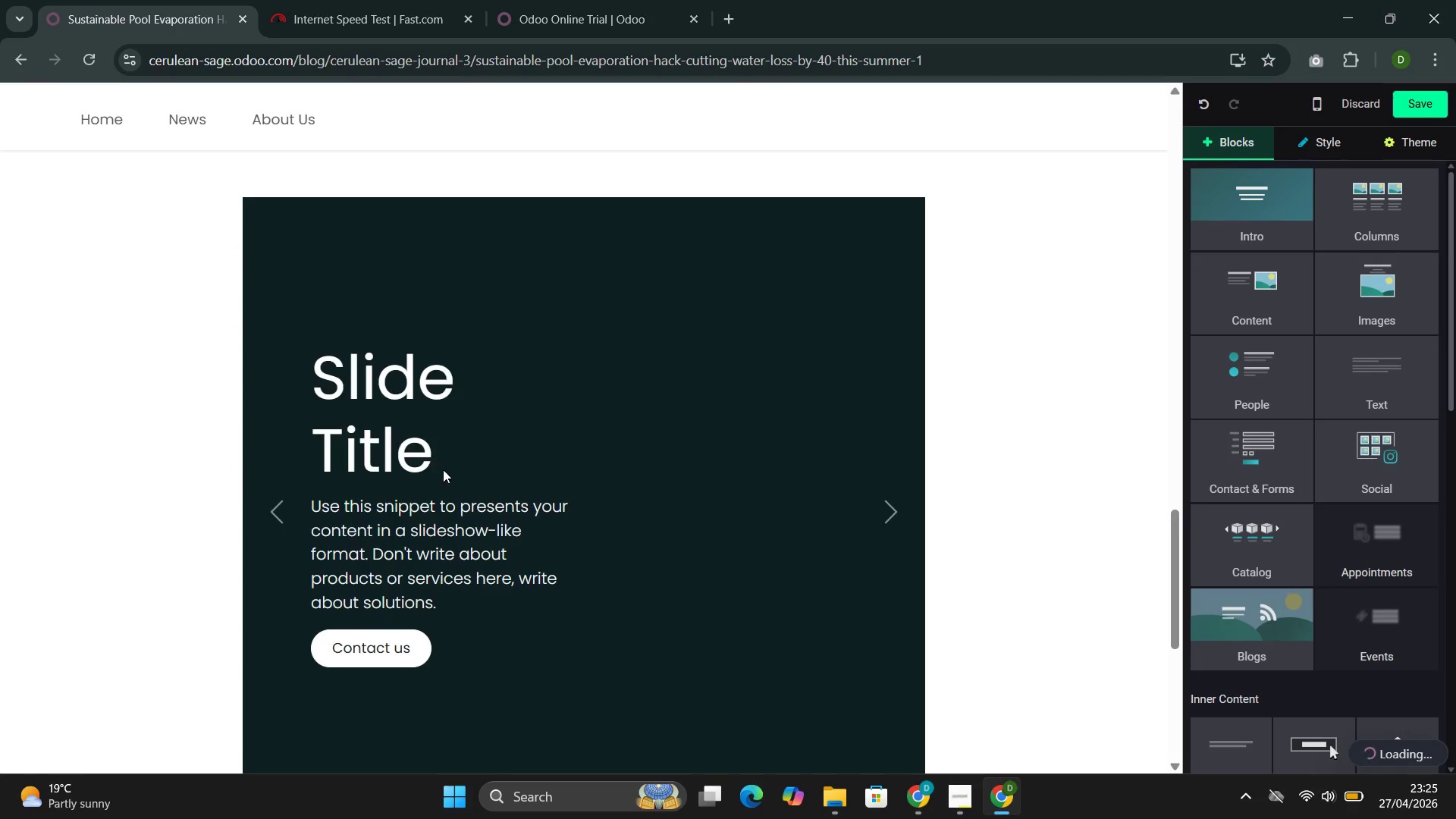 
left_click([413, 563])
 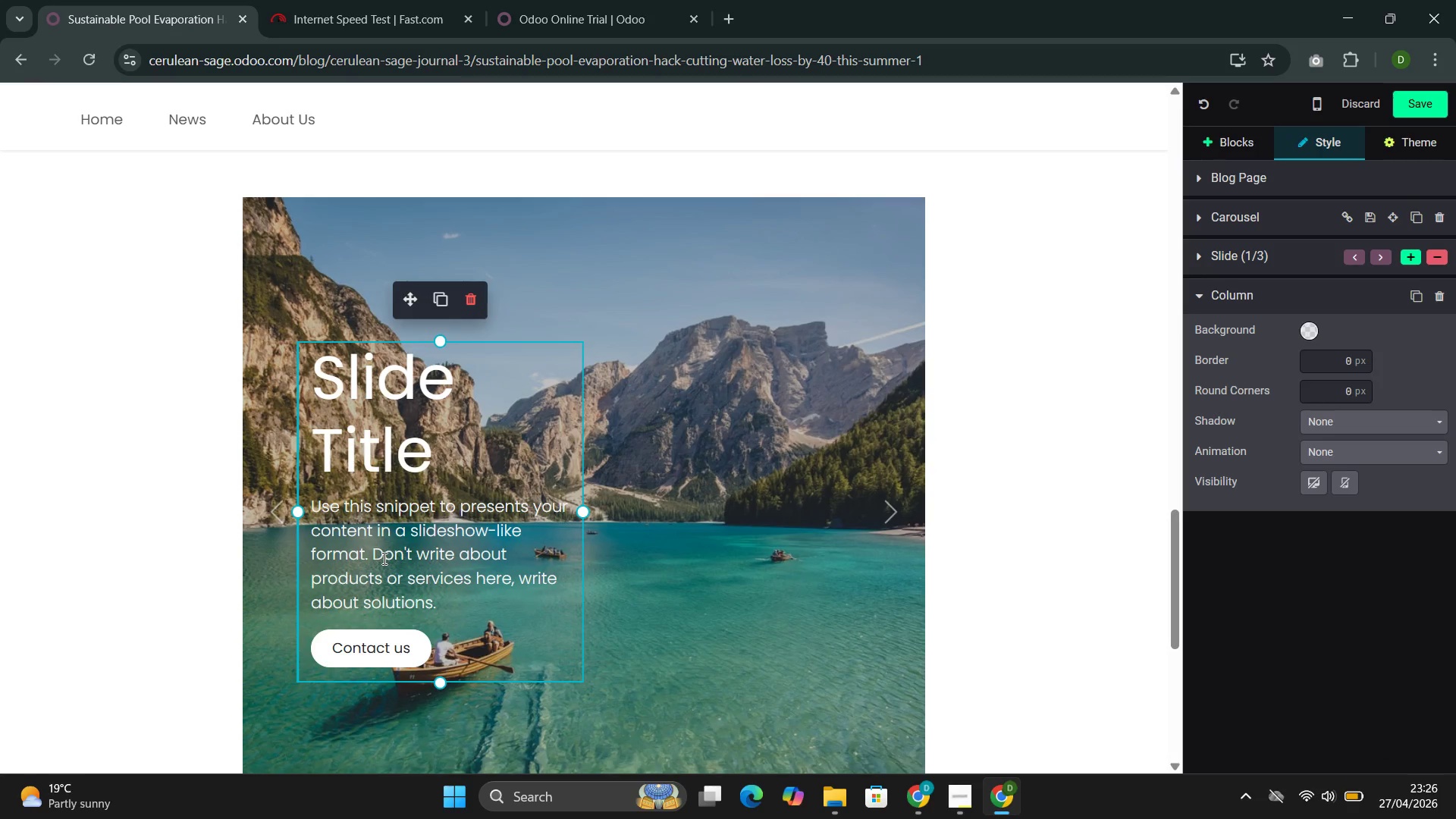 
wait(25.95)
 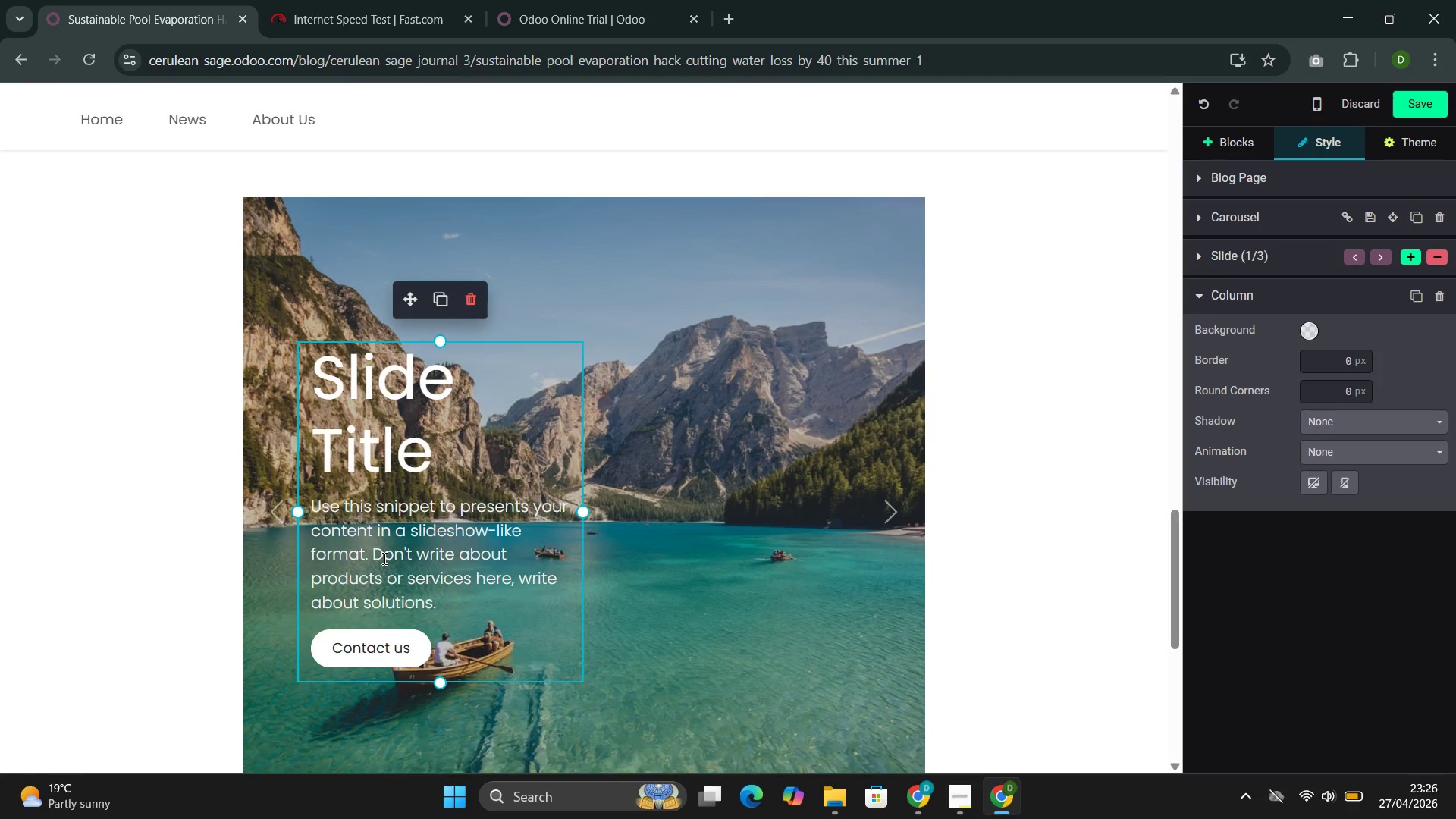 
left_click_drag(start_coordinate=[460, 463], to_coordinate=[328, 366])
 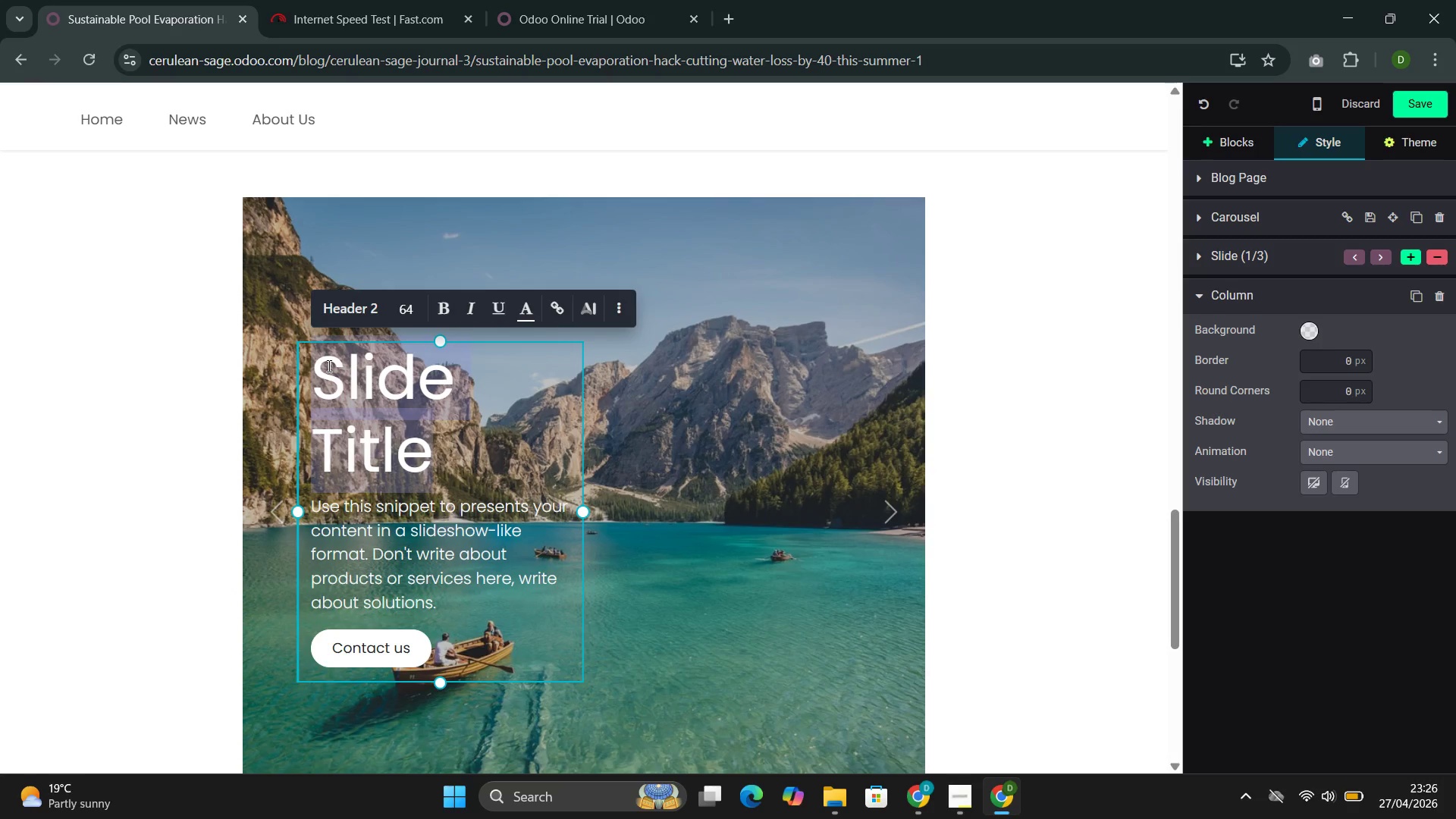 
key(Backspace)
type(E)
key(Backspace)
type(Tehe)
key(Backspace)
key(Backspace)
key(Backspace)
type(he p)
key(Backspace)
type(Physic)
 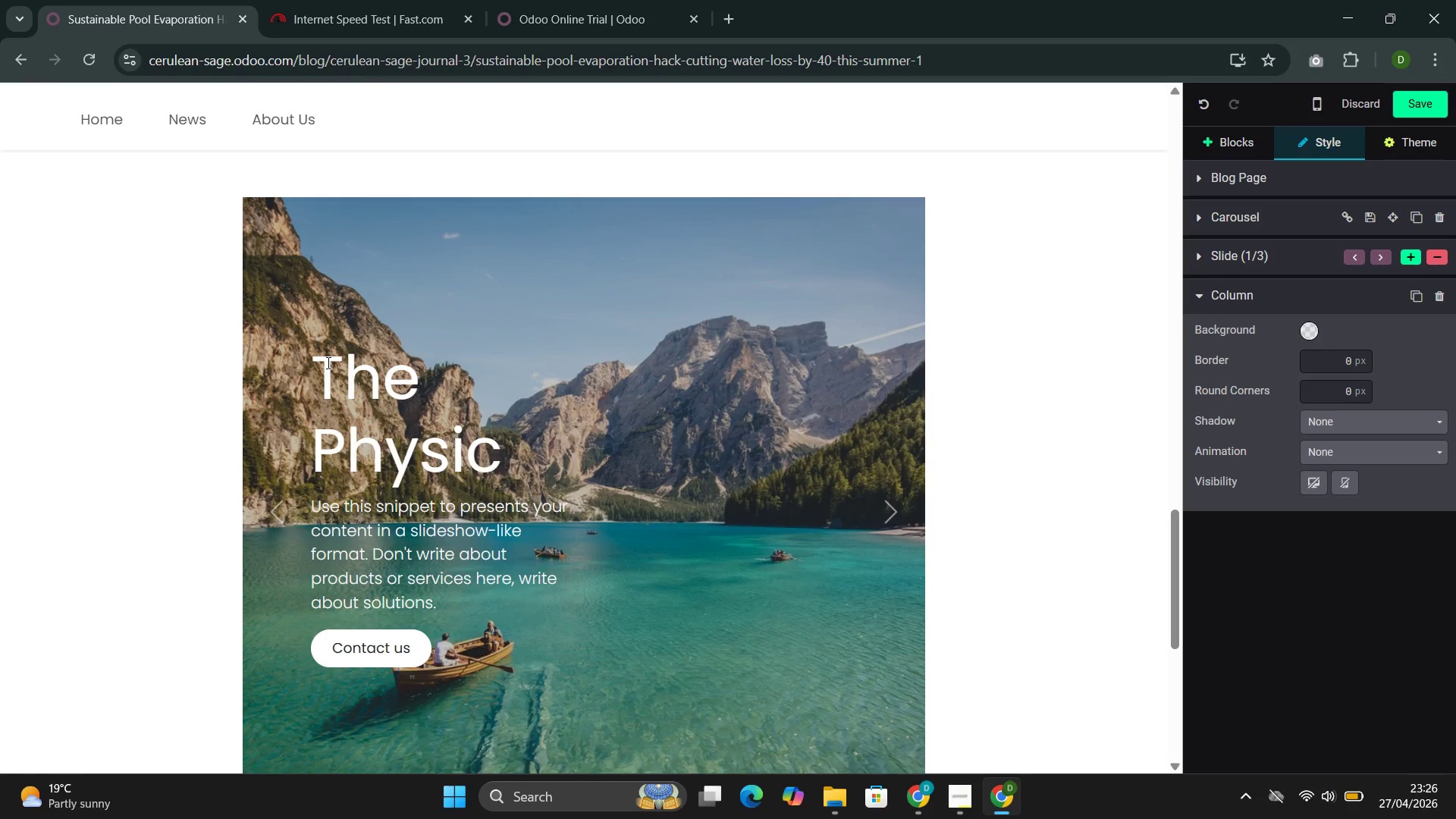 
type(s of pool Water Loss)
 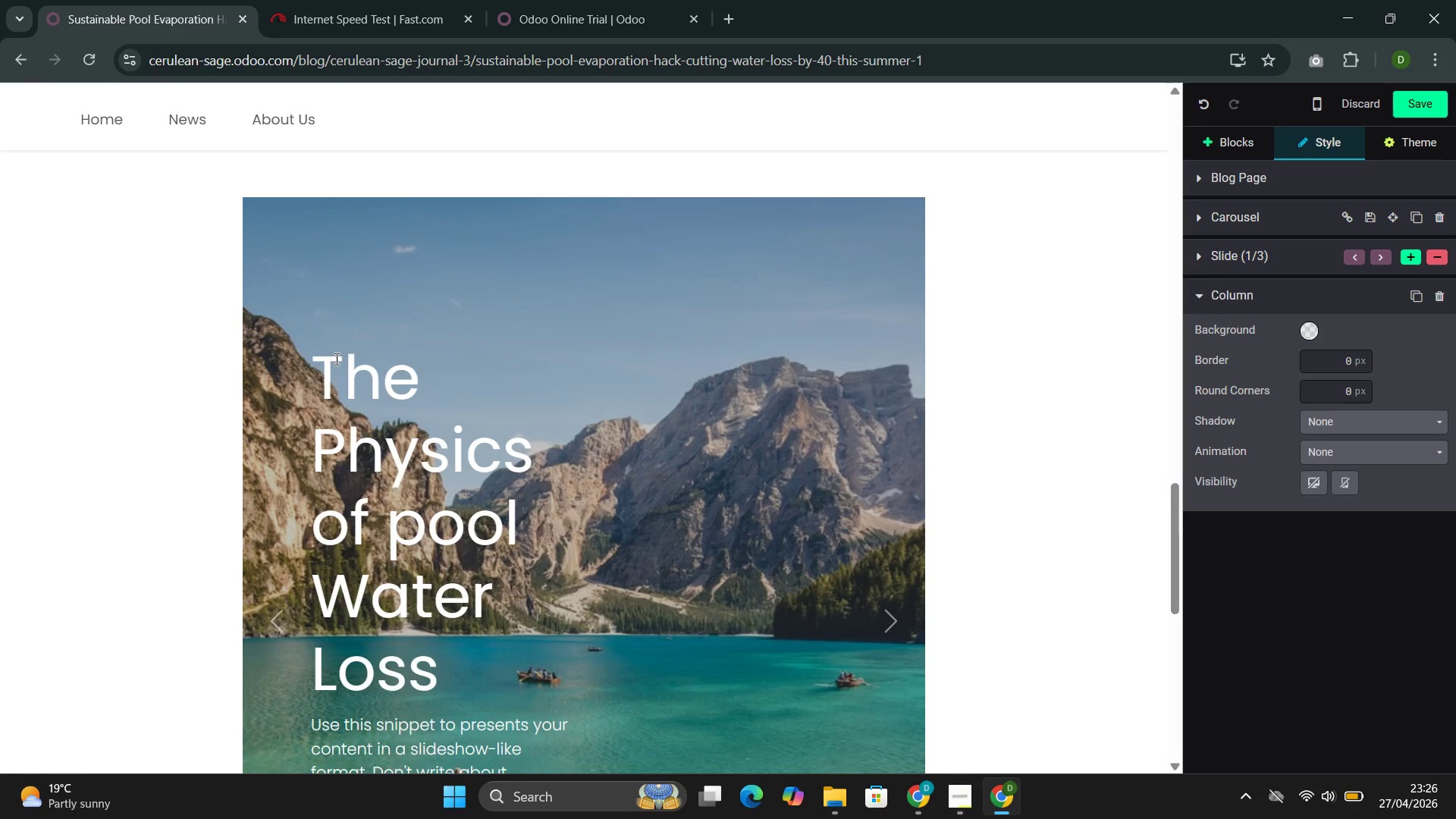 
left_click_drag(start_coordinate=[592, 615], to_coordinate=[849, 626])
 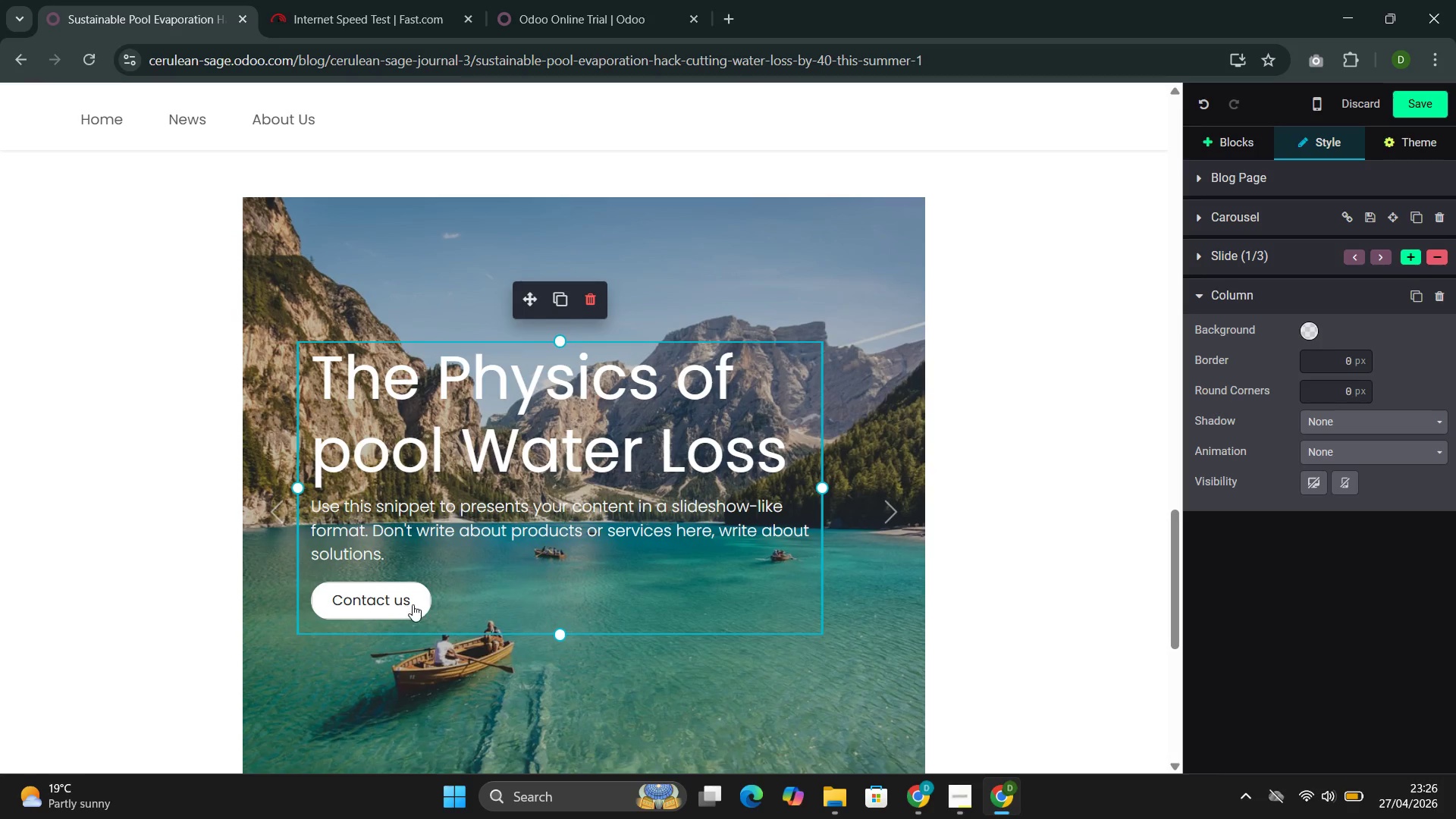 
left_click_drag(start_coordinate=[411, 605], to_coordinate=[342, 499])
 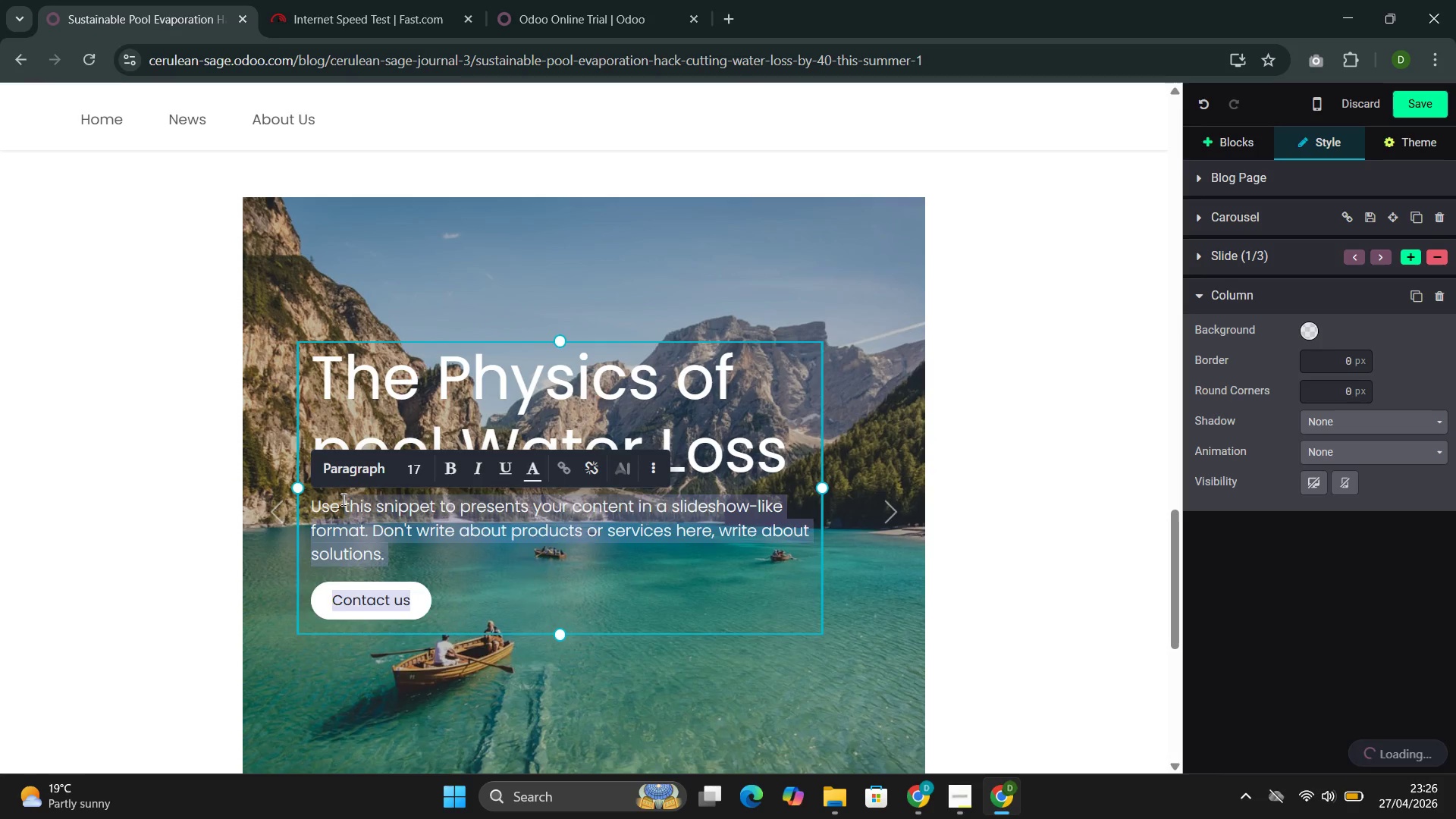 
key(Backspace)
key(Backspace)
key(Backspace)
key(Backspace)
key(Backspace)
type(Evaporation rate is gu)
key(Backspace)
type(overned by a handful of measurable vat)
key(Backspace)
type(riables. Understanding thsese)
key(Backspace)
key(Backspace)
 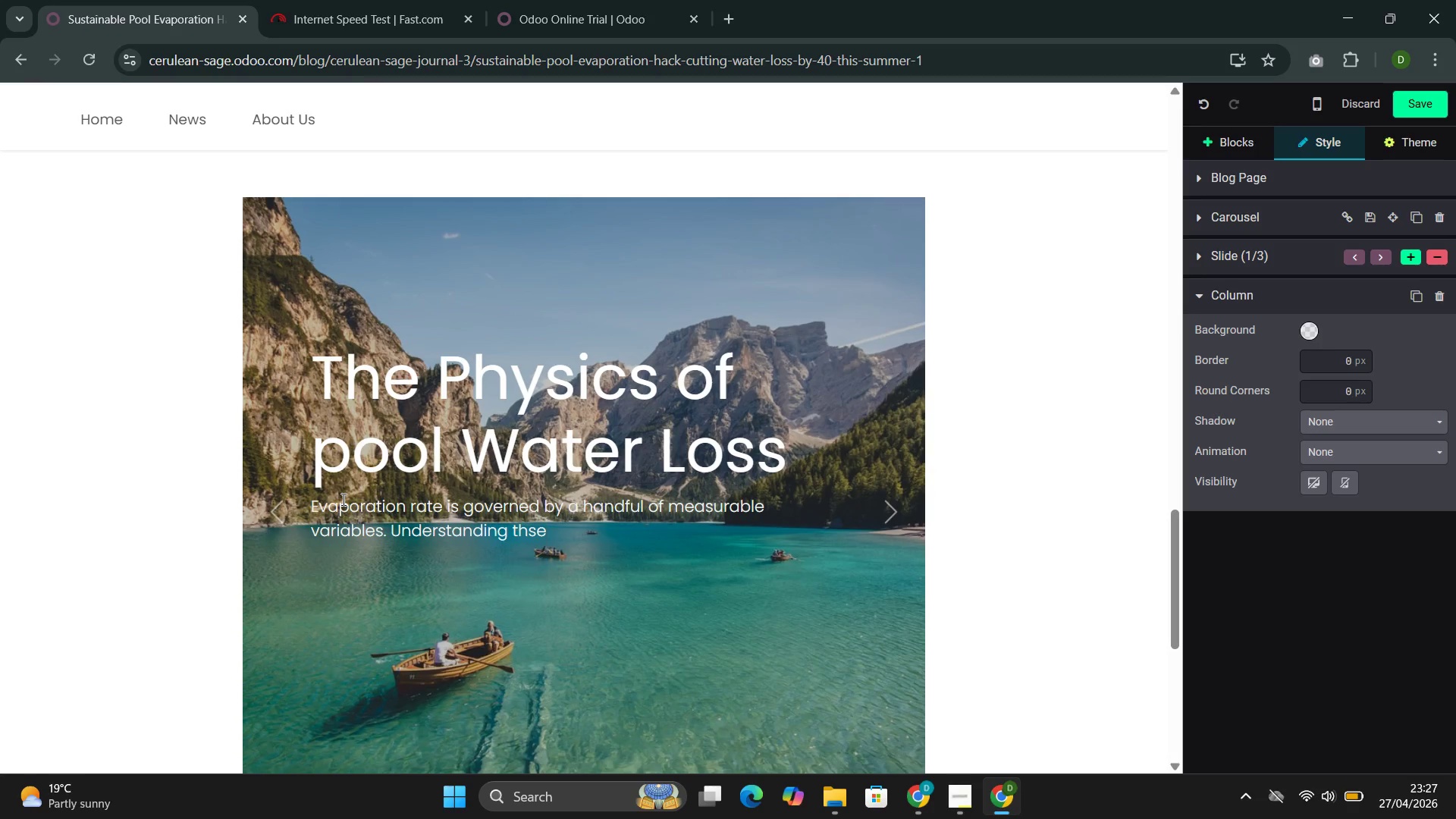 
key(ArrowLeft)
 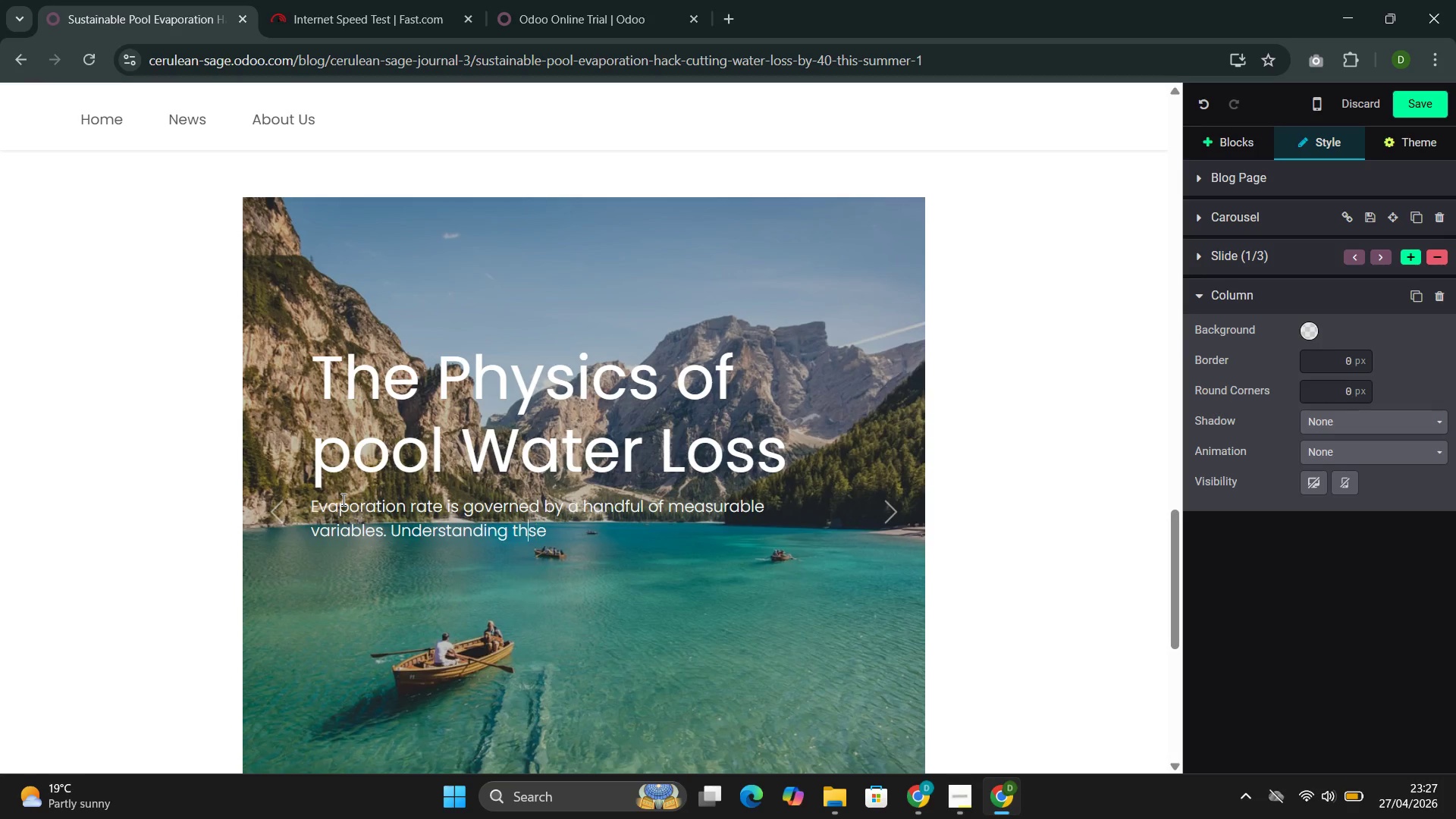 
key(ArrowLeft)
 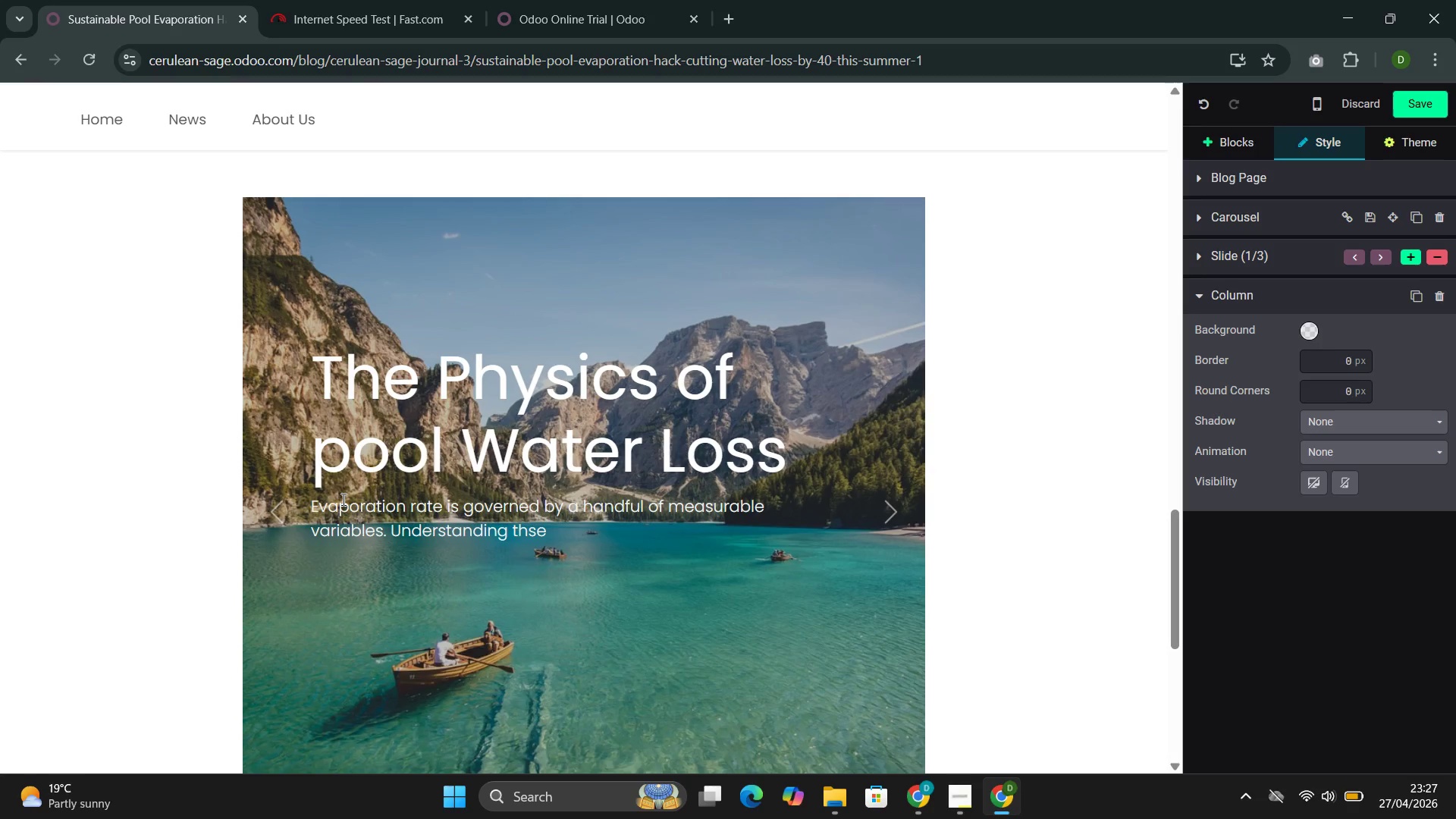 
key(E)
 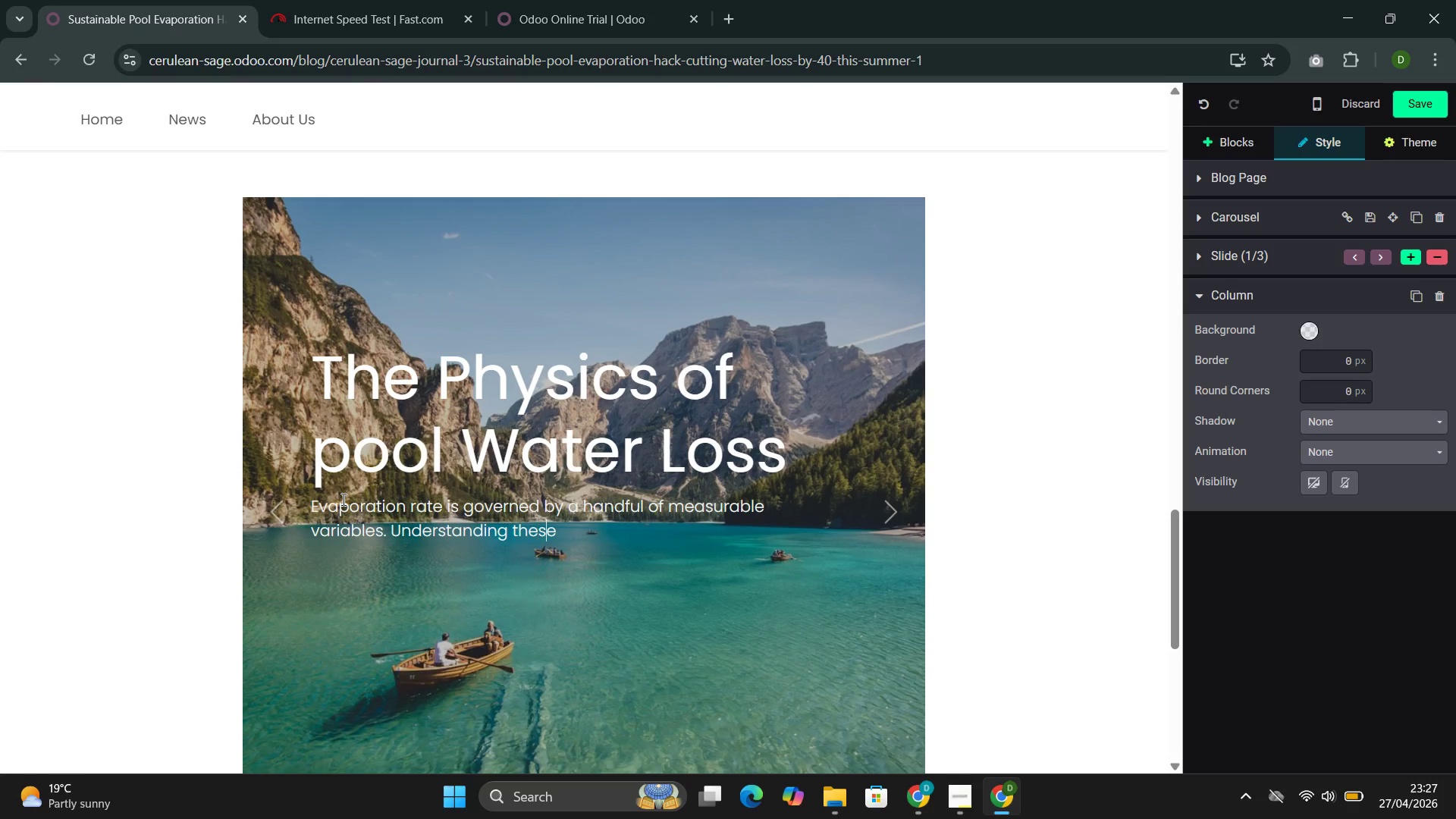 
key(ArrowRight)
 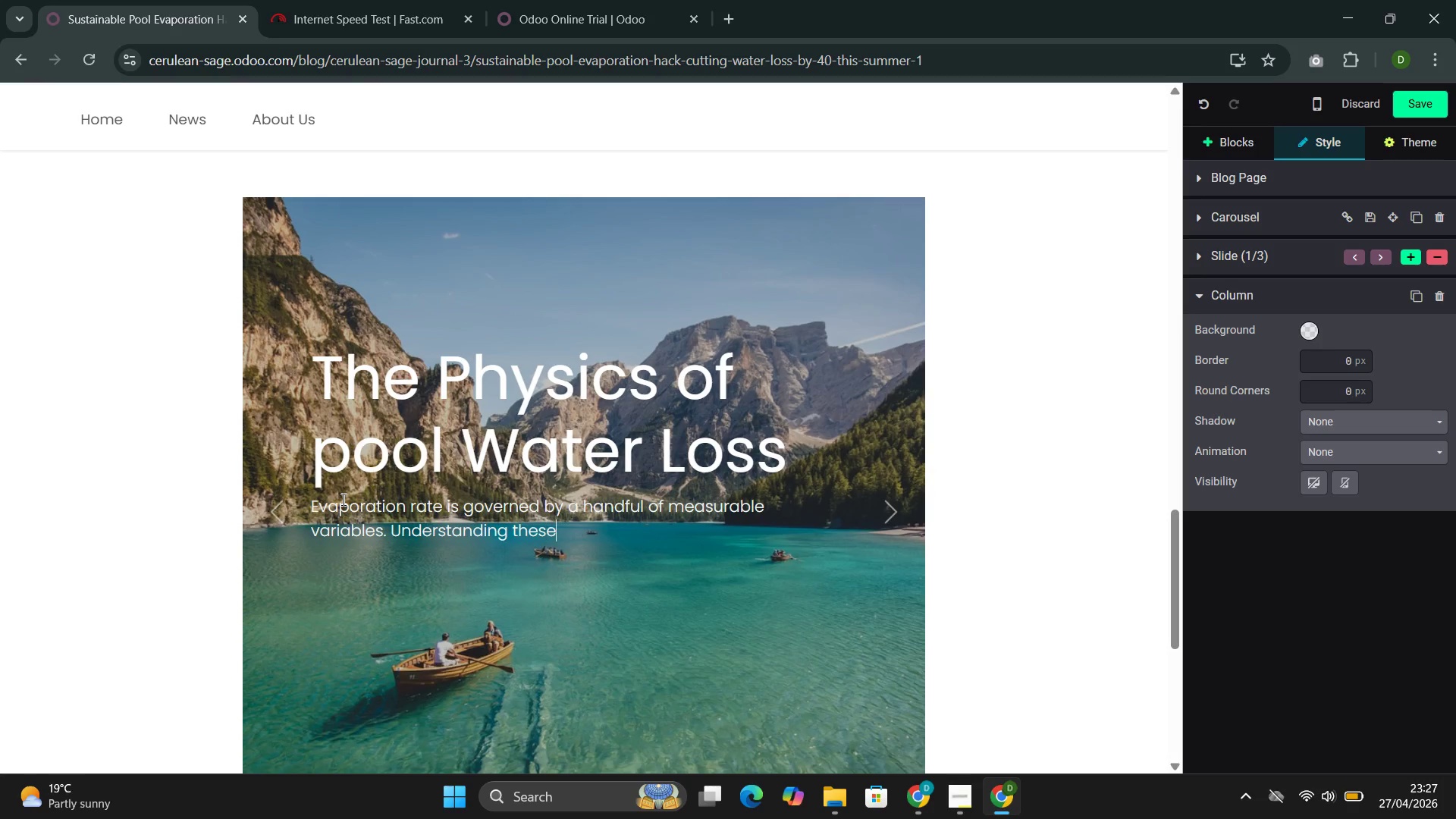 
key(ArrowRight)
 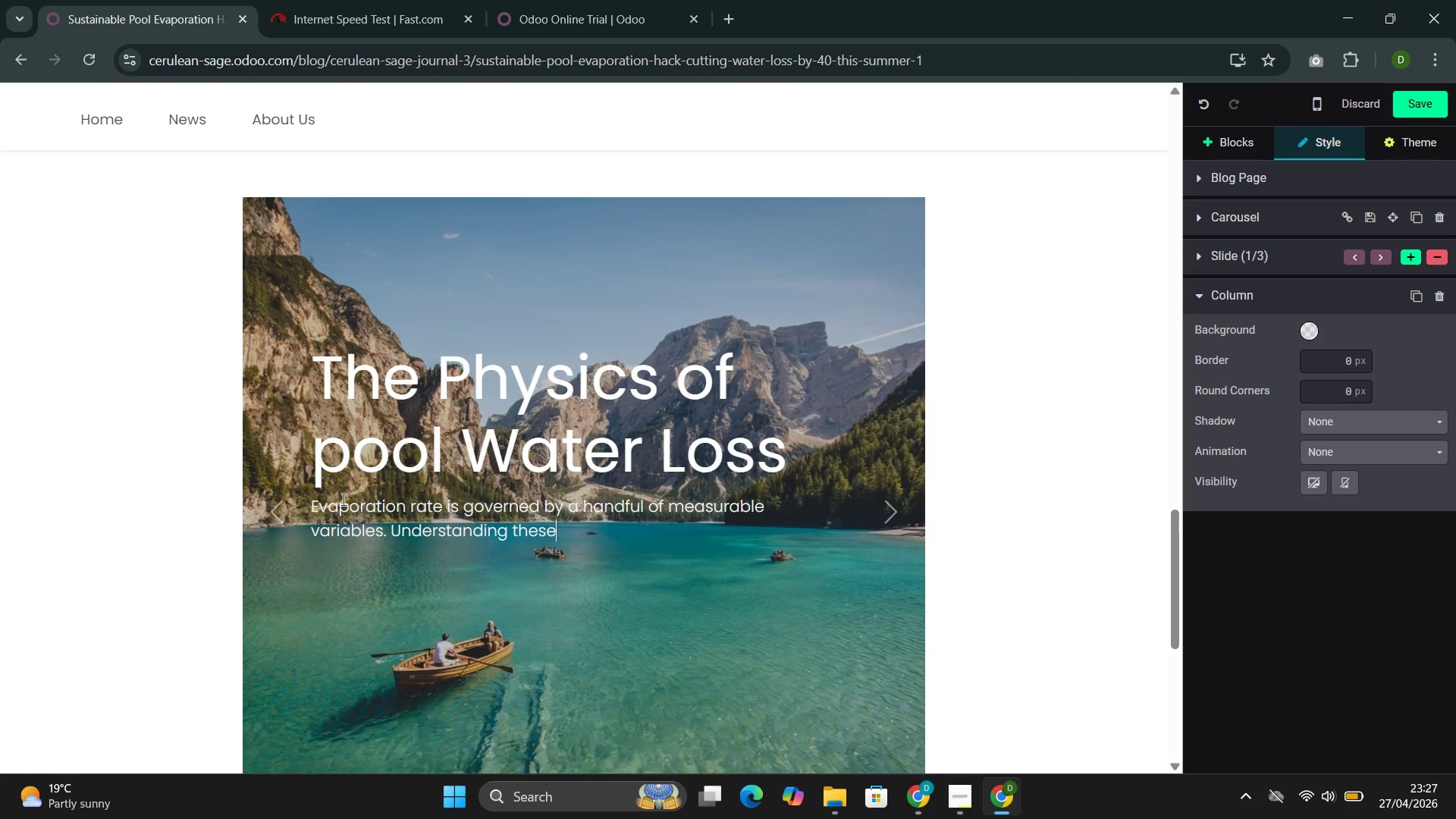 
key(ArrowRight)
 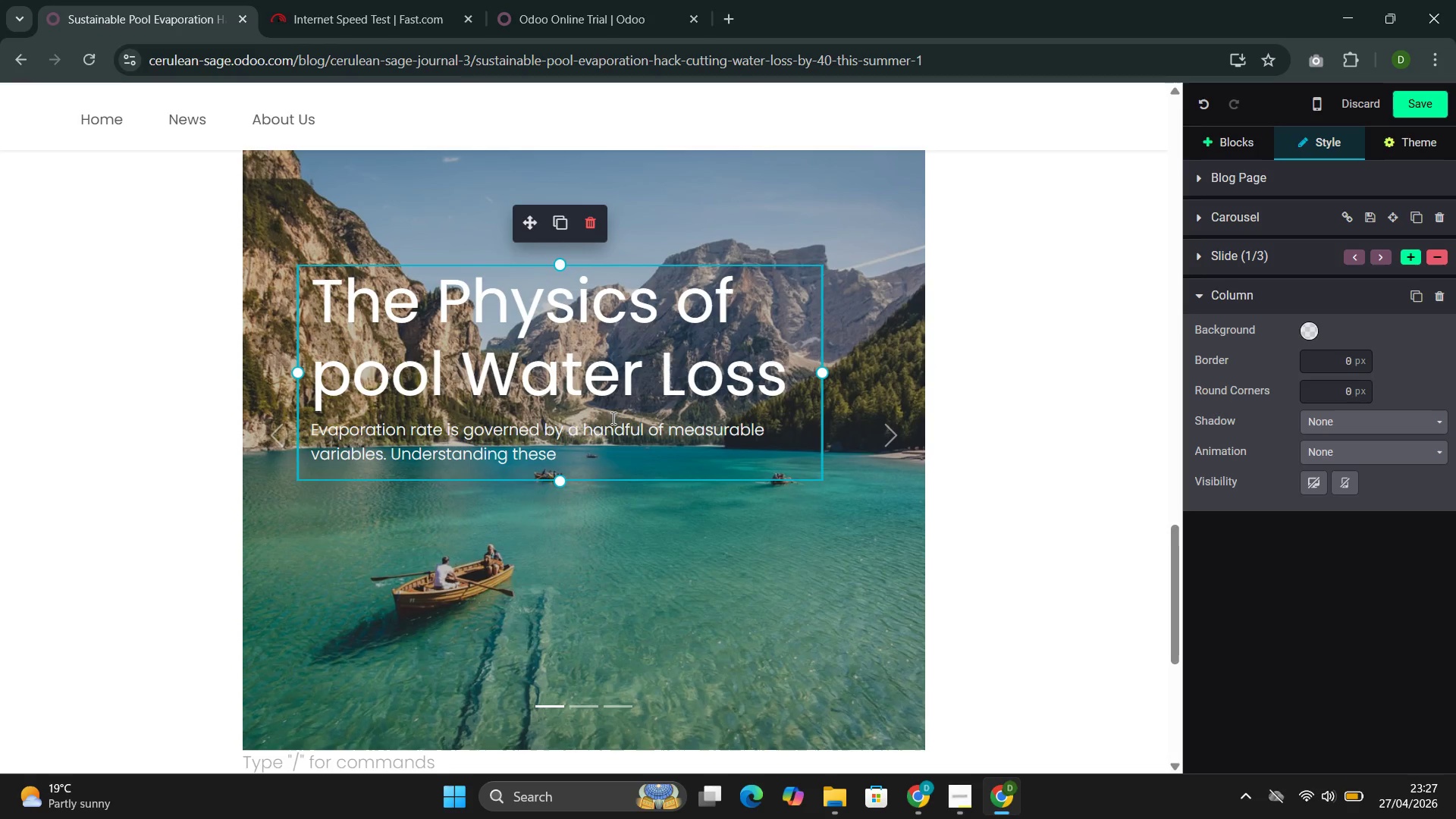 
left_click([601, 445])
 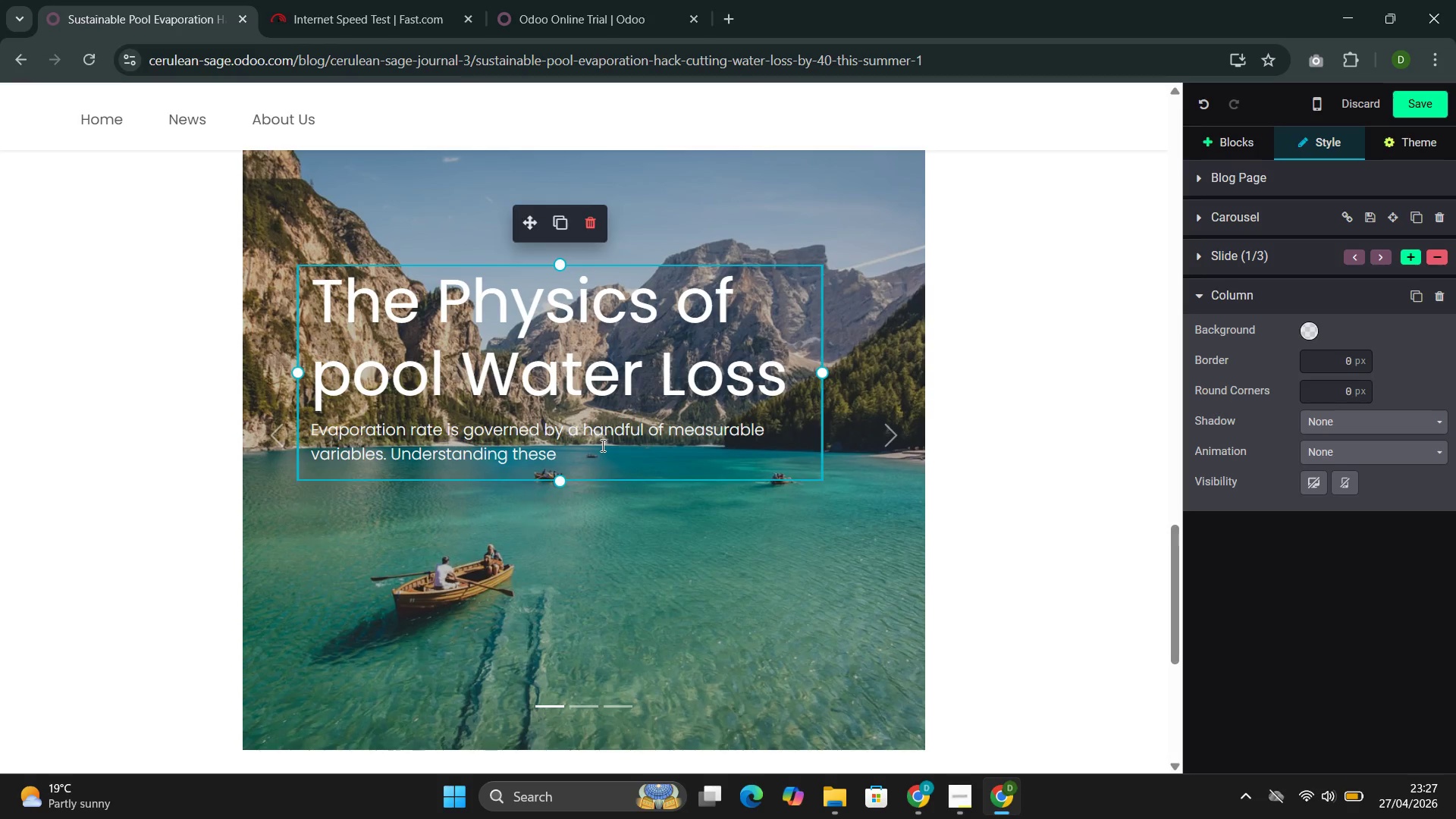 
type( c)
key(Backspace)
type(variables is r)
key(Backspace)
type(the first step toe)
key(Backspace)
type(ward controlling htem )
key(Backspace)
key(Backspace)
key(Backspace)
key(Backspace)
key(Backspace)
type(them )
key(Backspace)
type(:)
 